 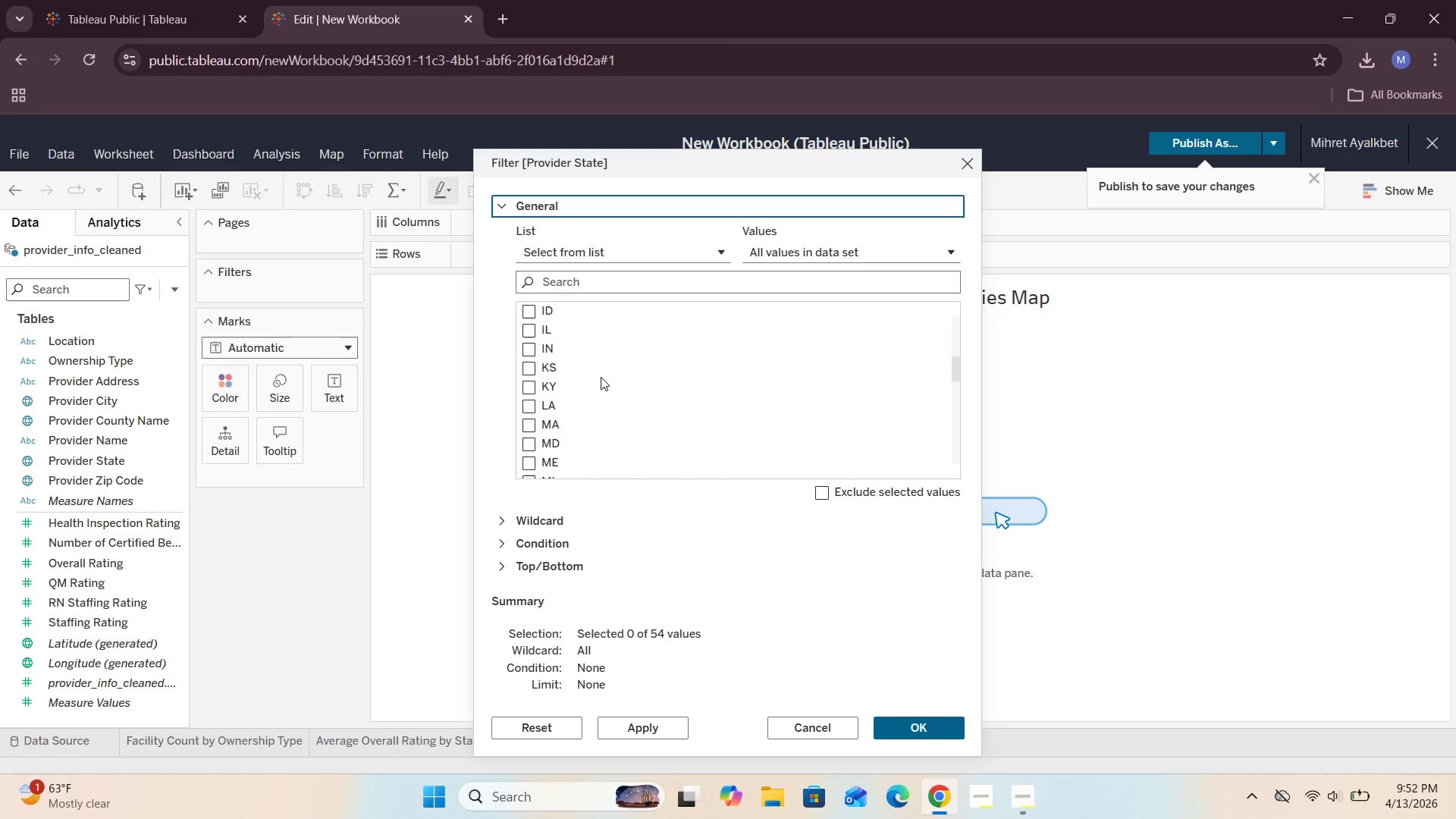 
scroll: coordinate [601, 377], scroll_direction: up, amount: 3.0
 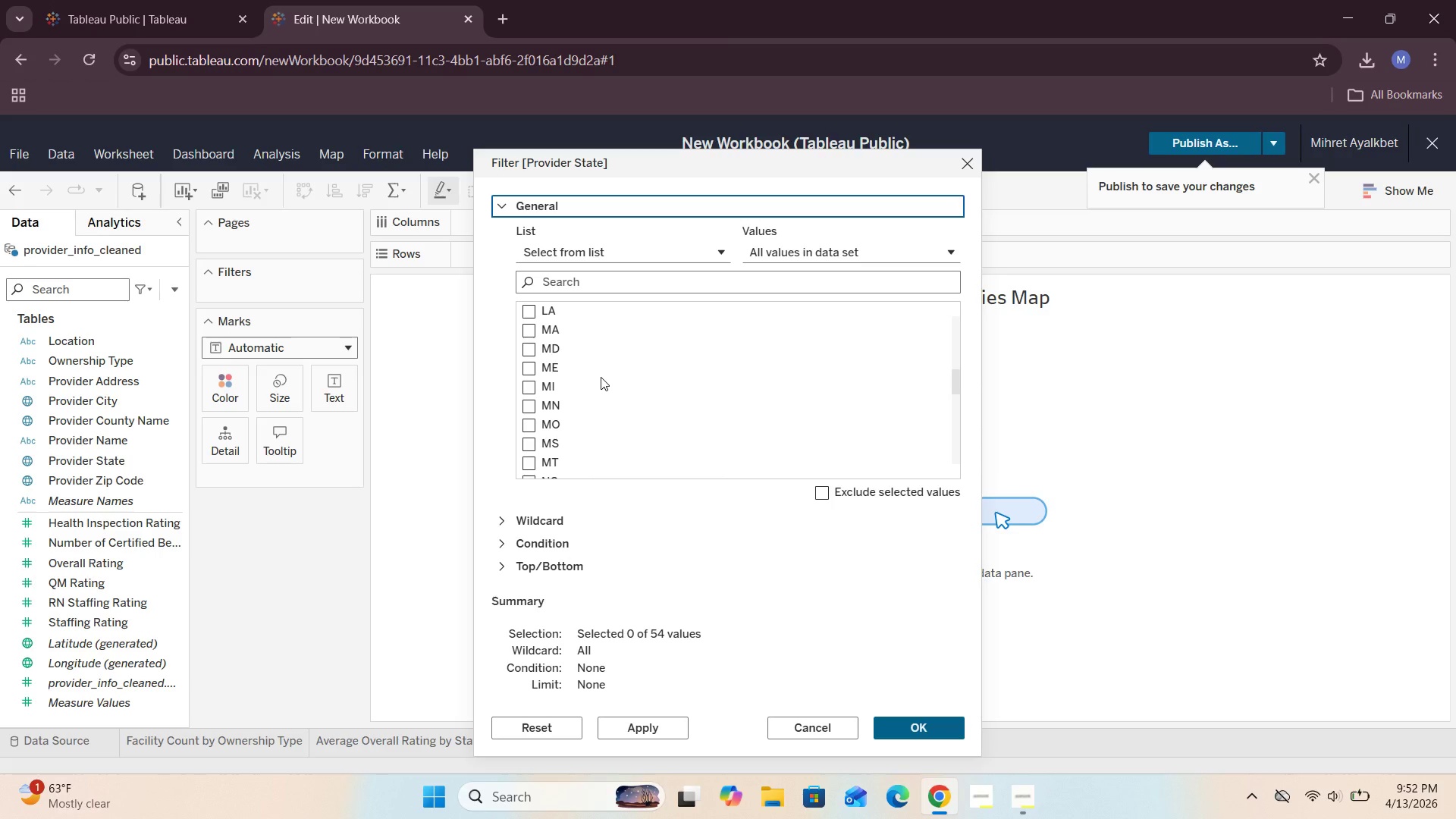 
wait(8.82)
 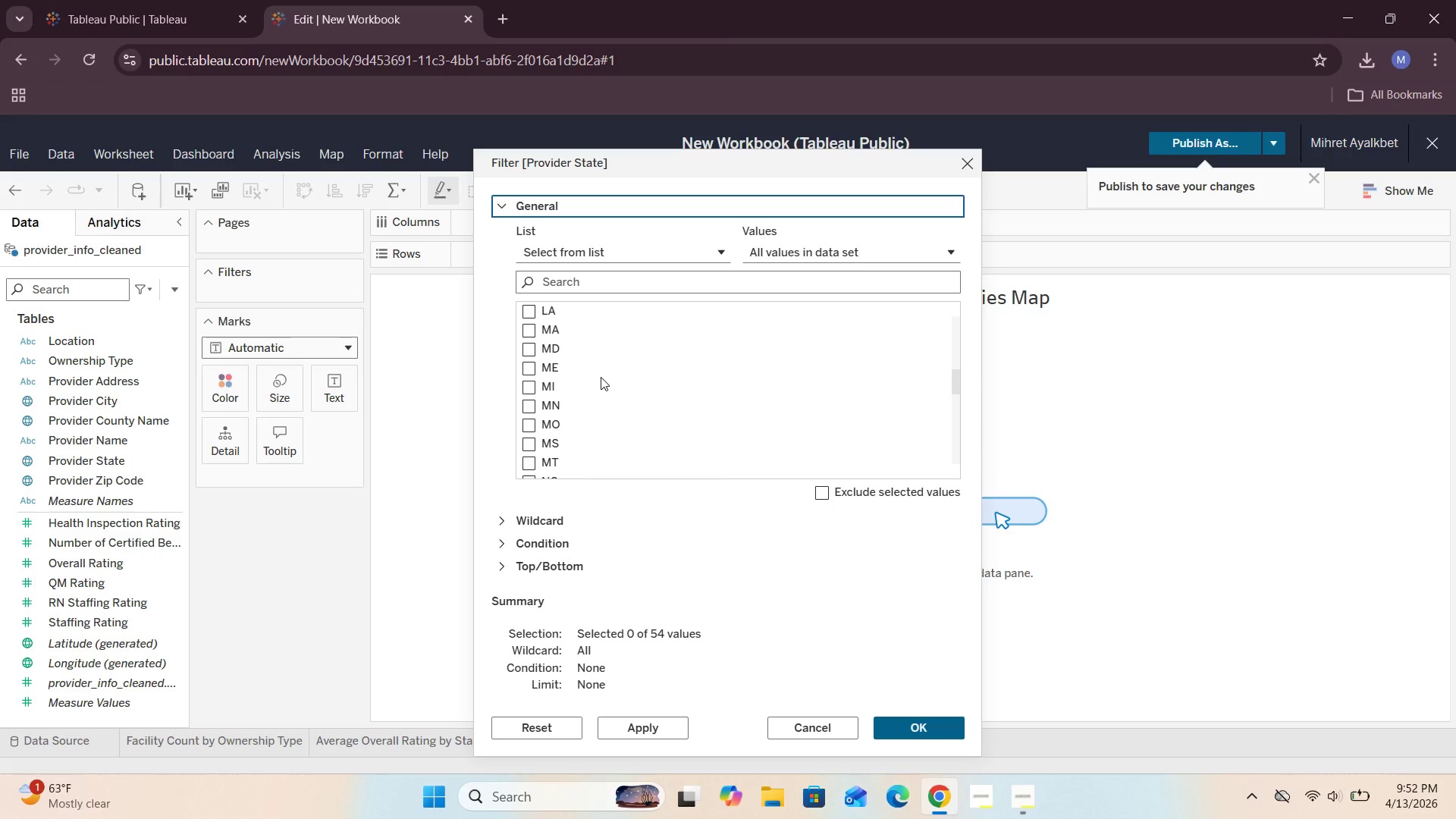 
left_click([500, 11])
 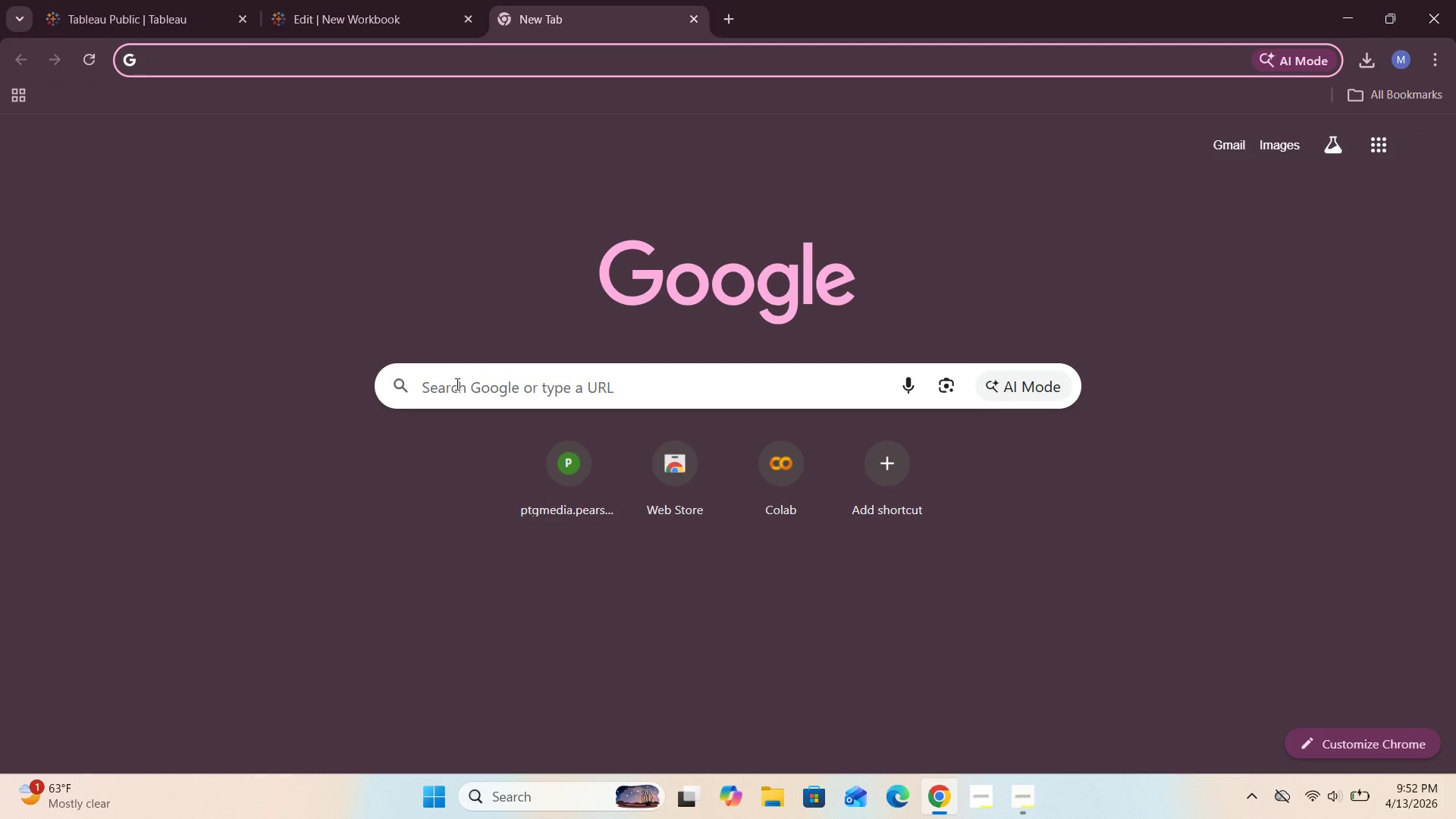 
left_click([457, 390])
 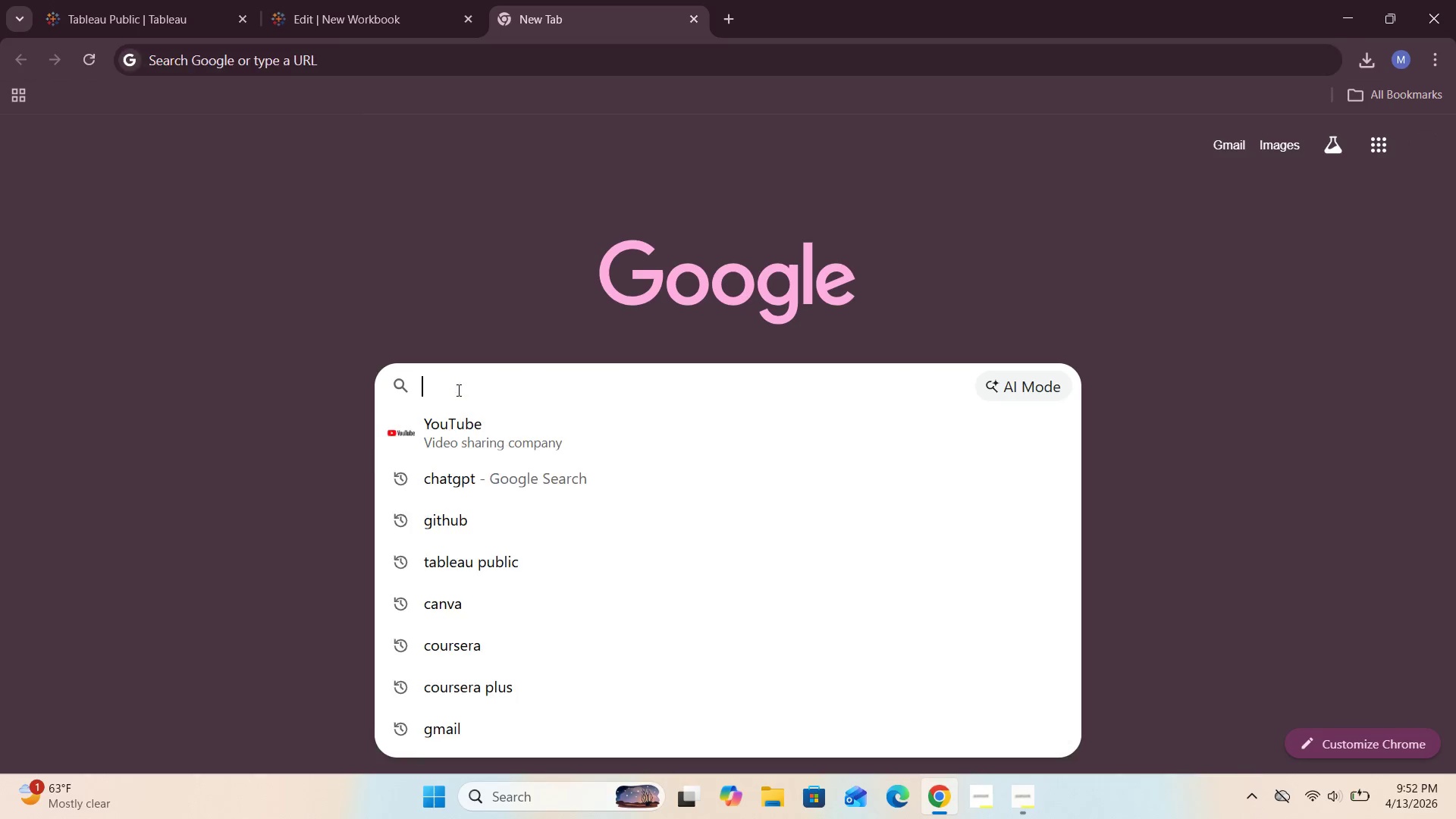 
type(california shortn)
 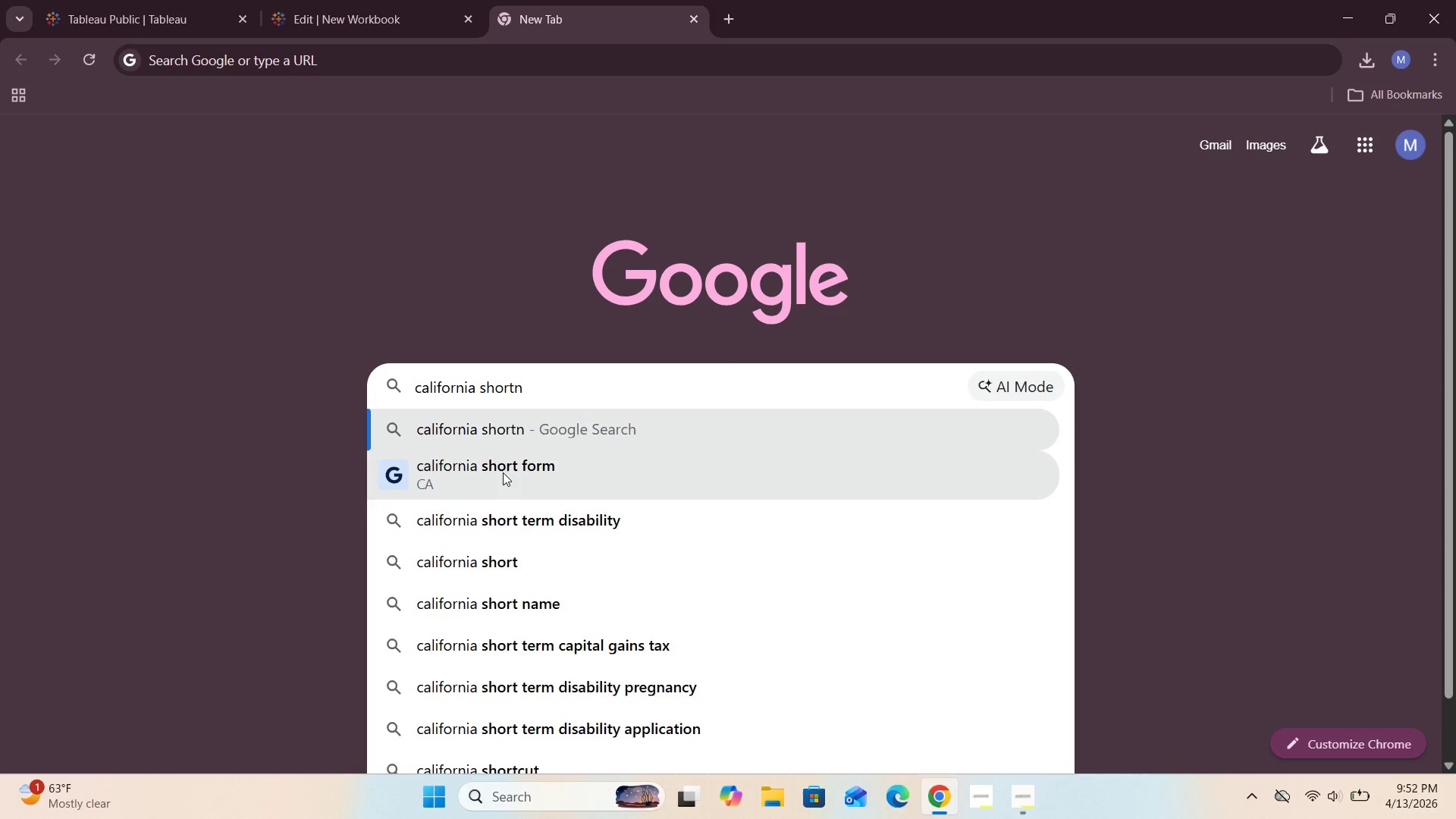 
left_click([503, 475])
 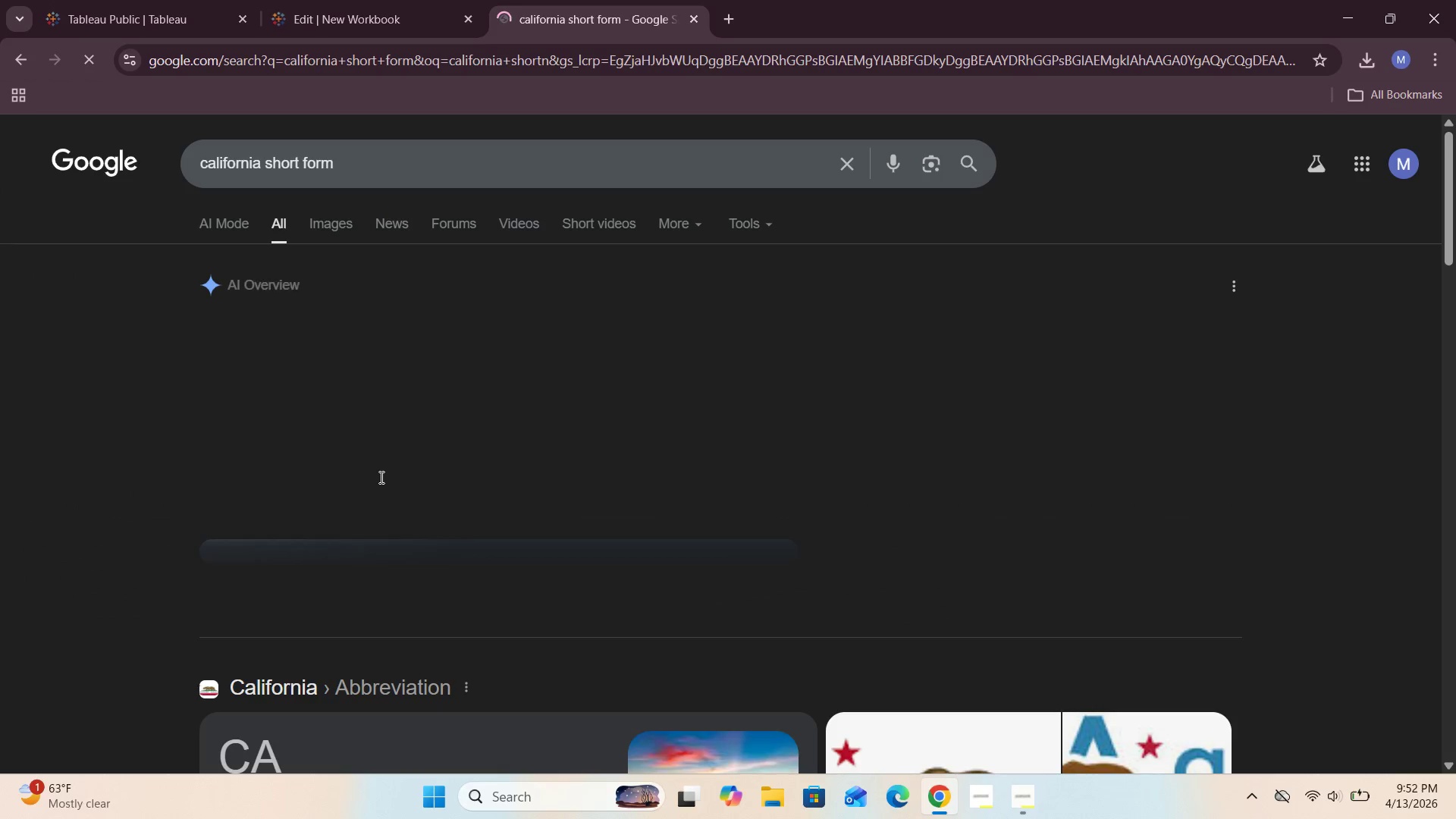 
scroll: coordinate [375, 489], scroll_direction: down, amount: 5.0
 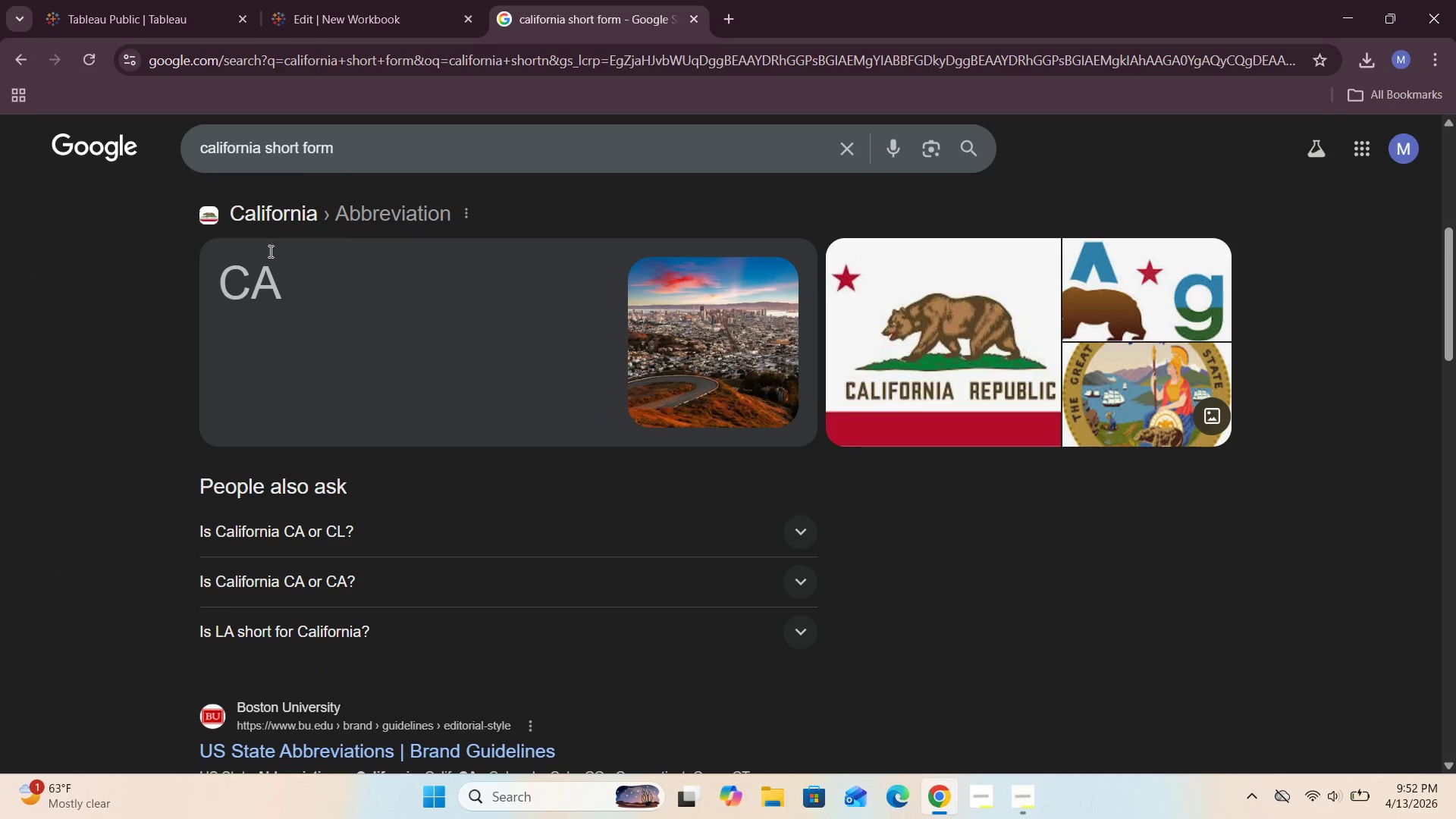 
left_click([336, 0])
 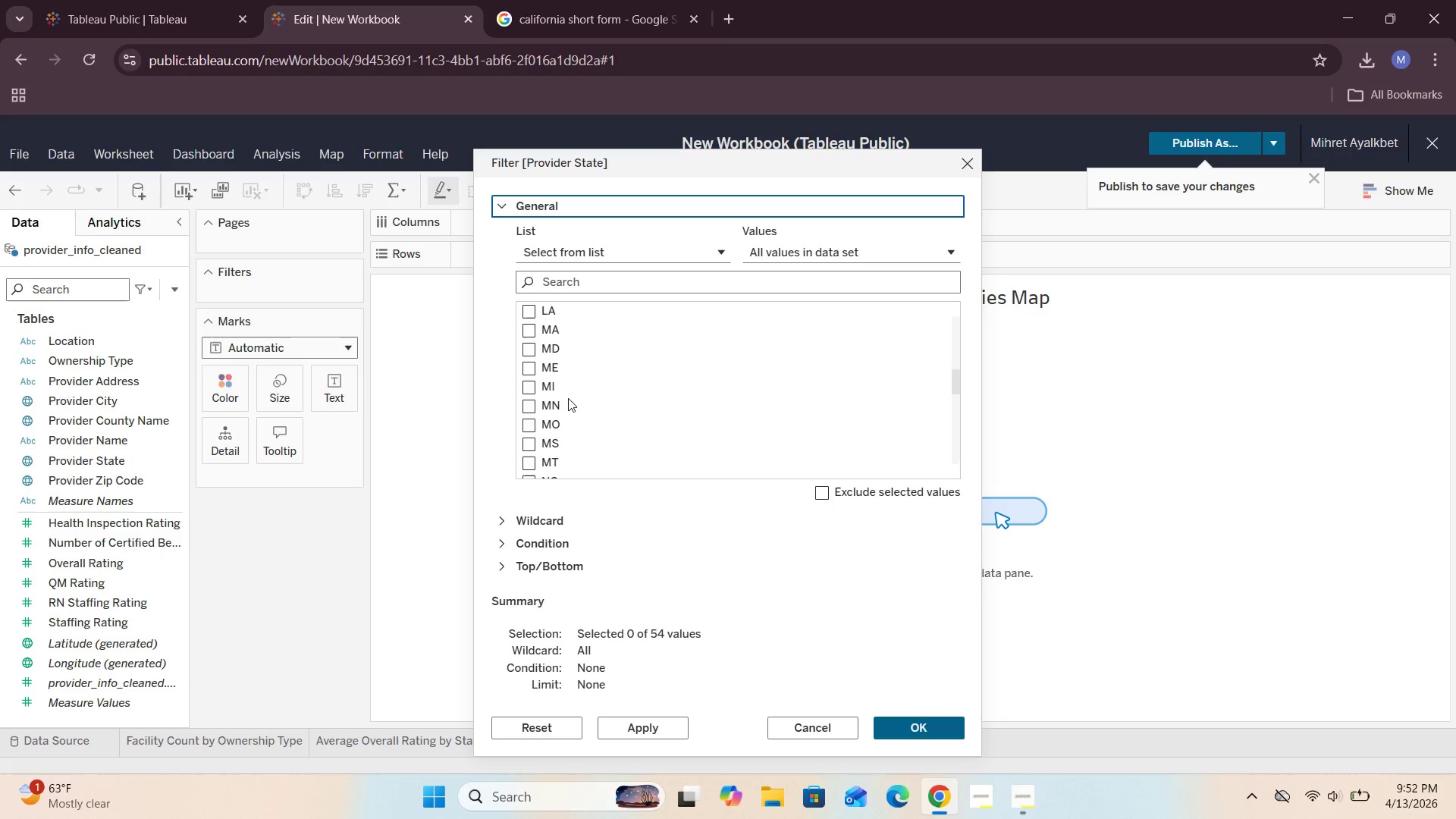 
scroll: coordinate [566, 316], scroll_direction: up, amount: 7.0
 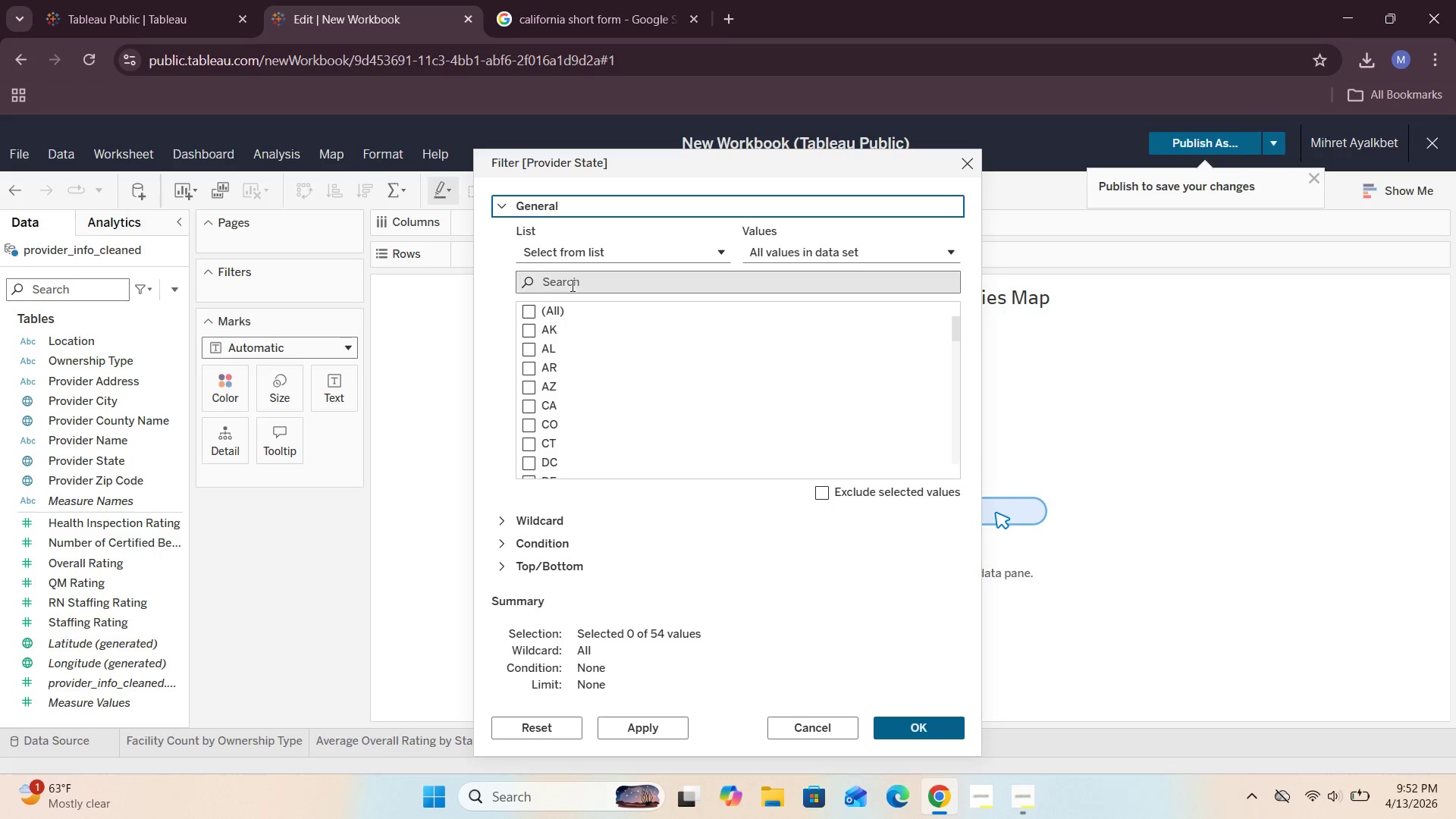 
left_click([570, 284])
 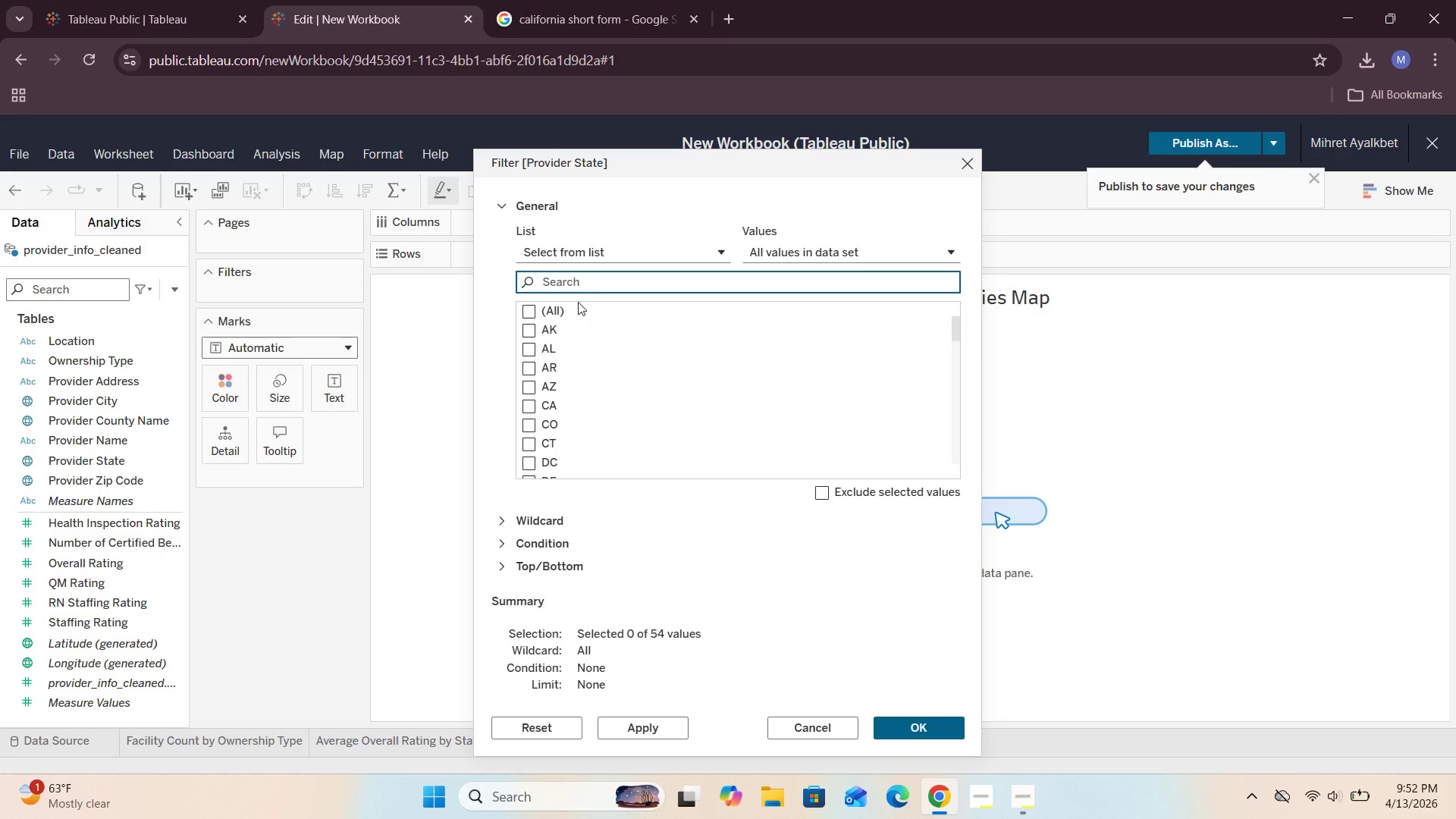 
type(ca)
 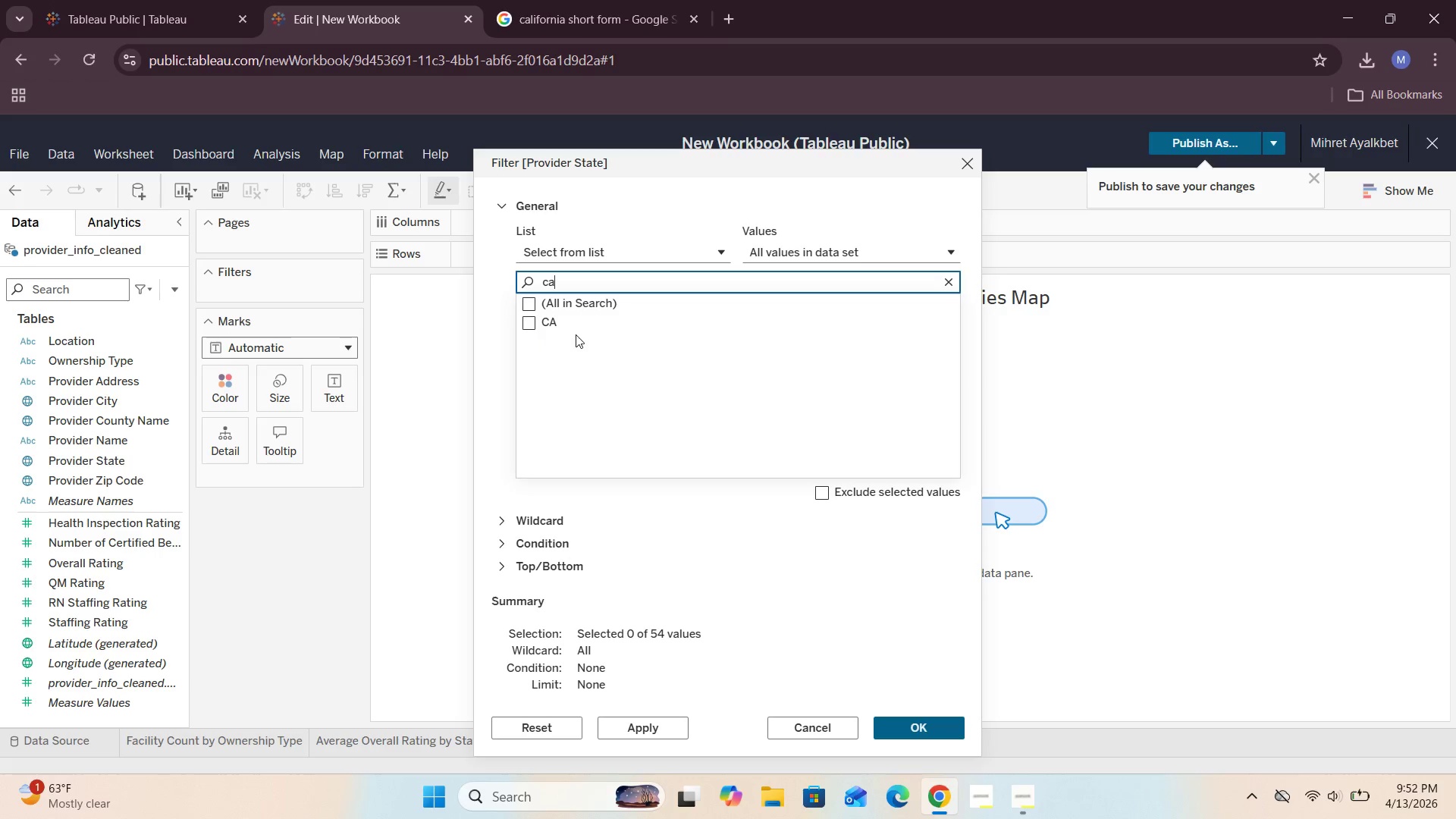 
left_click([535, 323])
 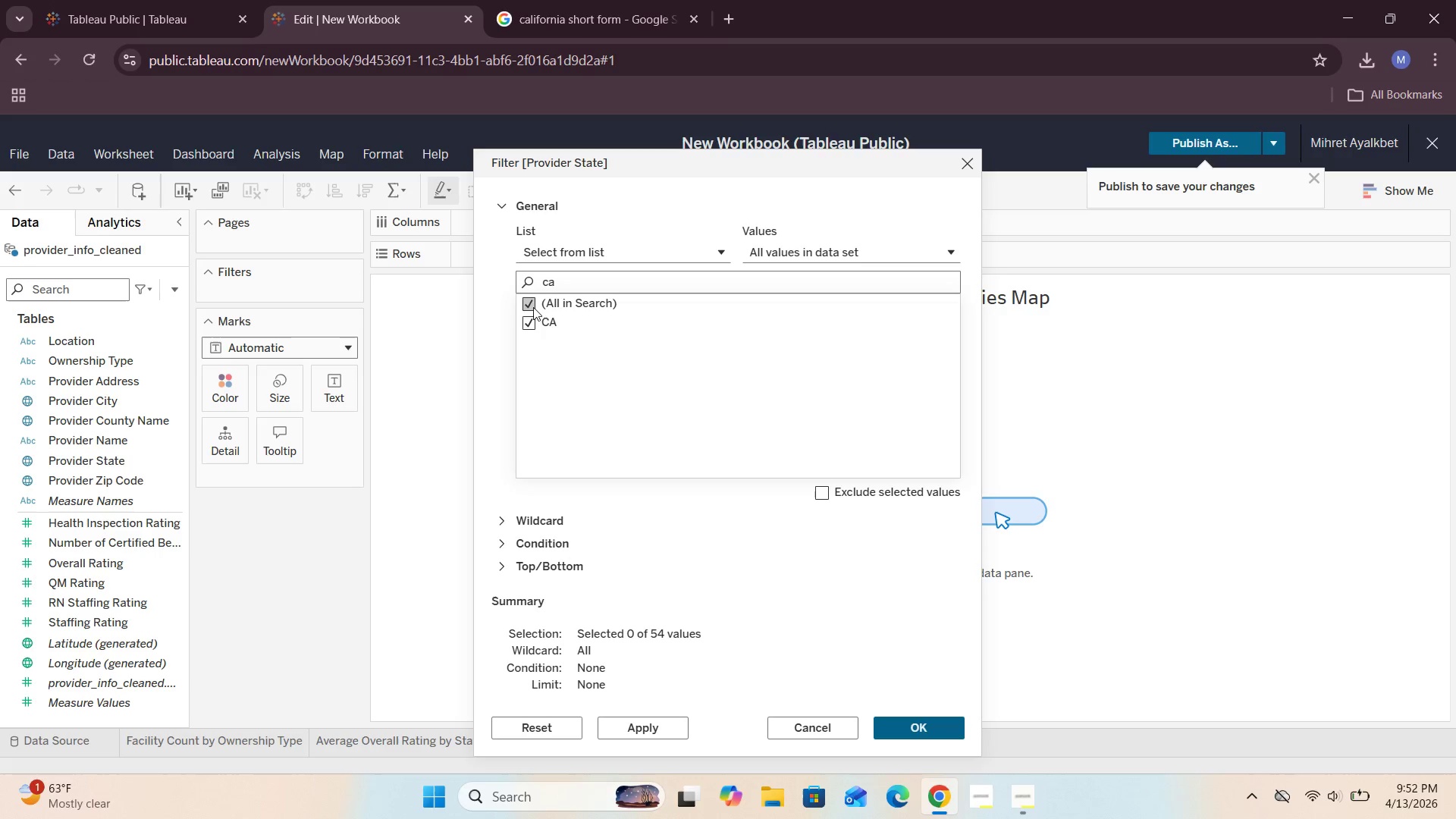 
left_click([532, 306])
 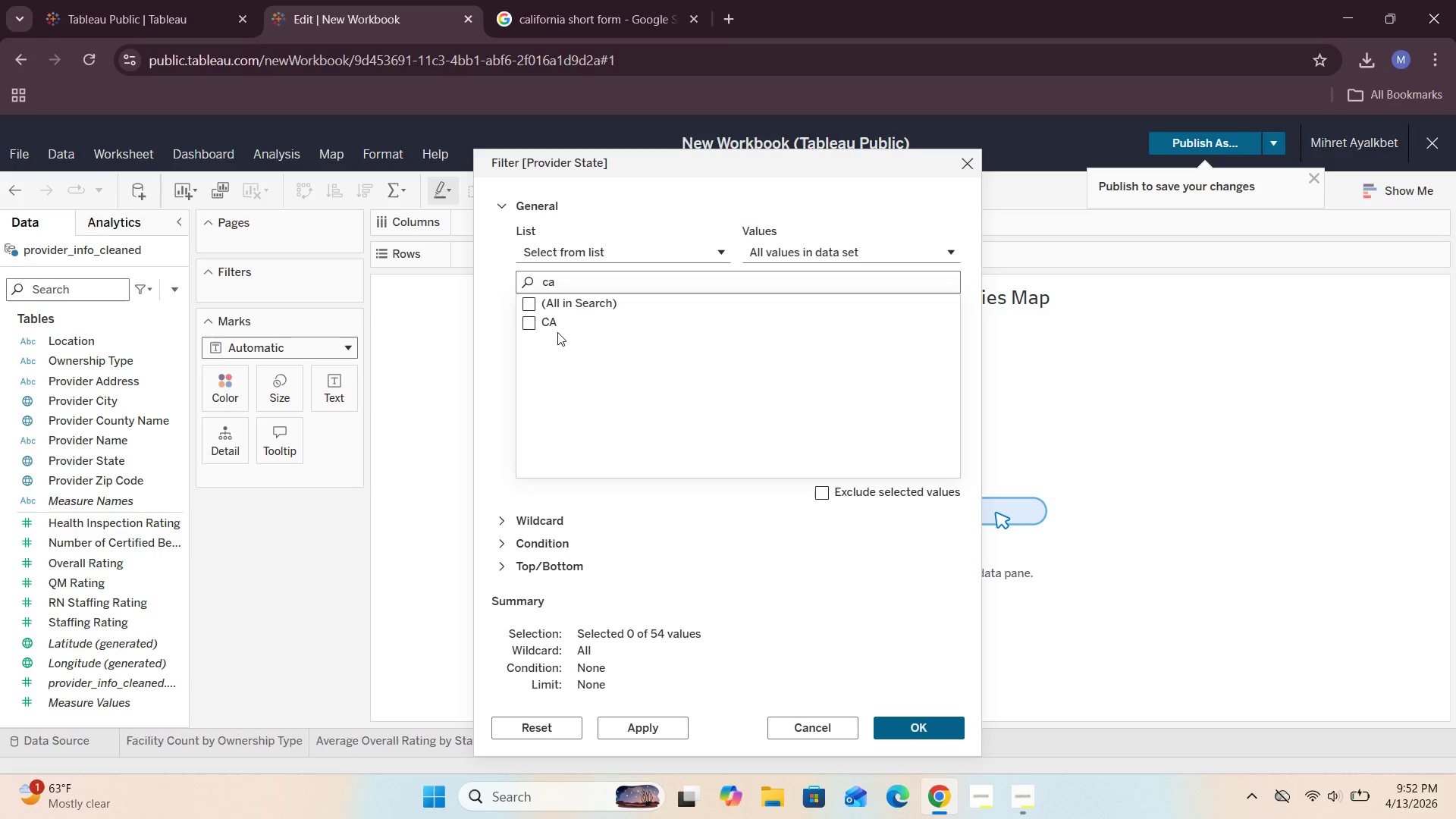 
left_click([532, 318])
 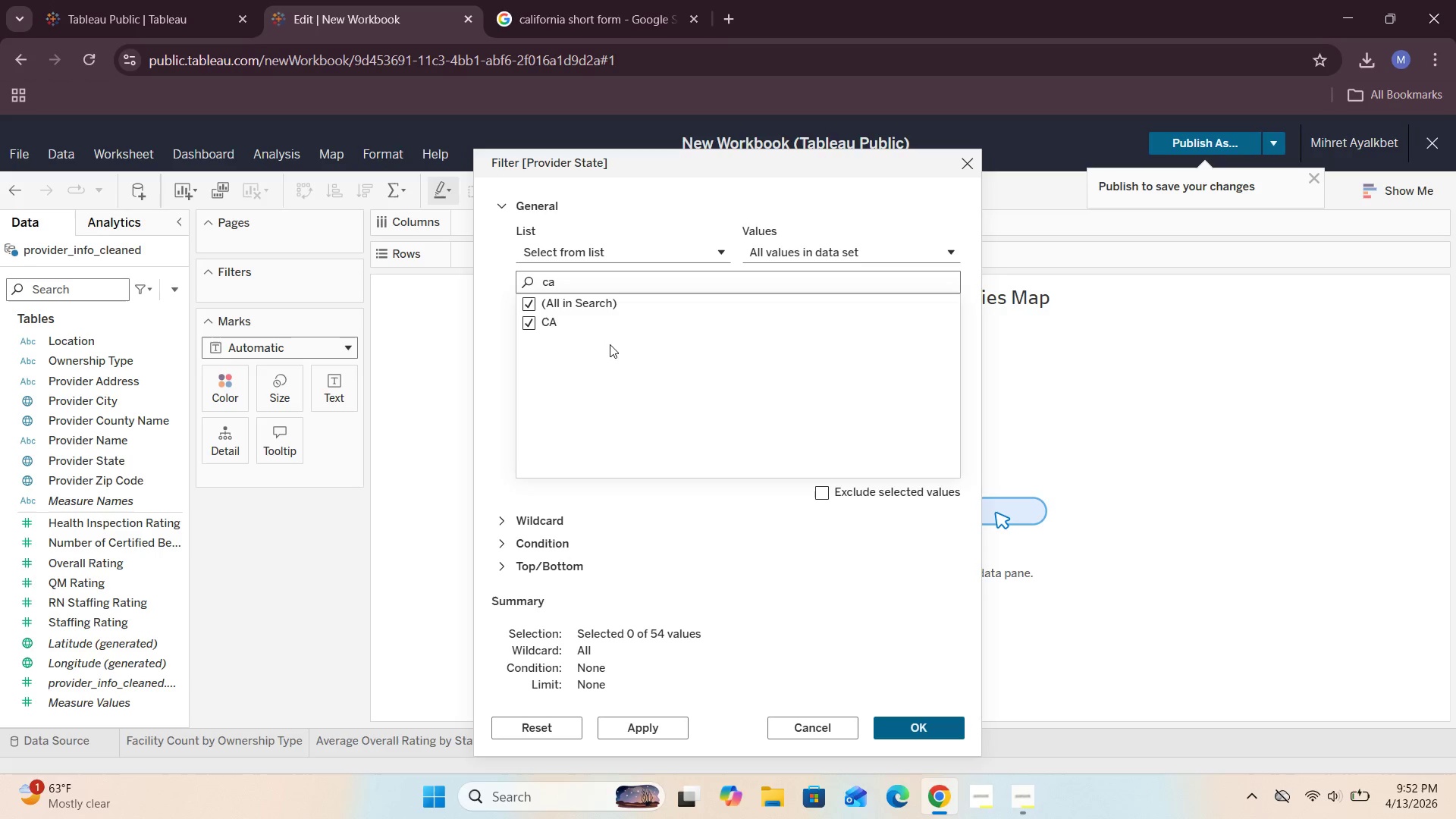 
scroll: coordinate [614, 372], scroll_direction: up, amount: 2.0
 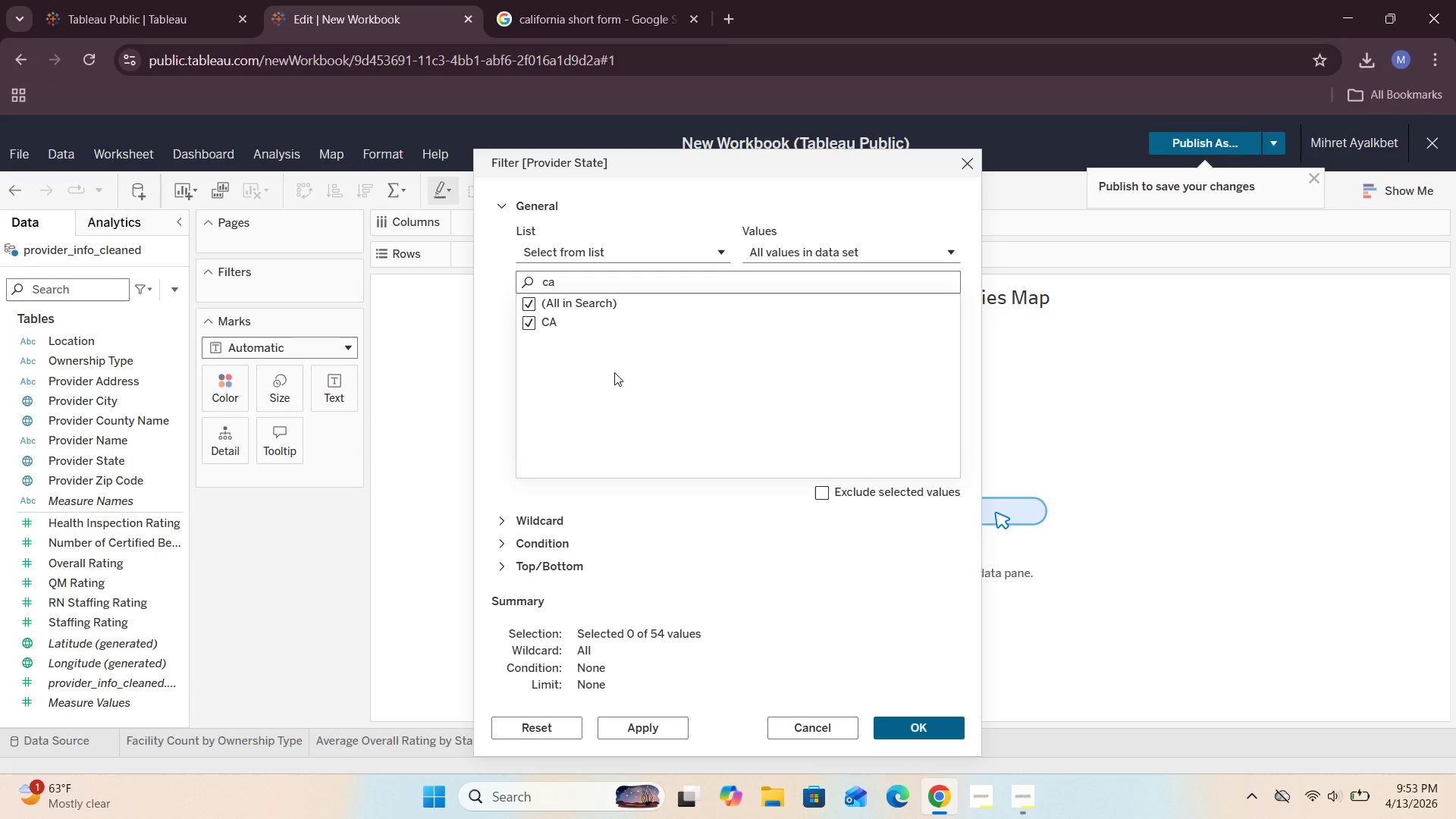 
wait(33.33)
 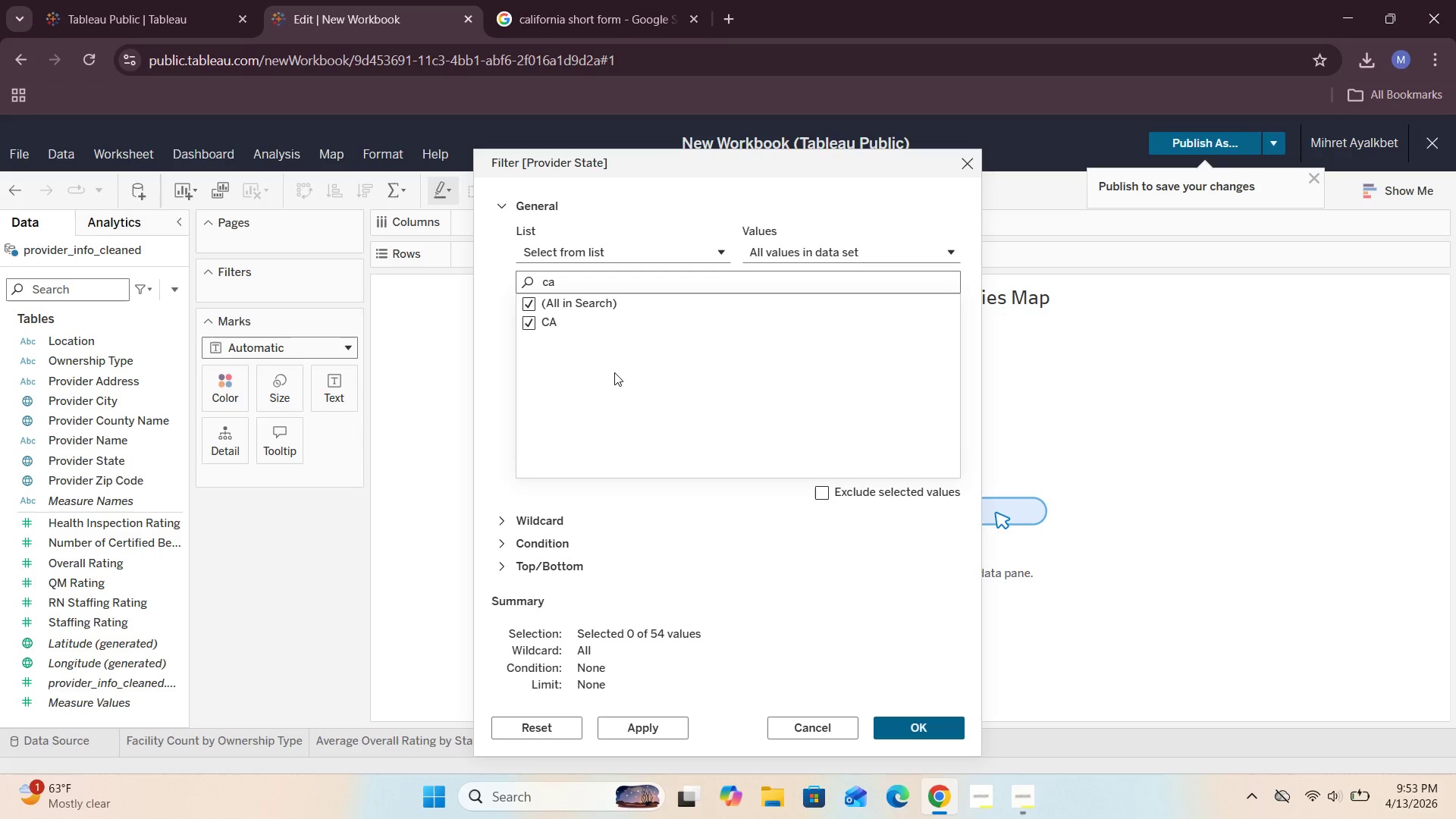 
left_click([523, 304])
 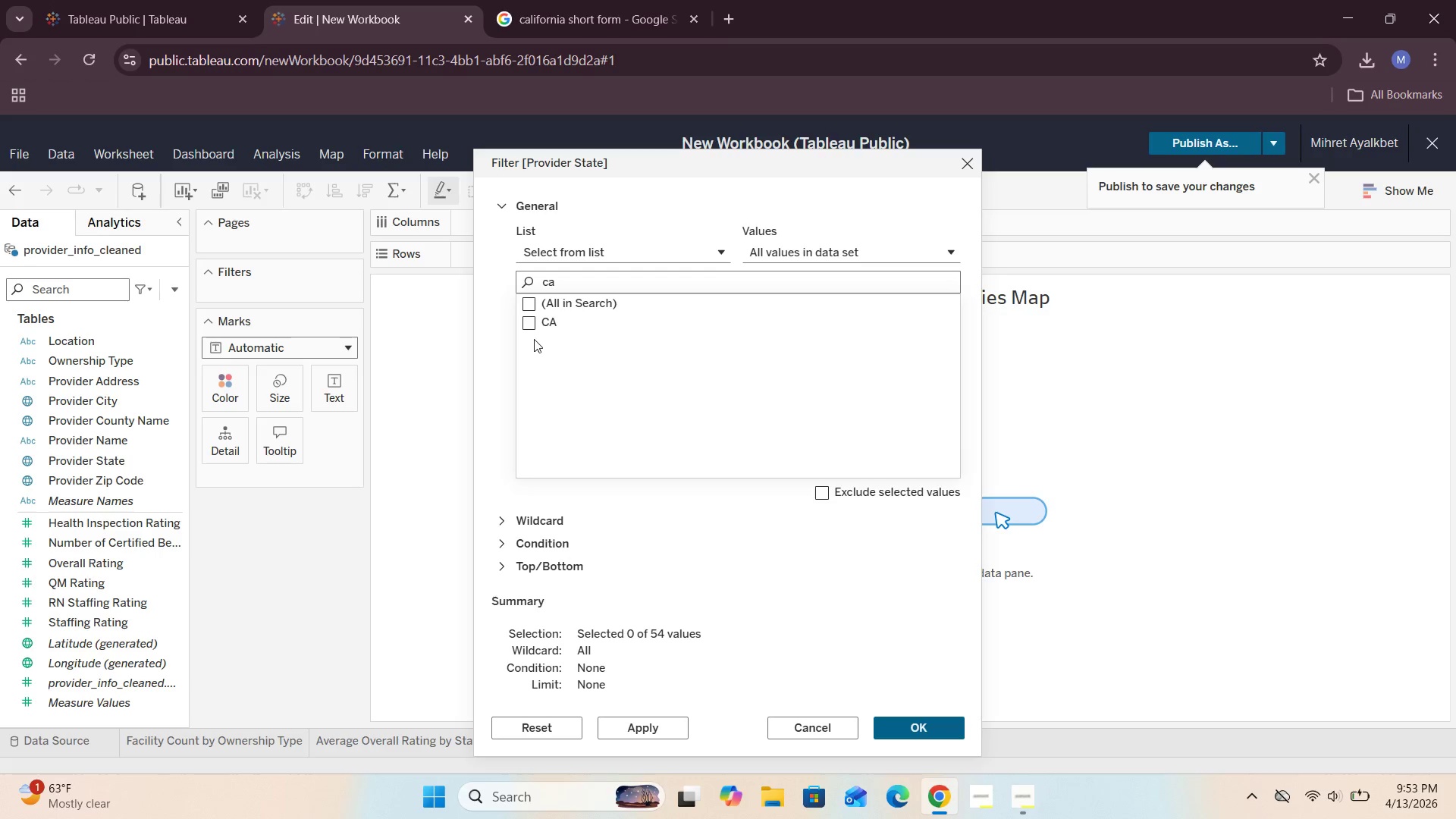 
left_click([529, 325])
 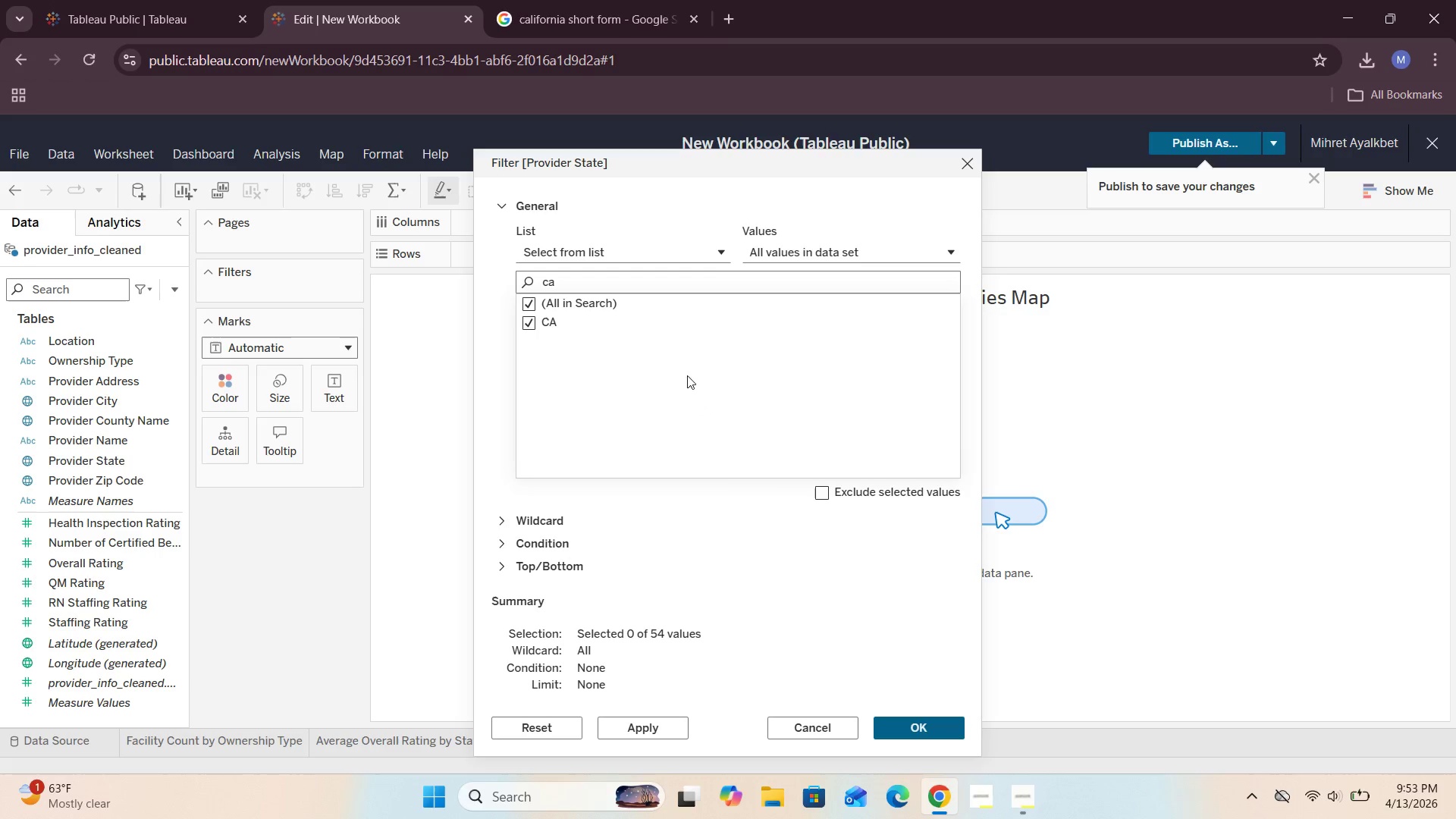 
left_click([571, 286])
 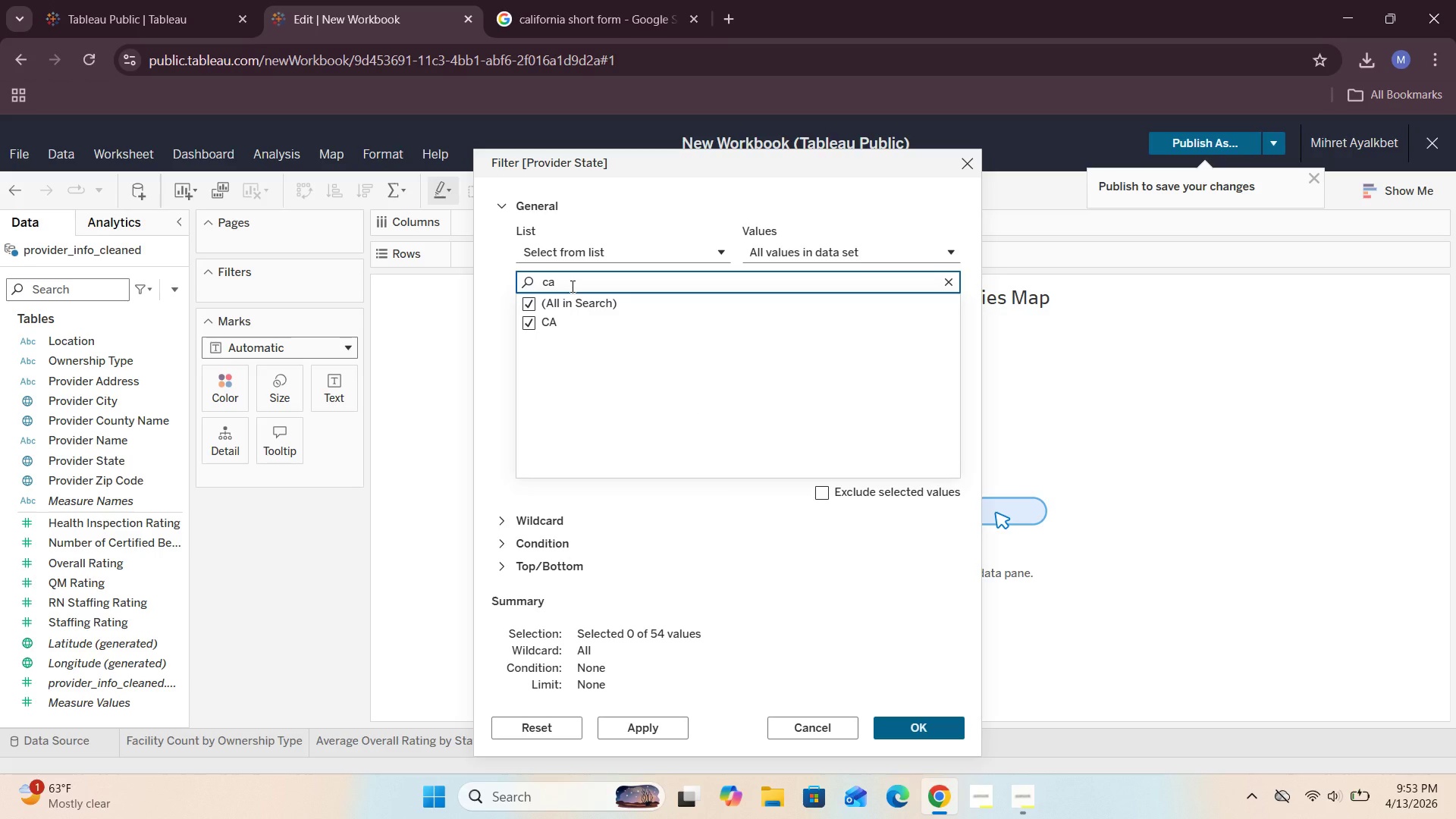 
key(Backspace)
 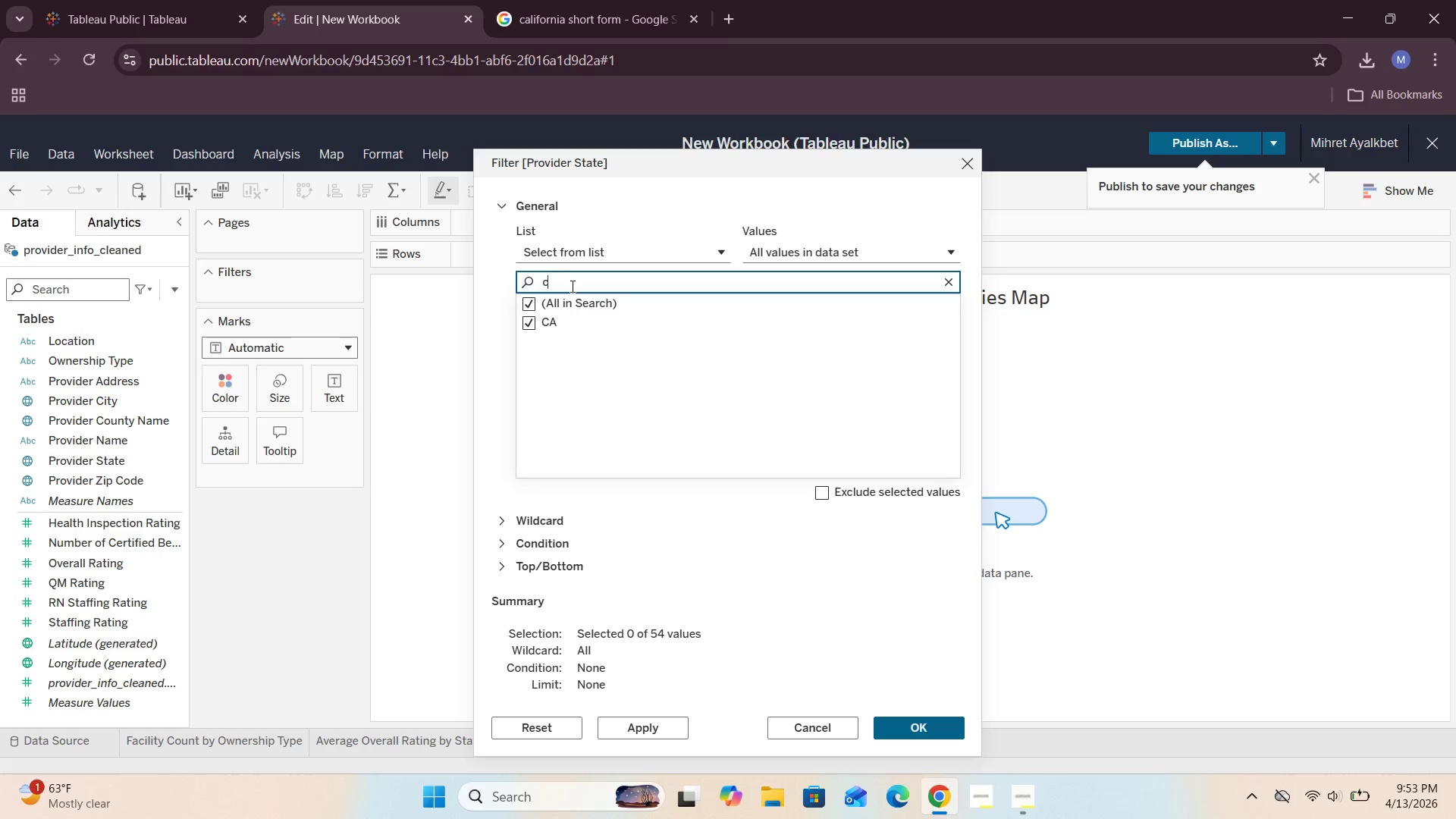 
key(Backspace)
 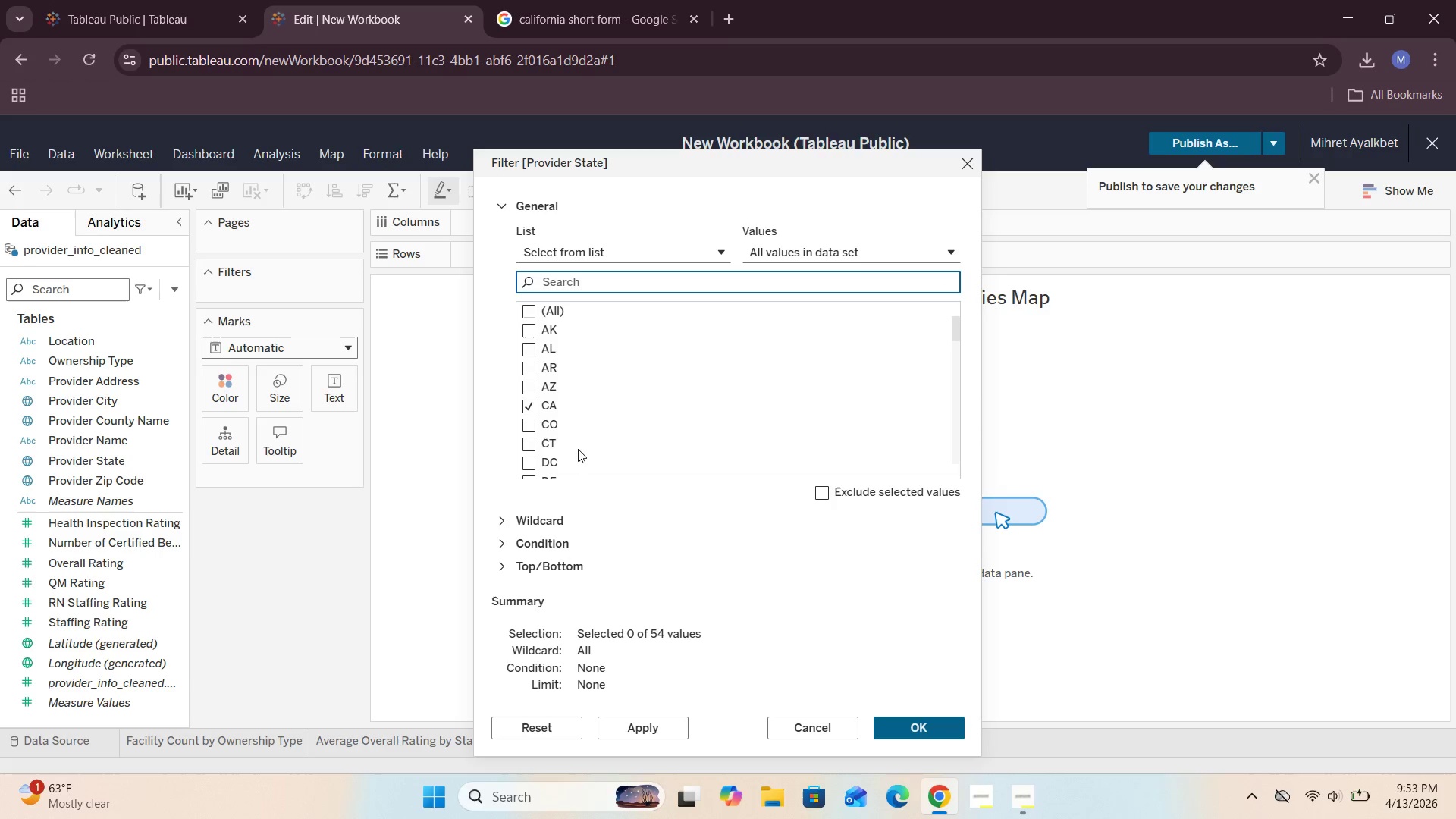 
scroll: coordinate [573, 450], scroll_direction: down, amount: 10.0
 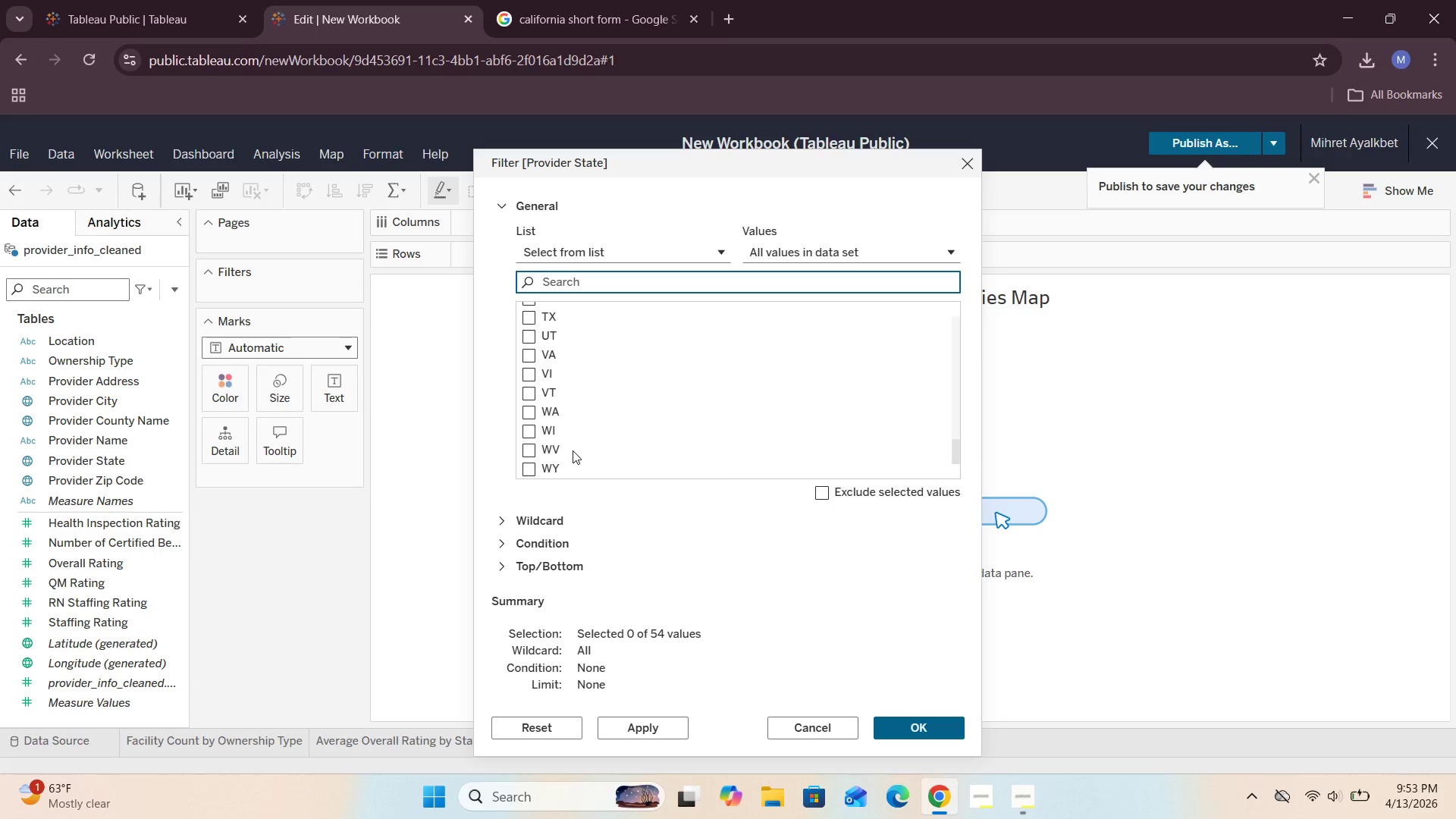 
scroll: coordinate [573, 450], scroll_direction: up, amount: 16.0
 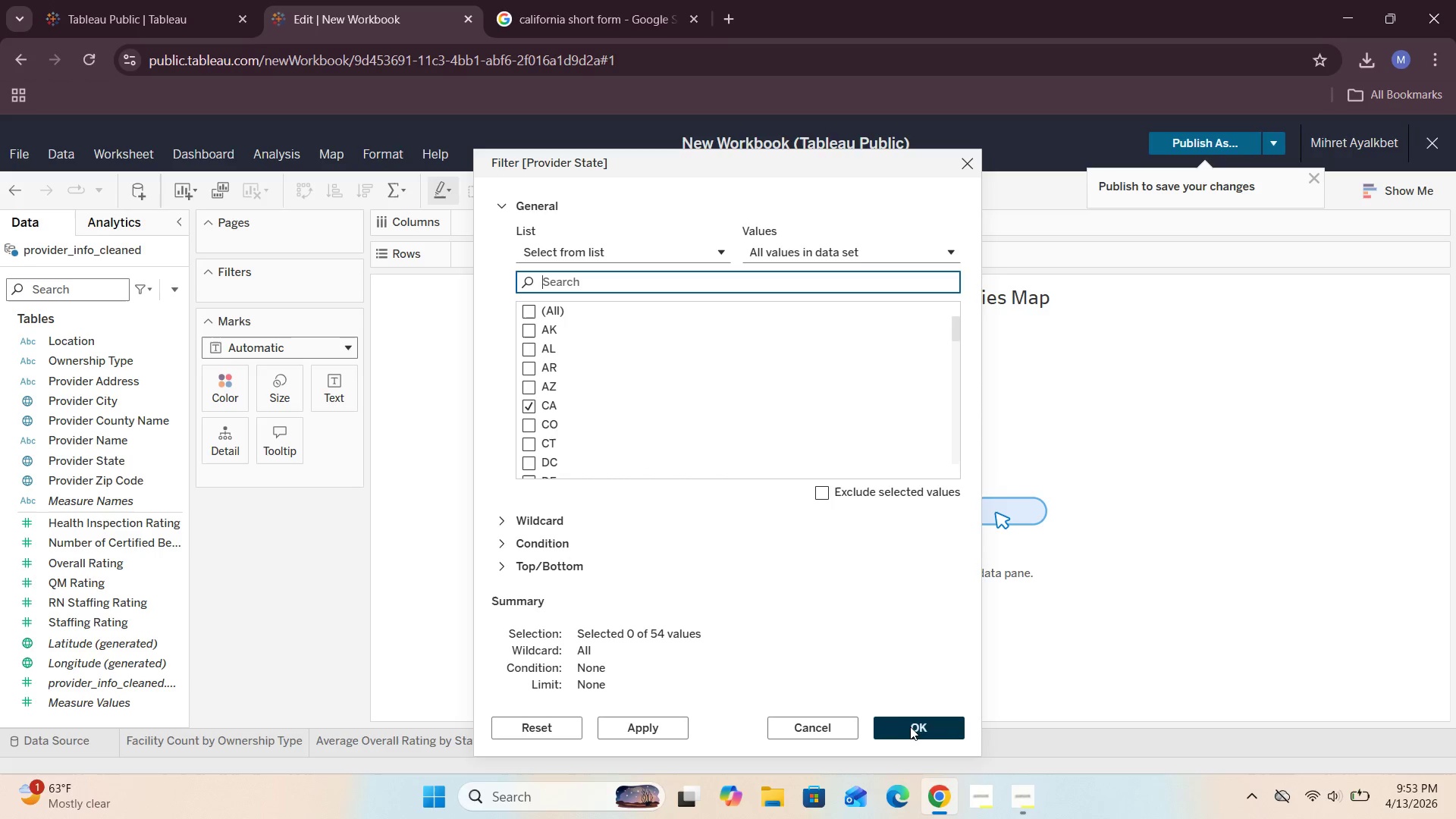 
left_click([913, 729])
 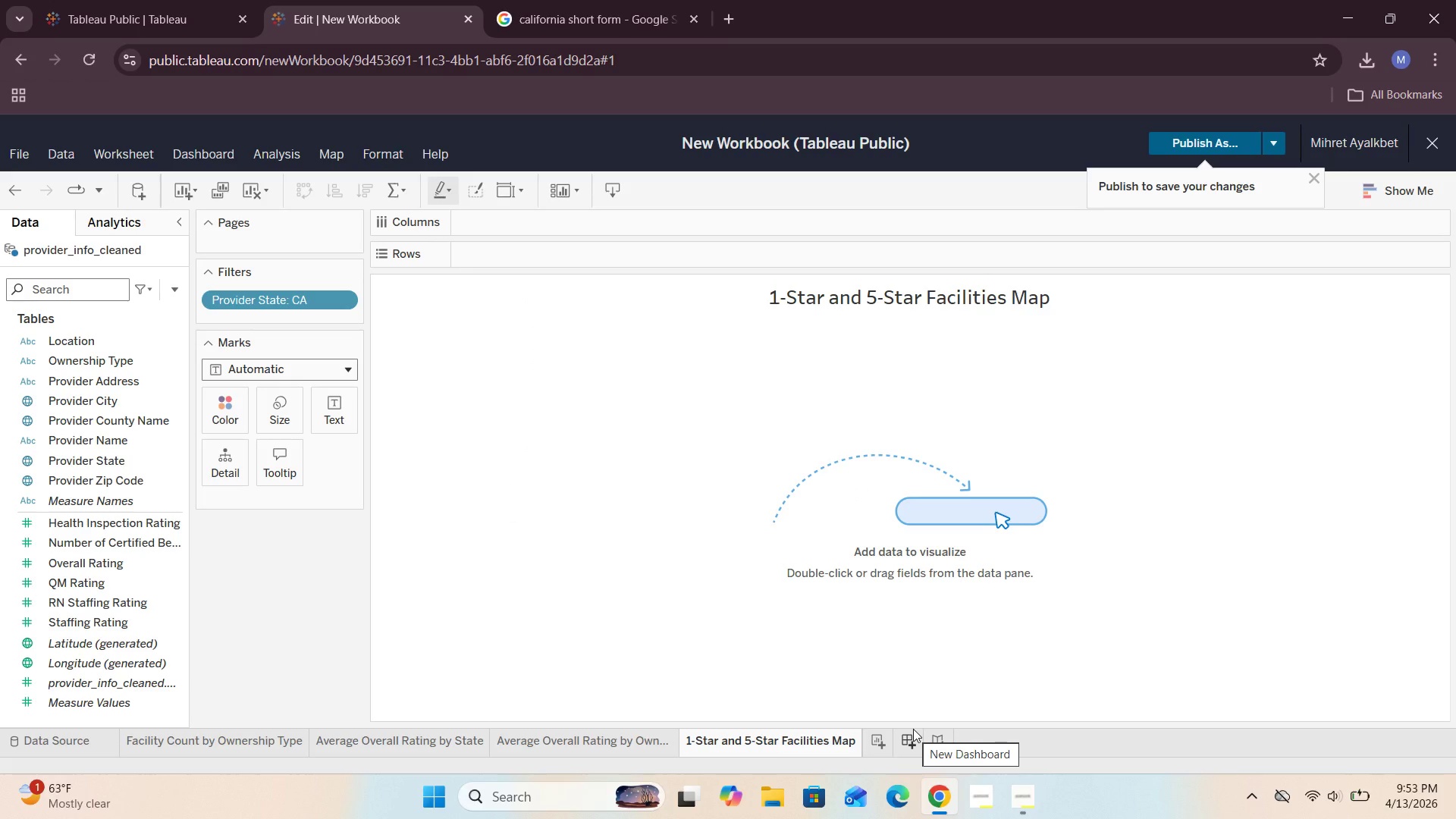 
wait(10.46)
 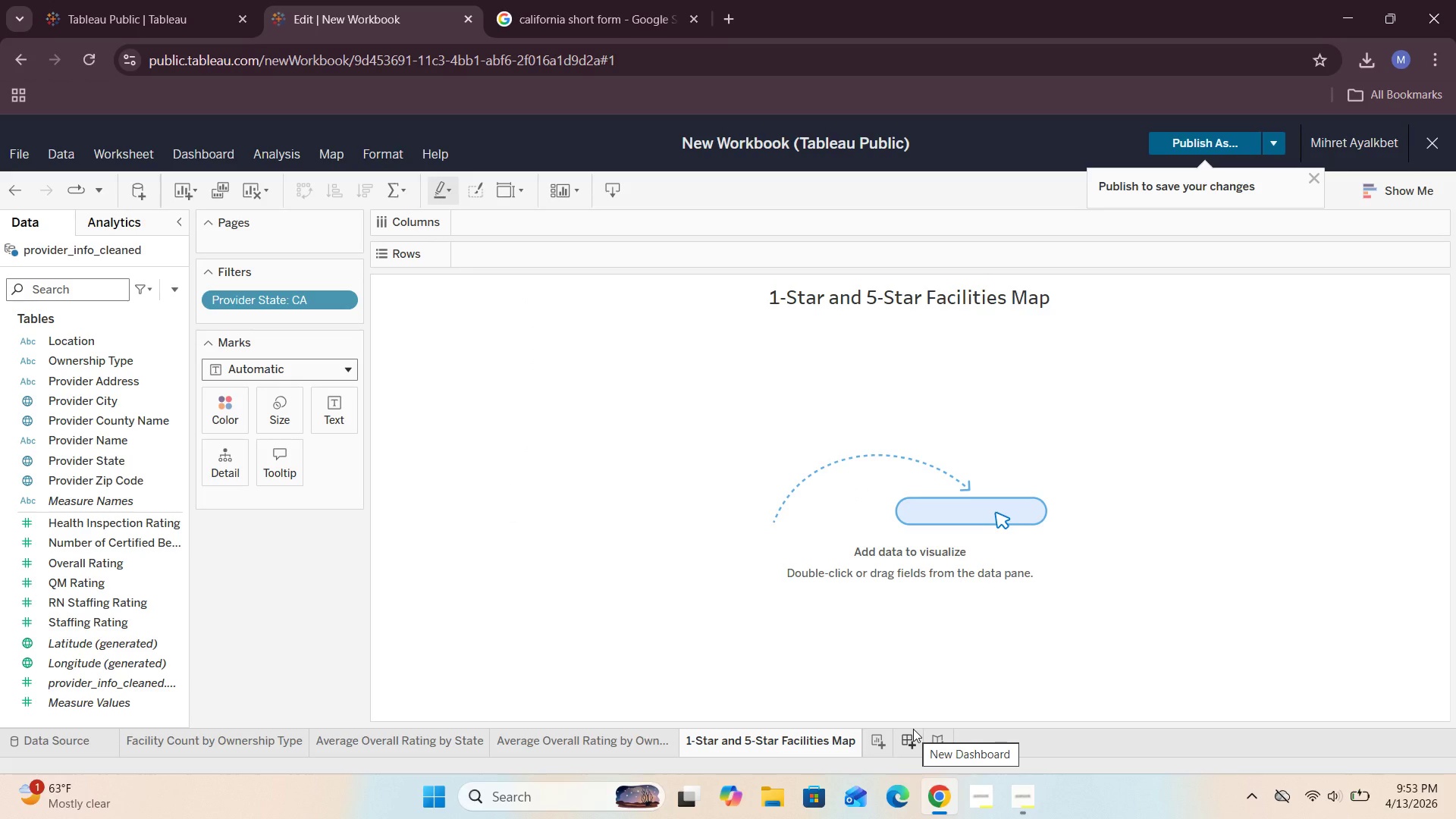 
mouse_move([325, 315])
 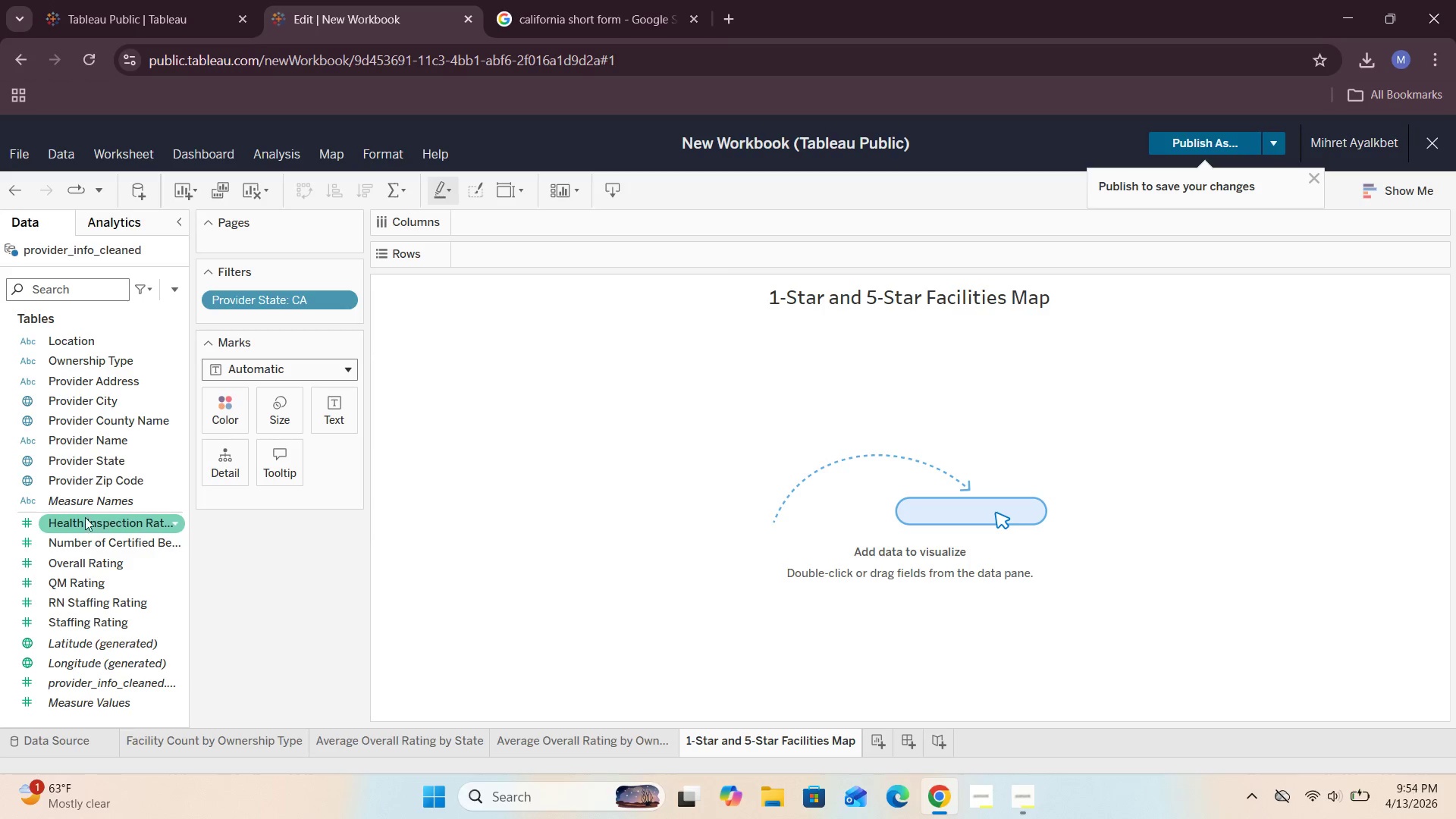 
left_click_drag(start_coordinate=[83, 557], to_coordinate=[231, 413])
 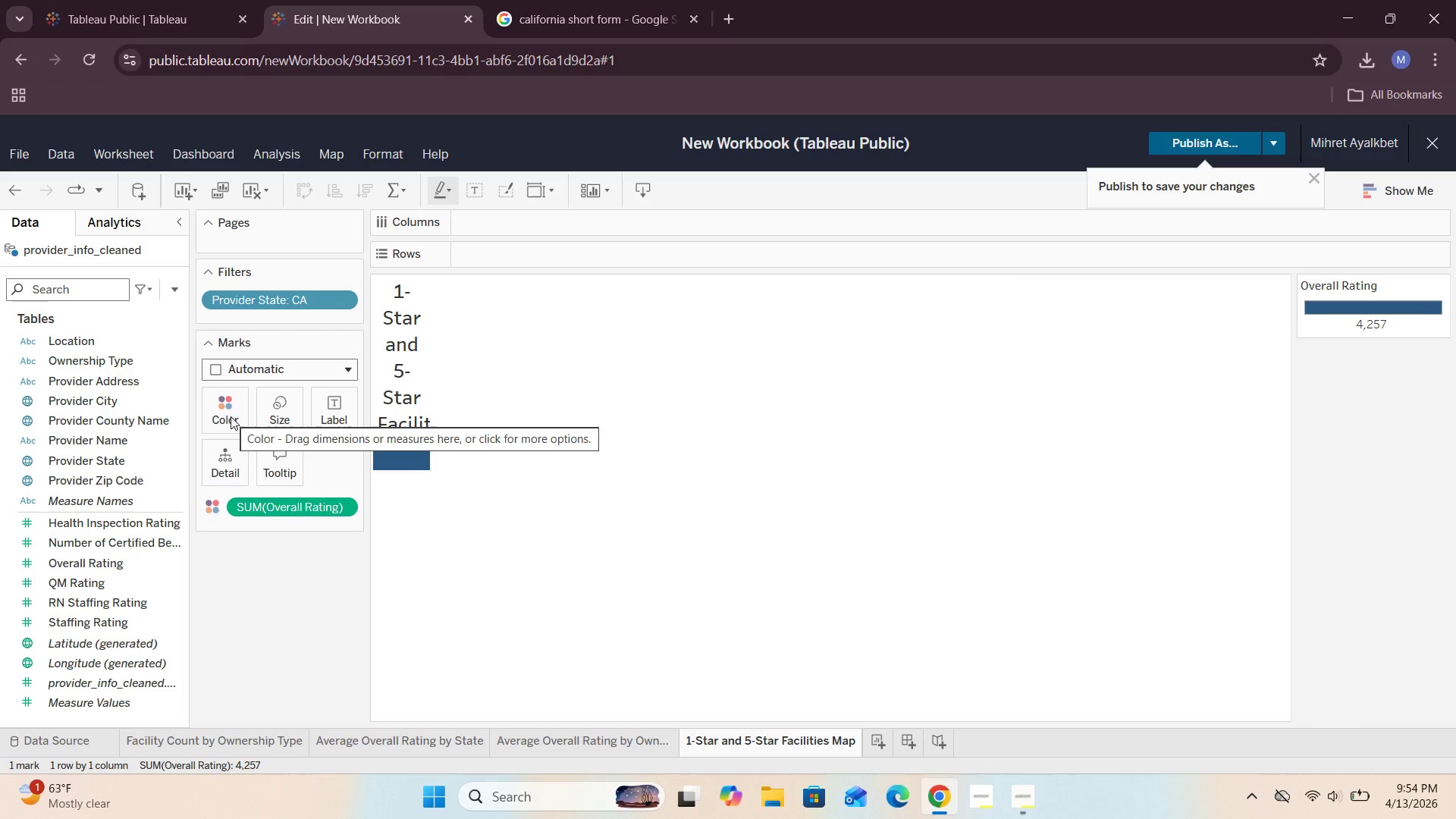 
wait(5.72)
 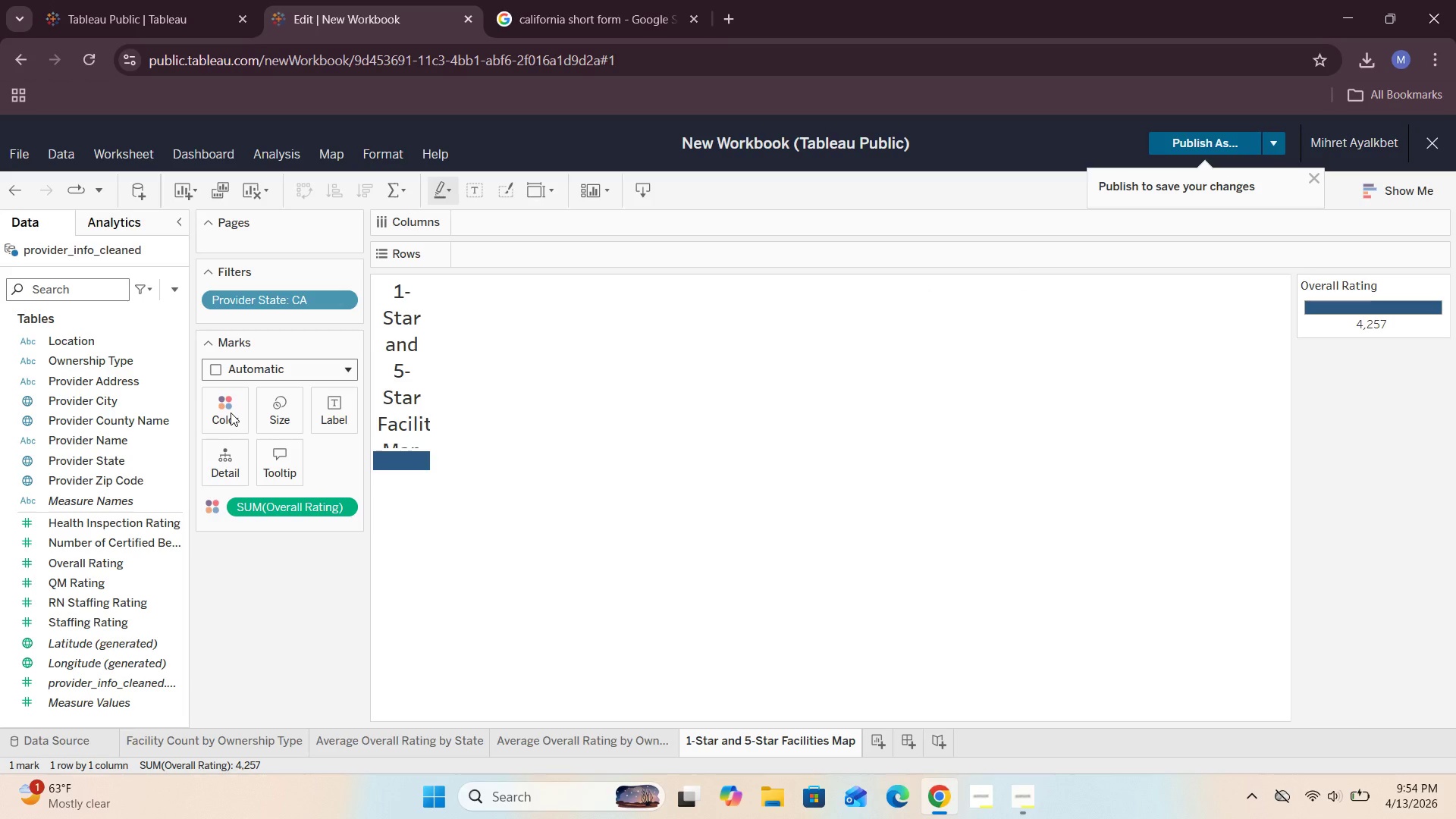 
left_click_drag(start_coordinate=[296, 510], to_coordinate=[271, 573])
 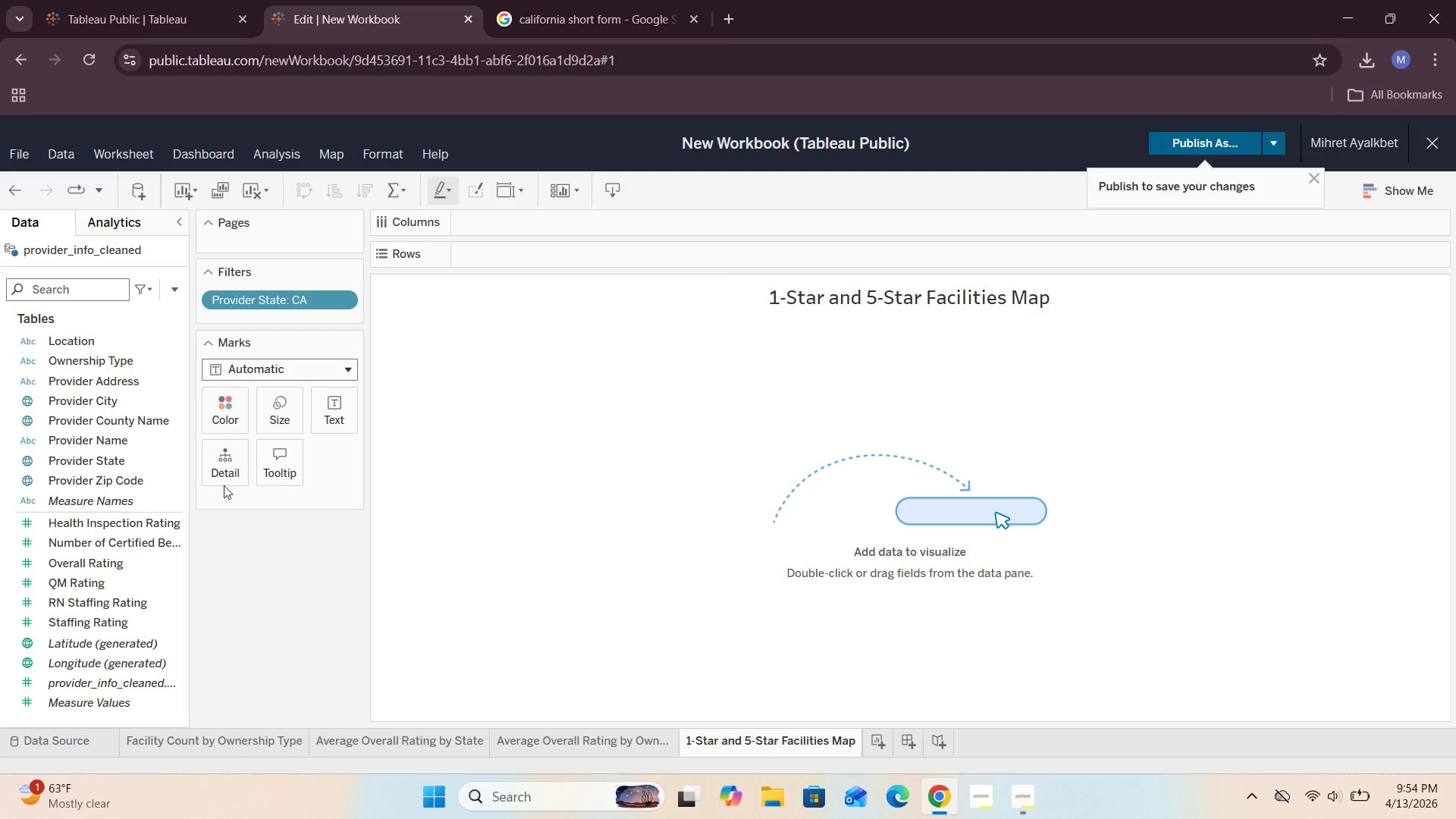 
wait(6.16)
 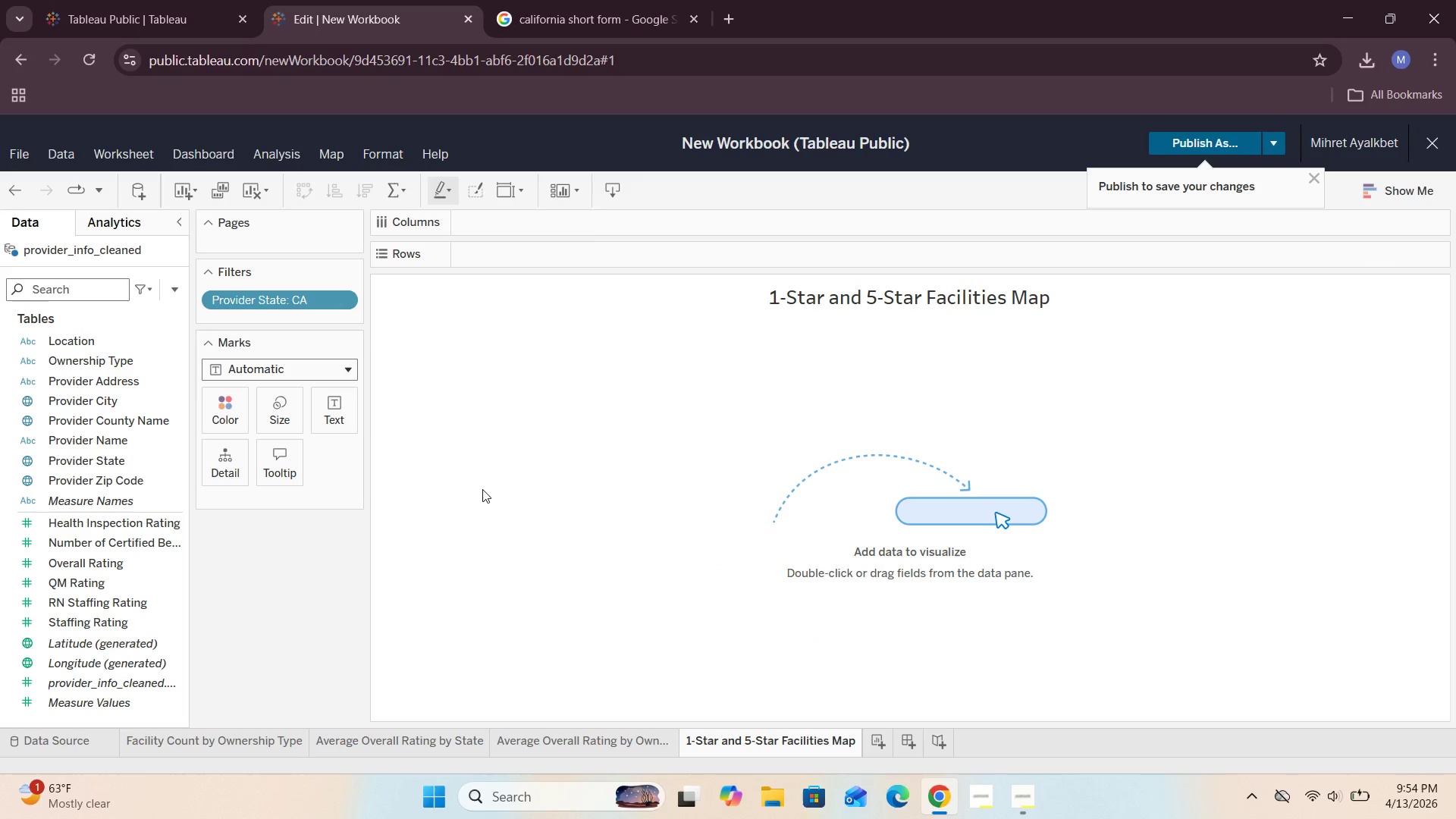 
left_click_drag(start_coordinate=[99, 560], to_coordinate=[268, 321])
 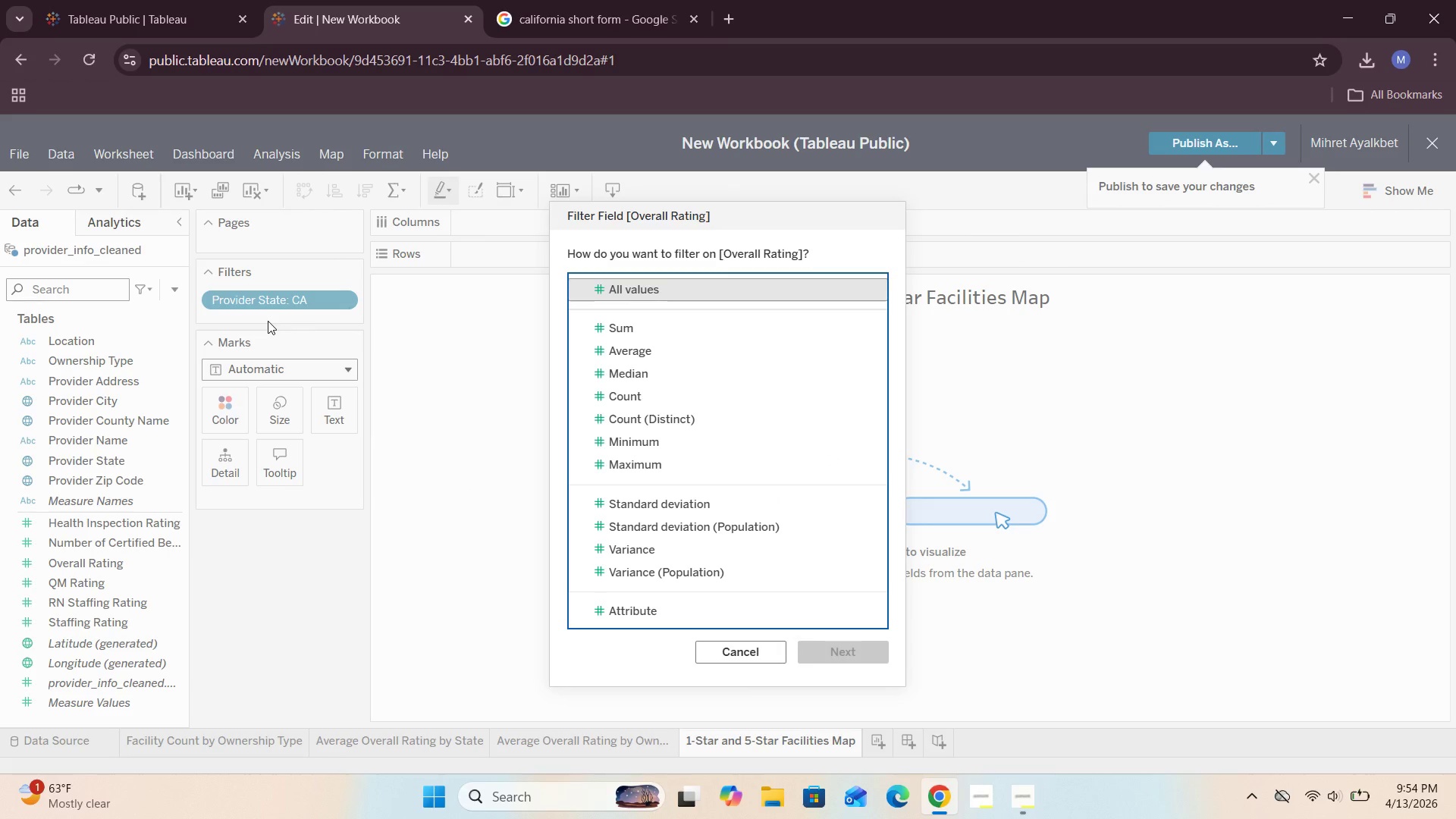 
wait(6.22)
 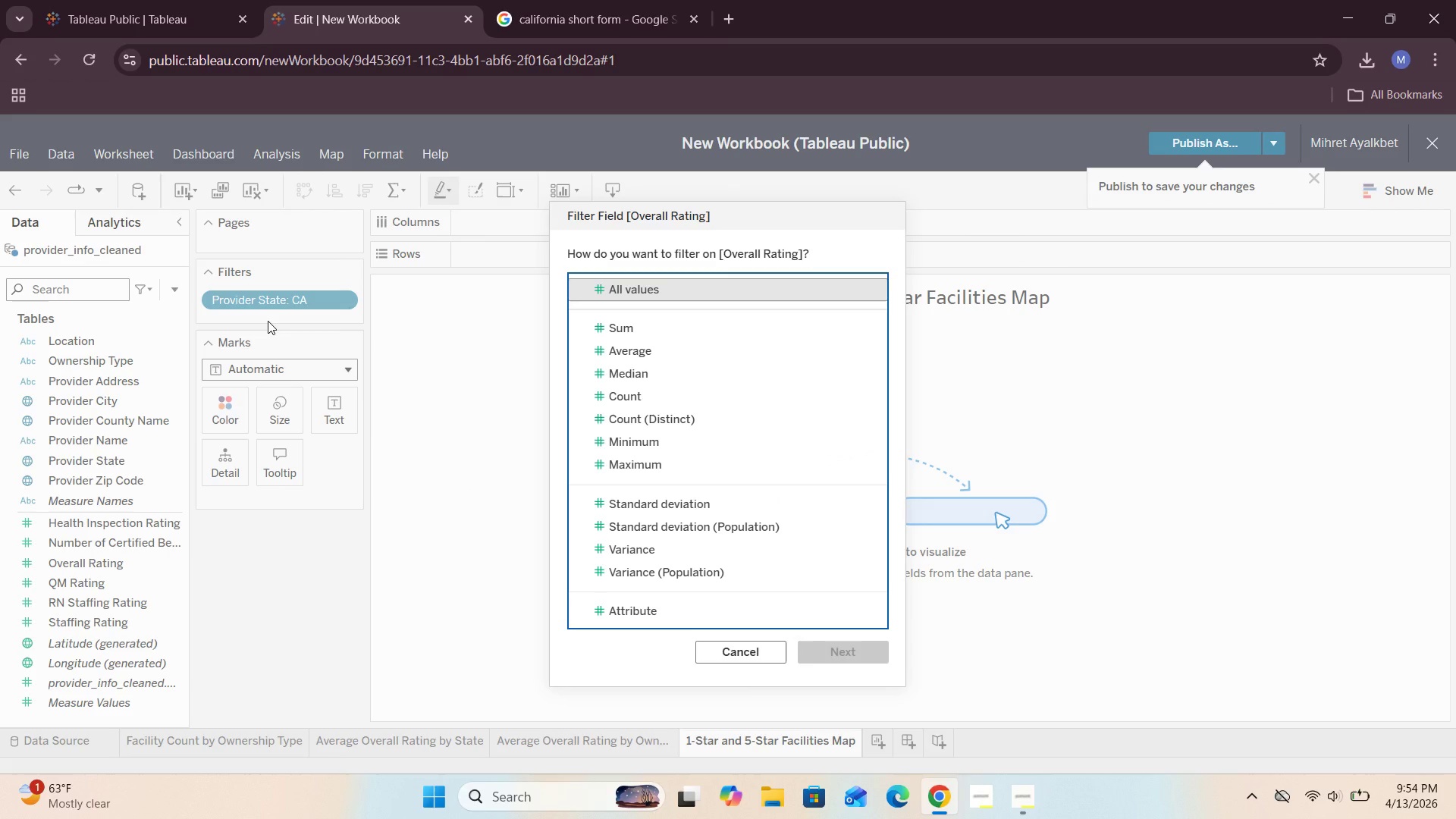 
left_click([656, 290])
 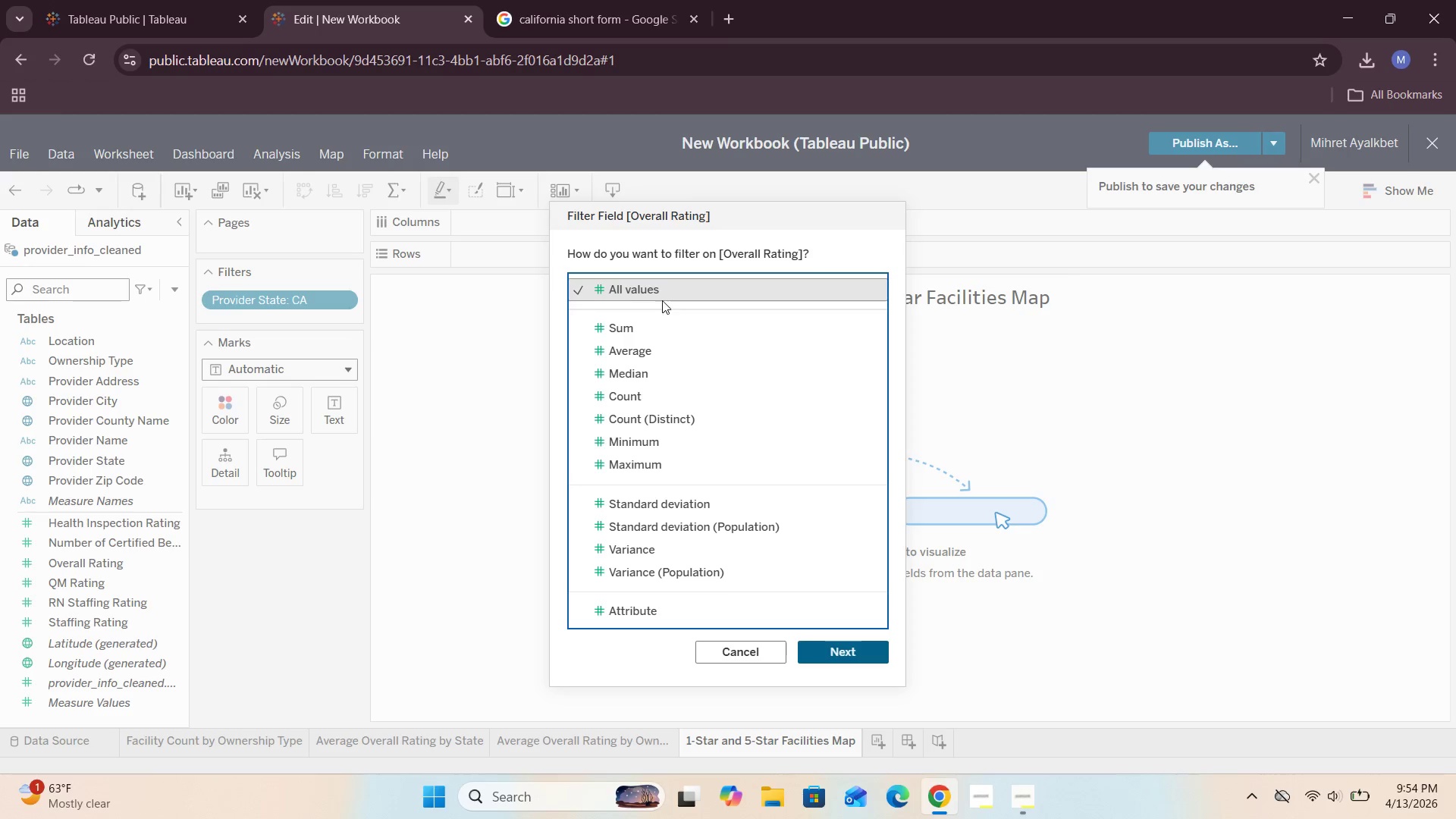 
left_click([661, 296])
 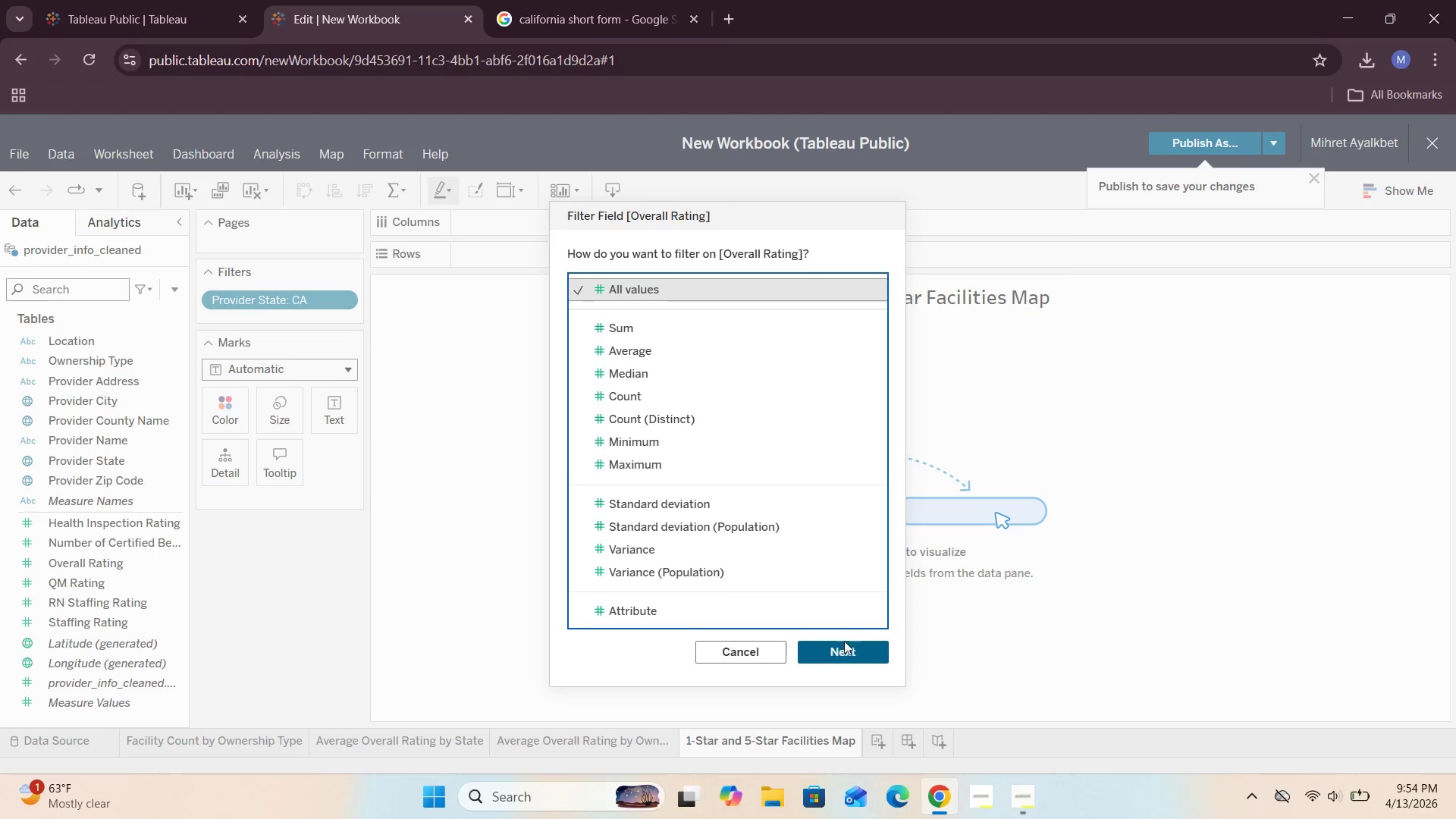 
left_click([843, 652])
 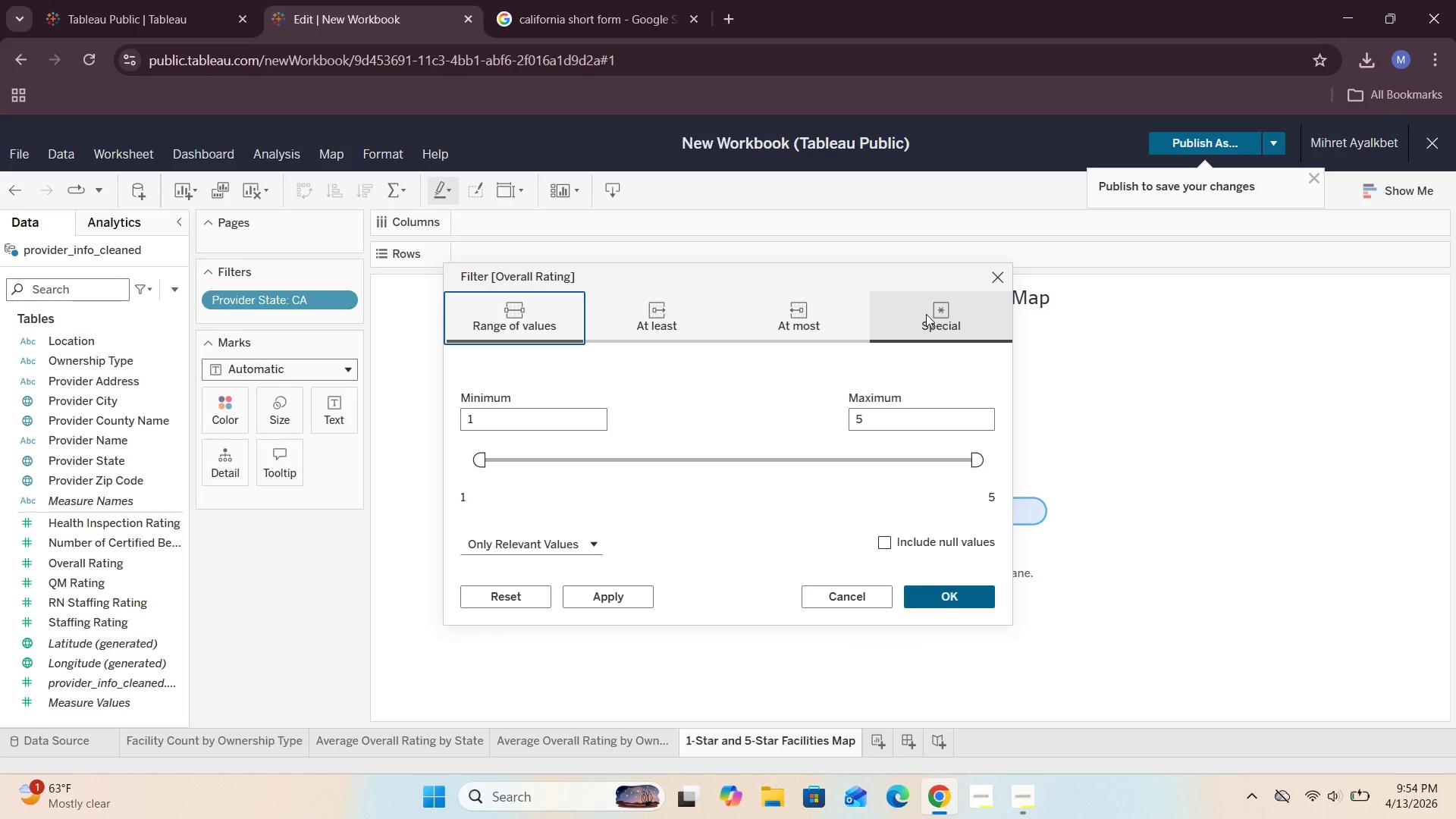 
wait(5.92)
 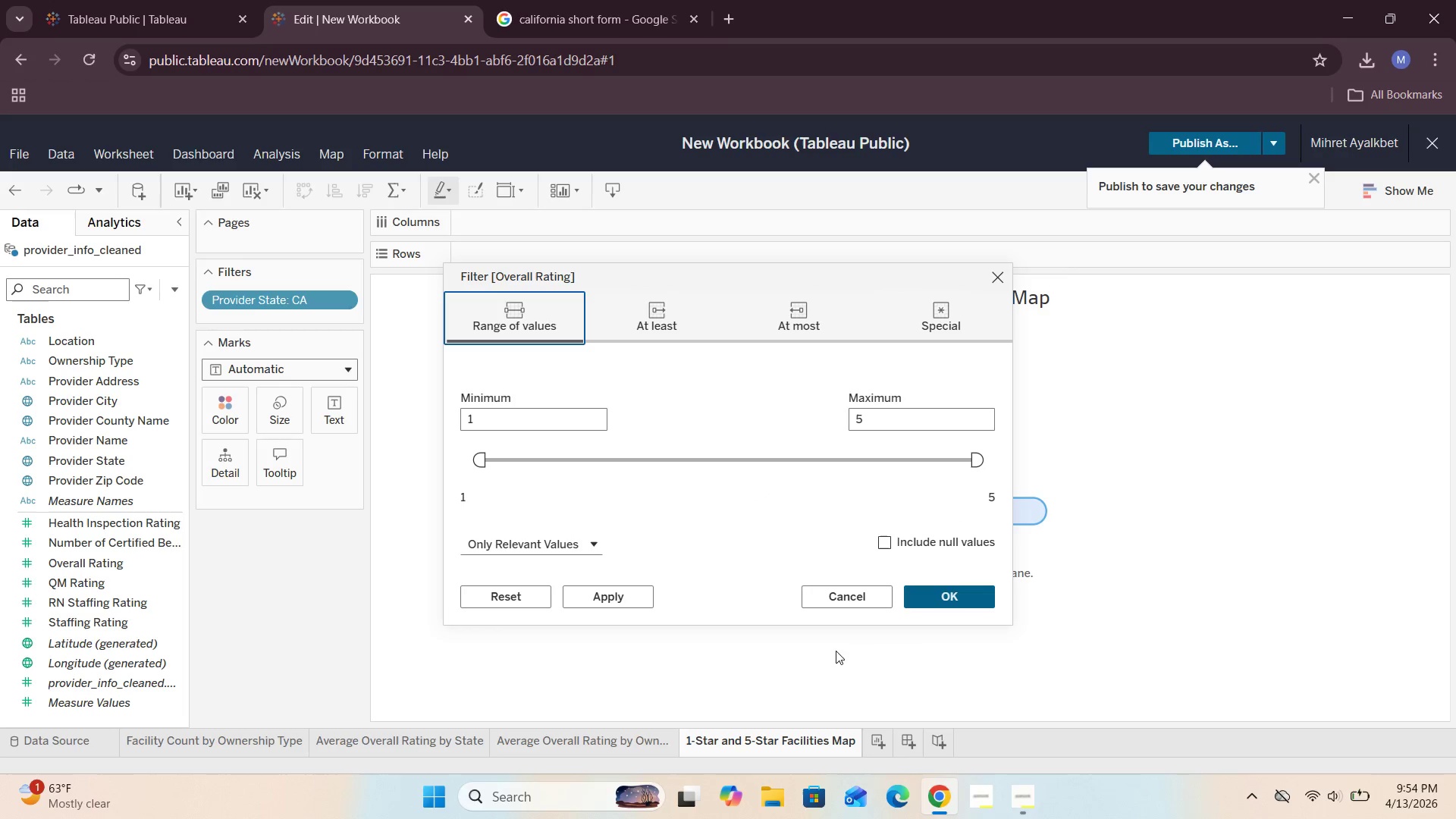 
left_click([926, 314])
 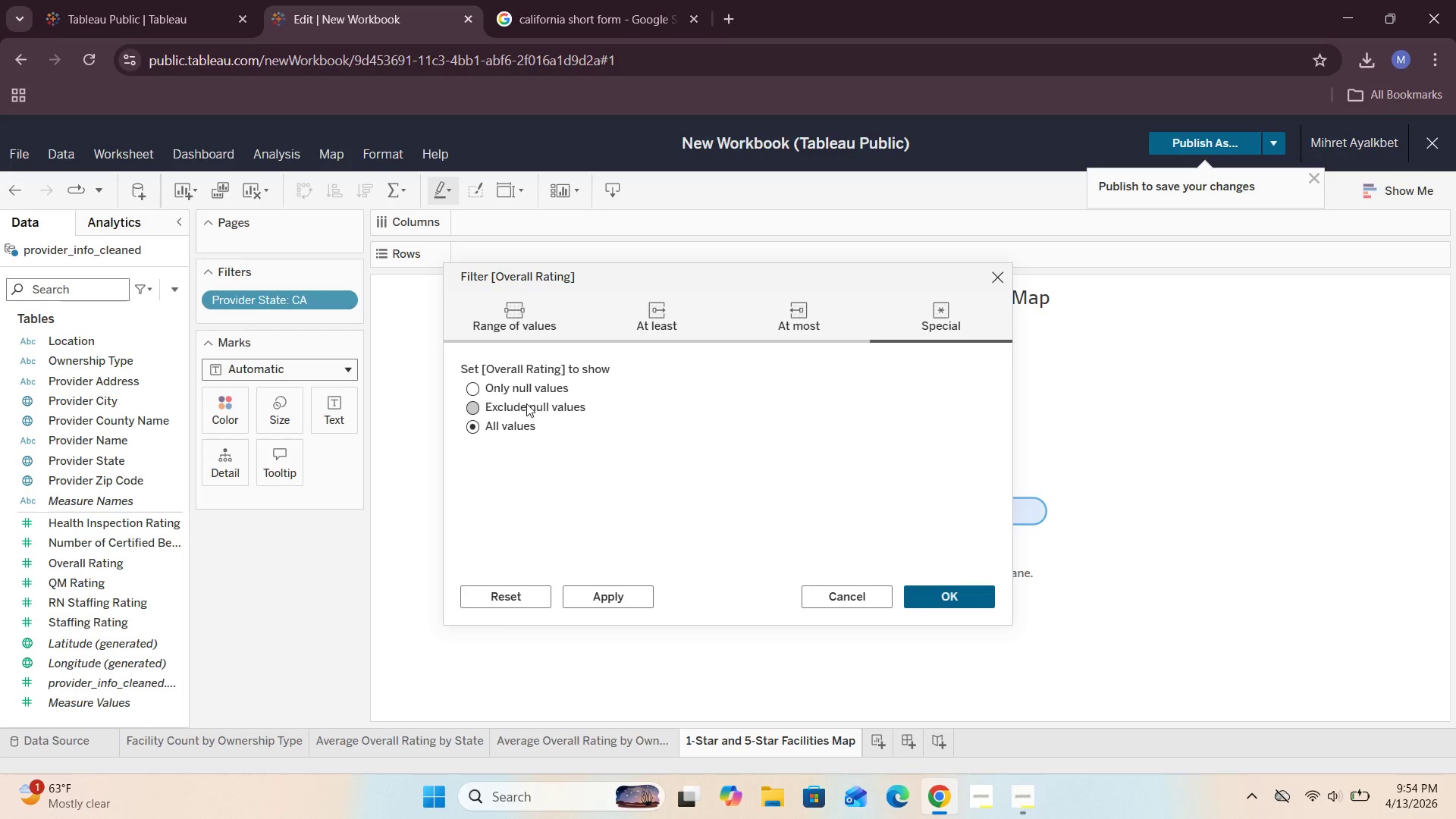 
left_click([656, 321])
 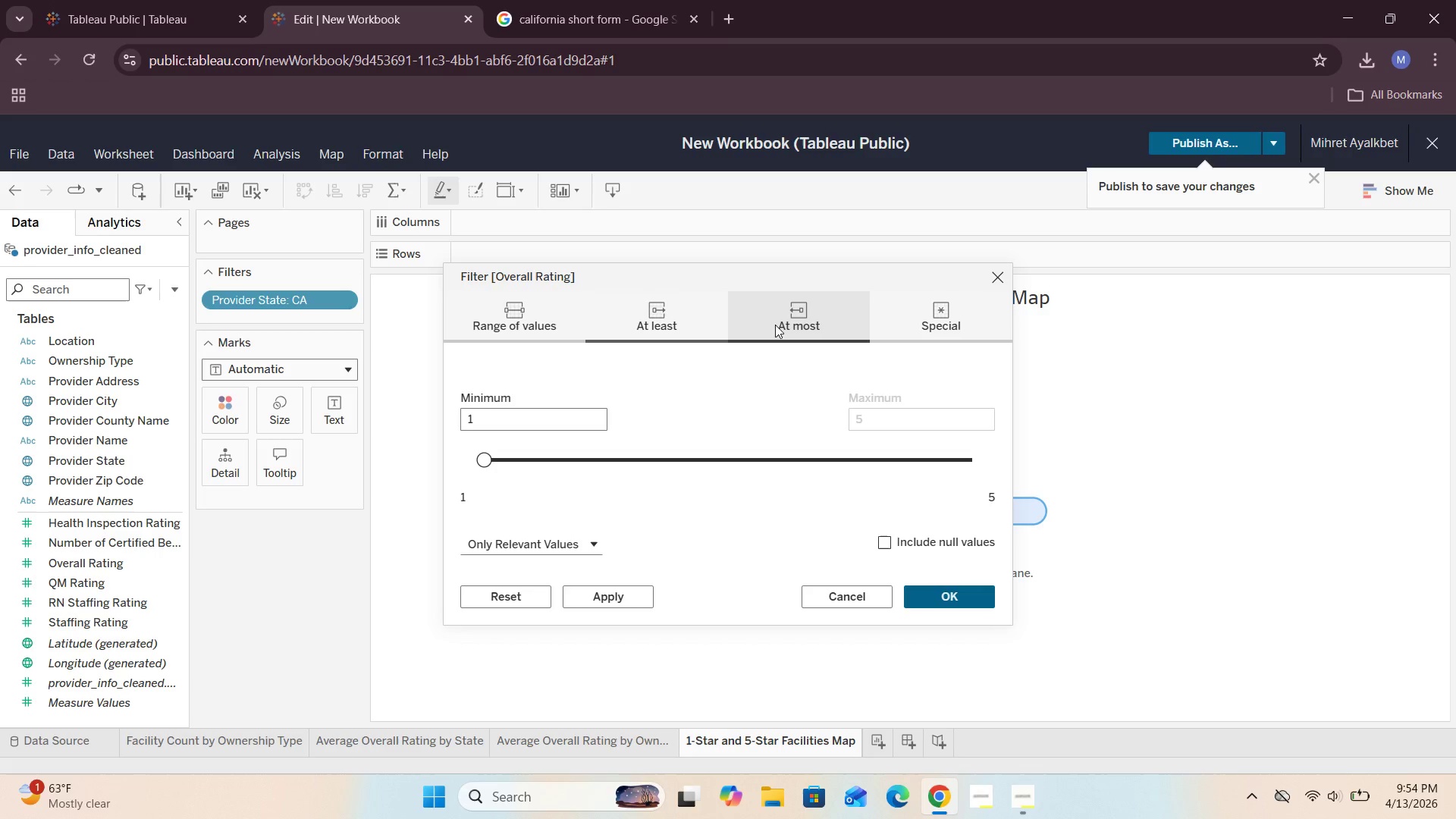 
left_click([782, 325])
 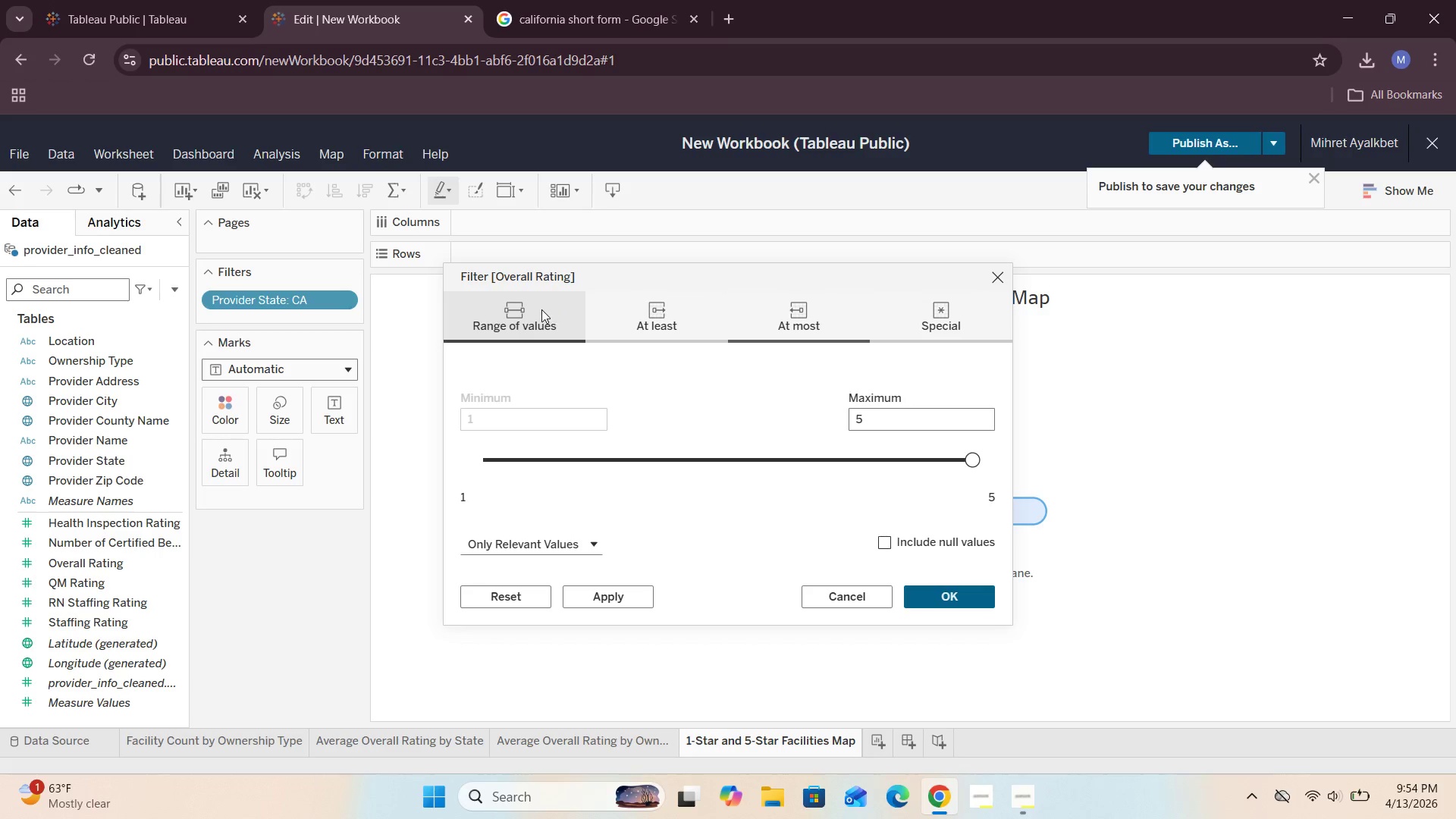 
left_click([541, 309])
 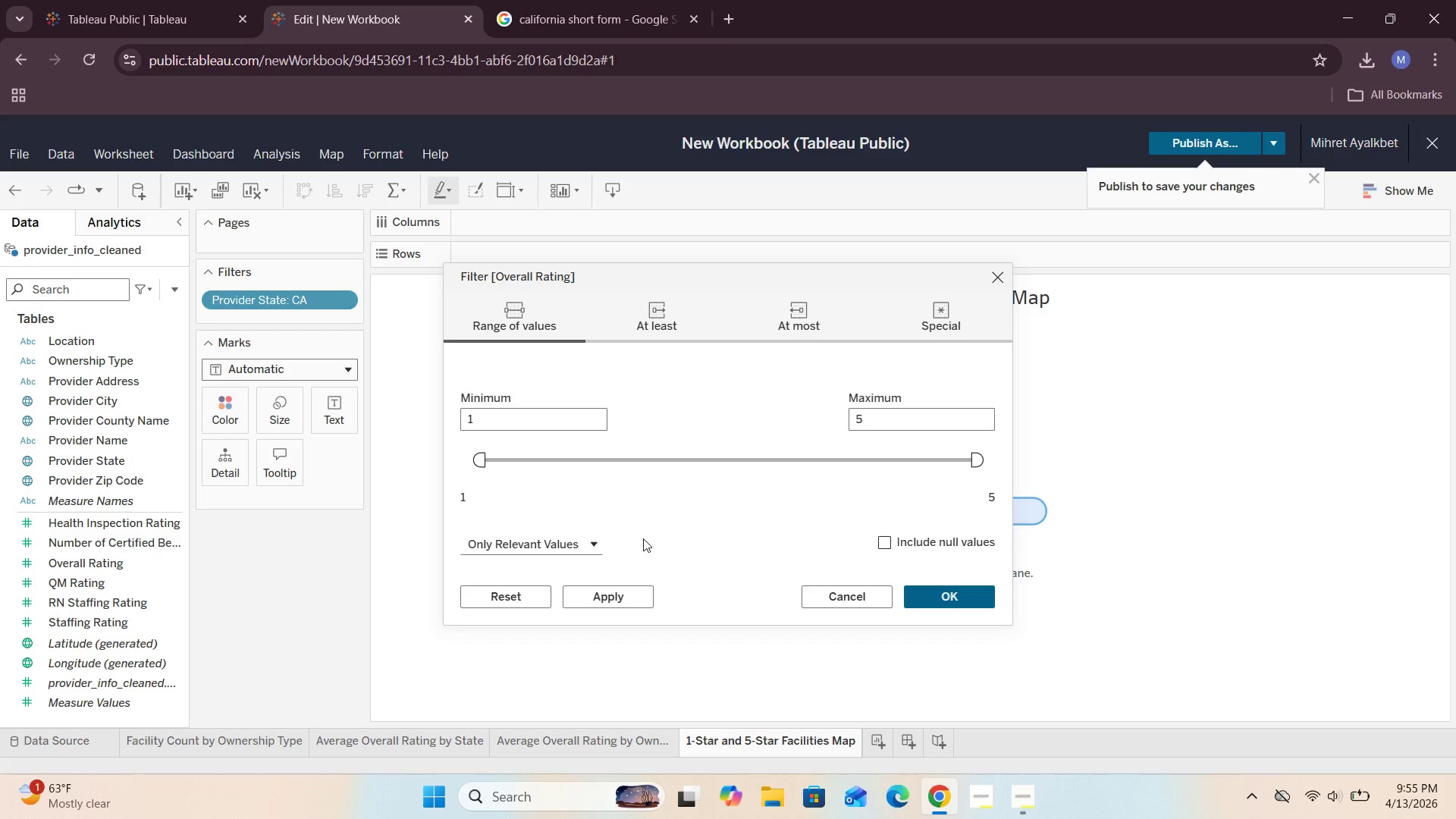 
wait(31.95)
 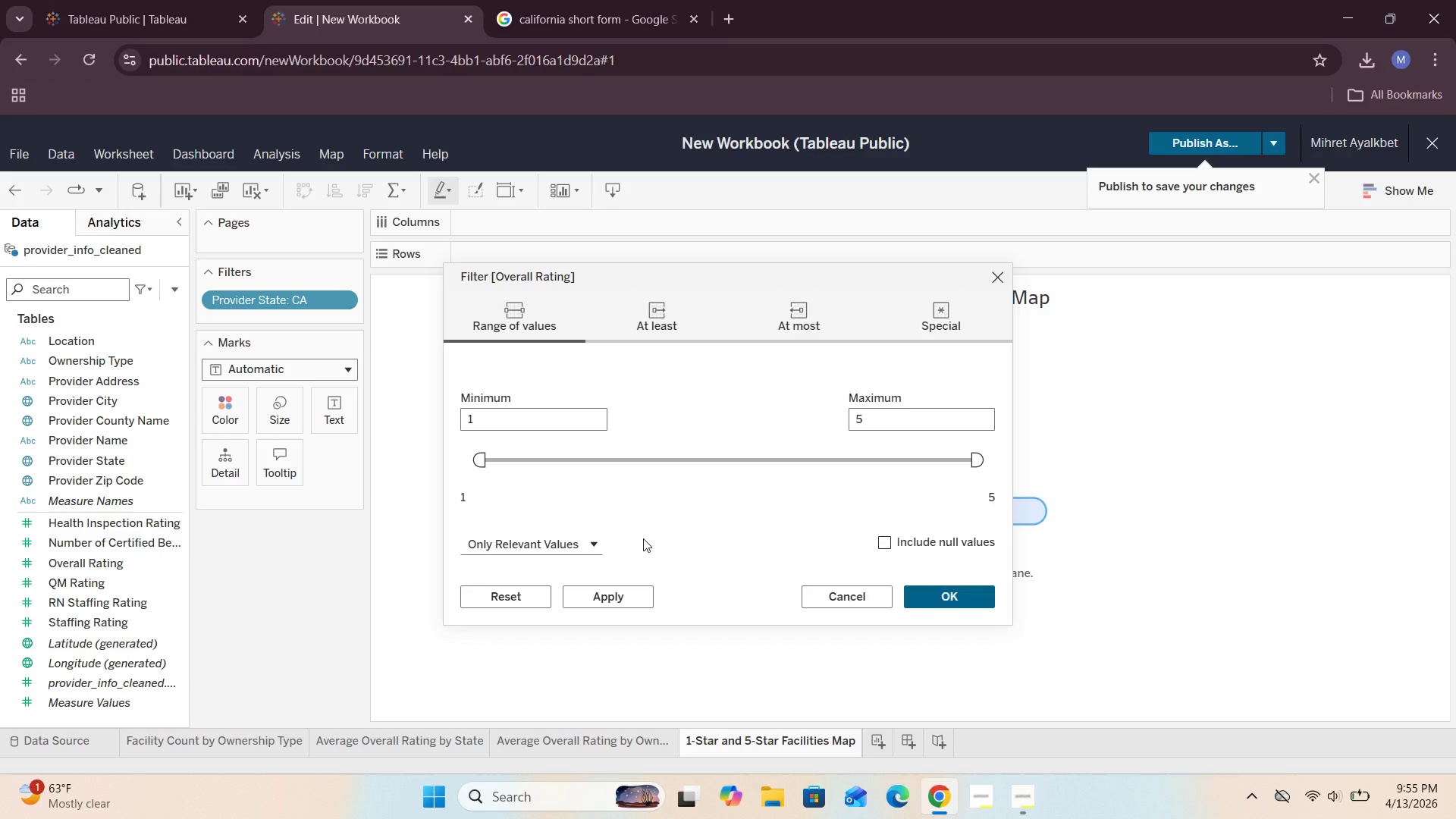 
left_click([661, 312])
 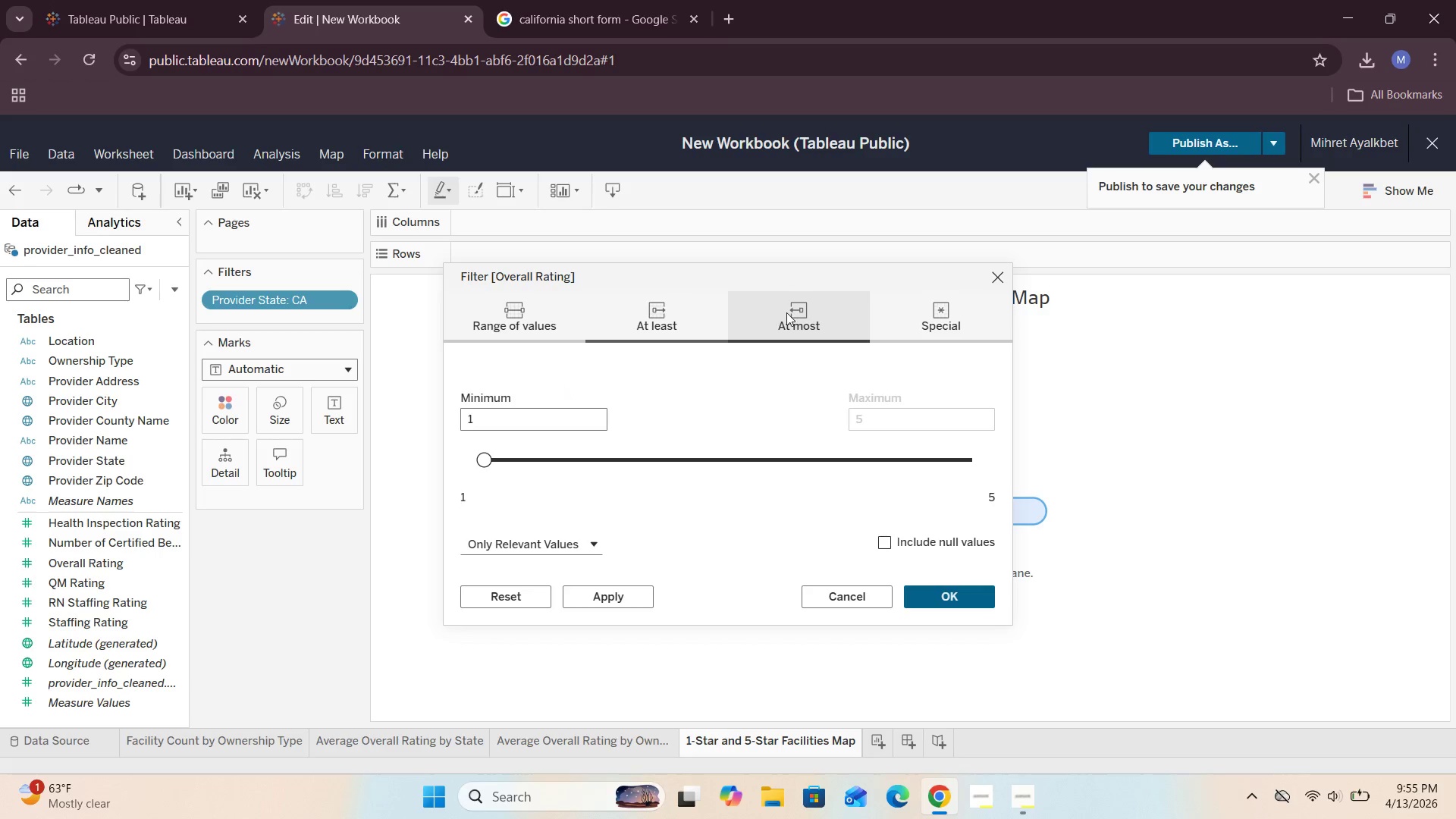 
left_click([800, 313])
 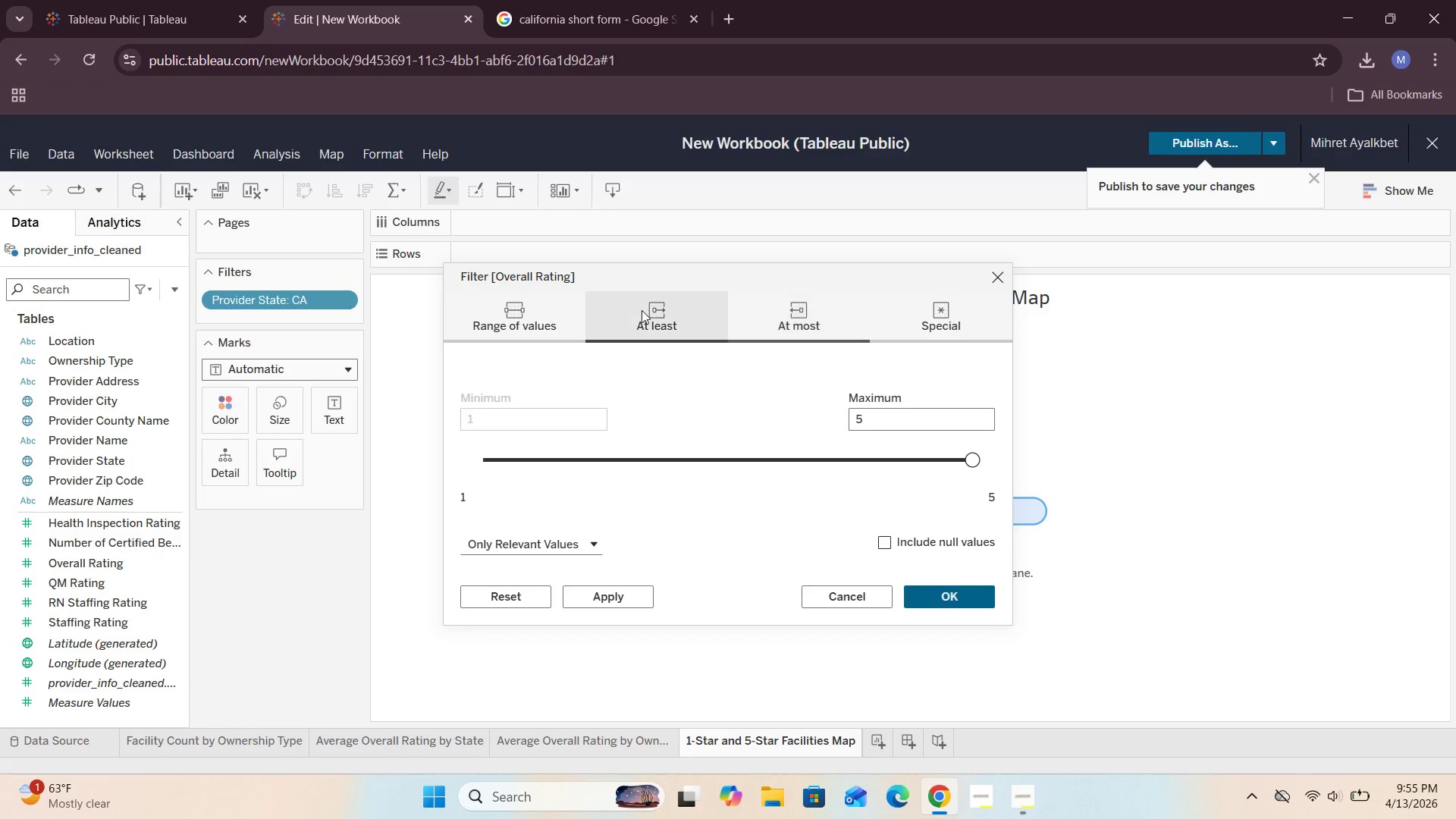 
left_click([527, 313])
 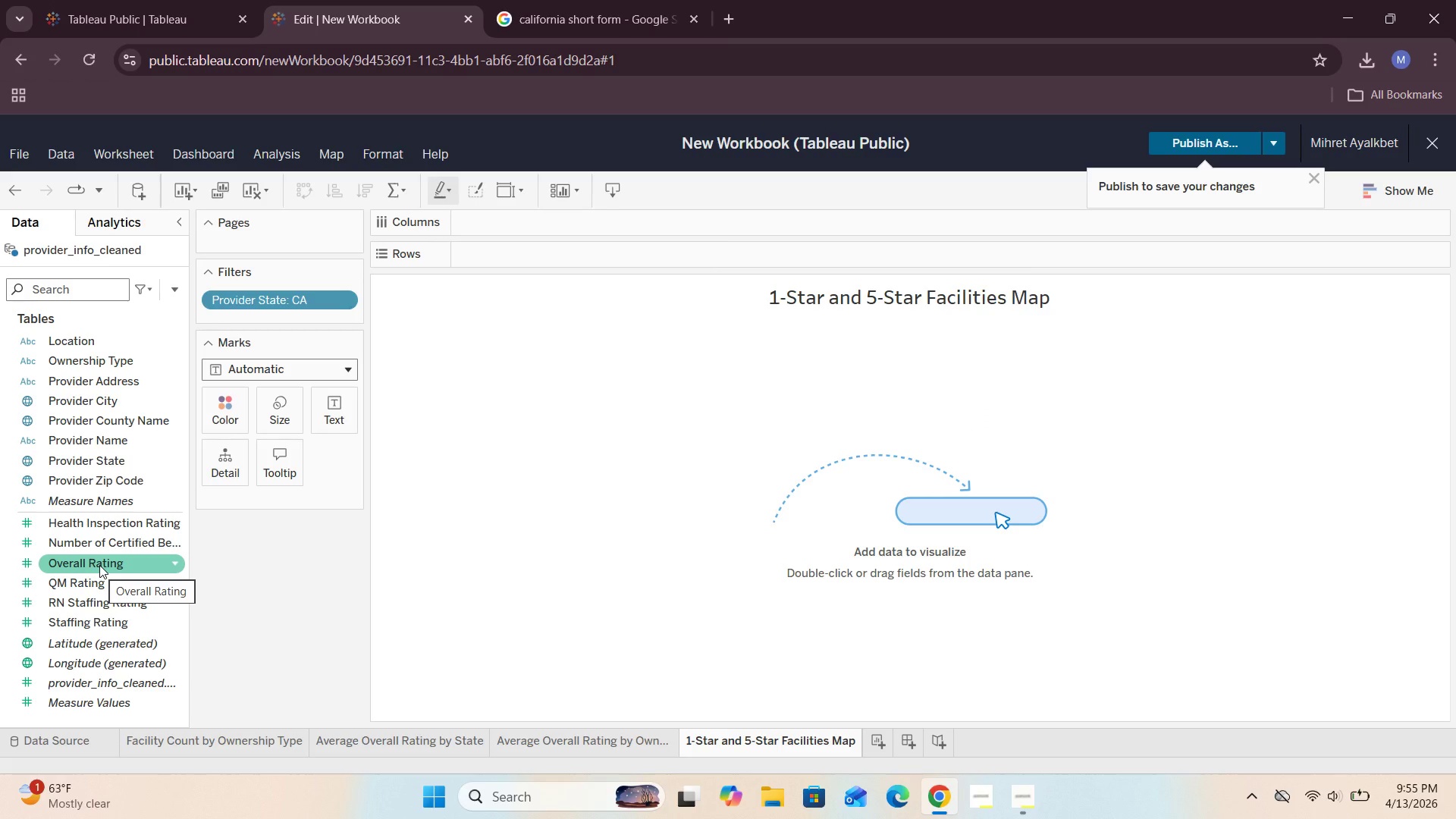 
wait(12.16)
 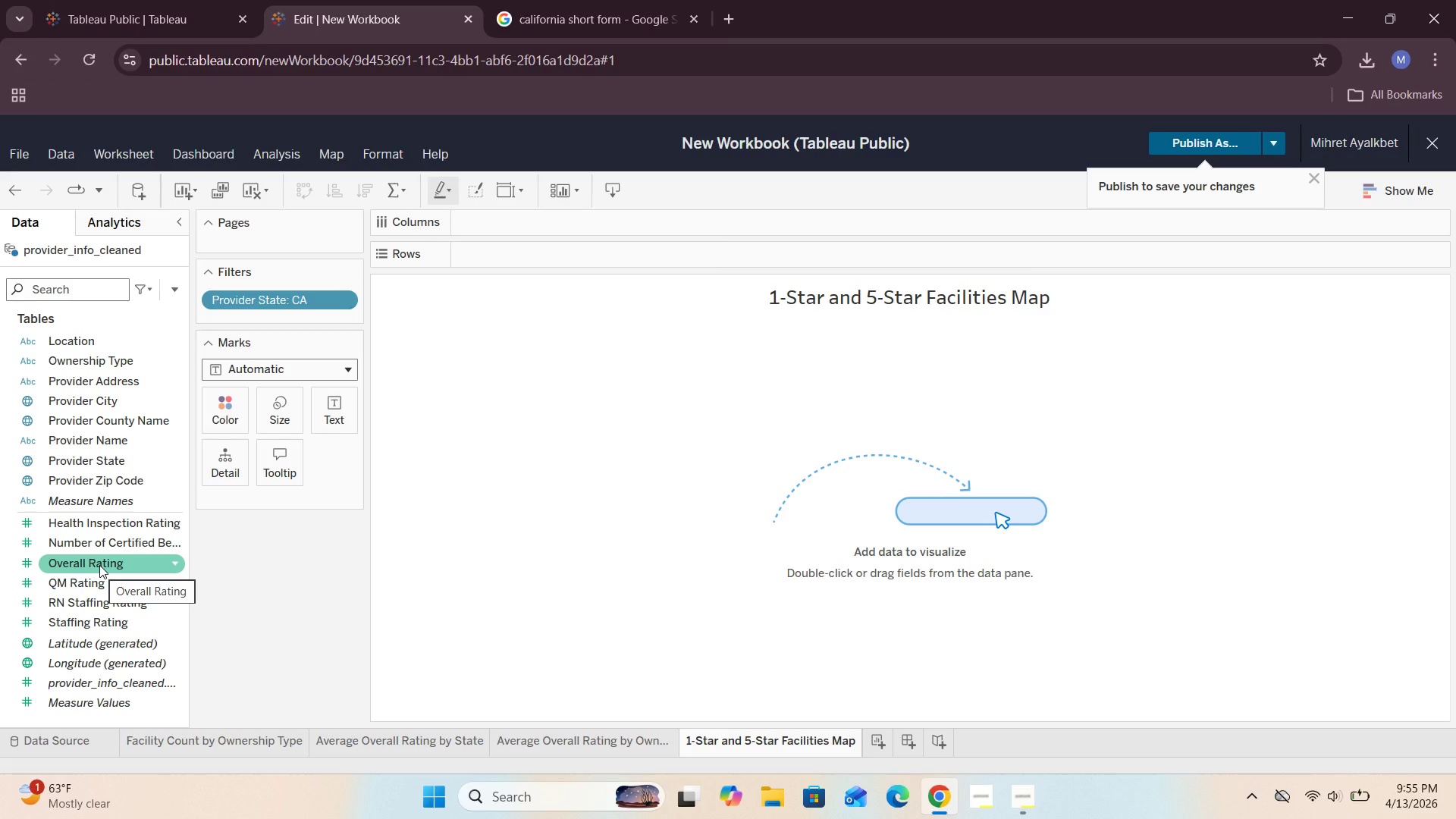 
left_click_drag(start_coordinate=[108, 565], to_coordinate=[256, 322])
 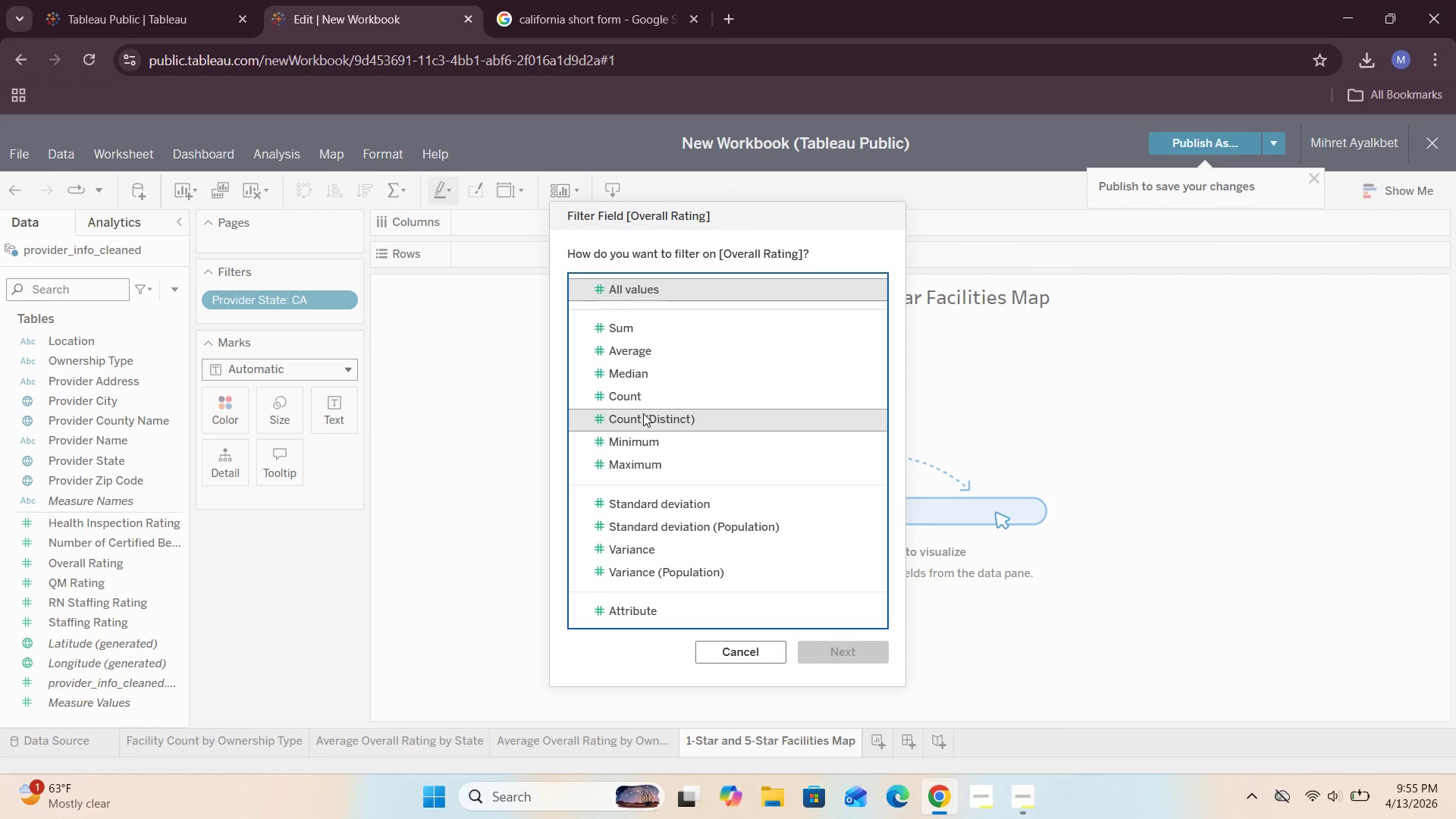 
scroll: coordinate [656, 500], scroll_direction: down, amount: 3.0
 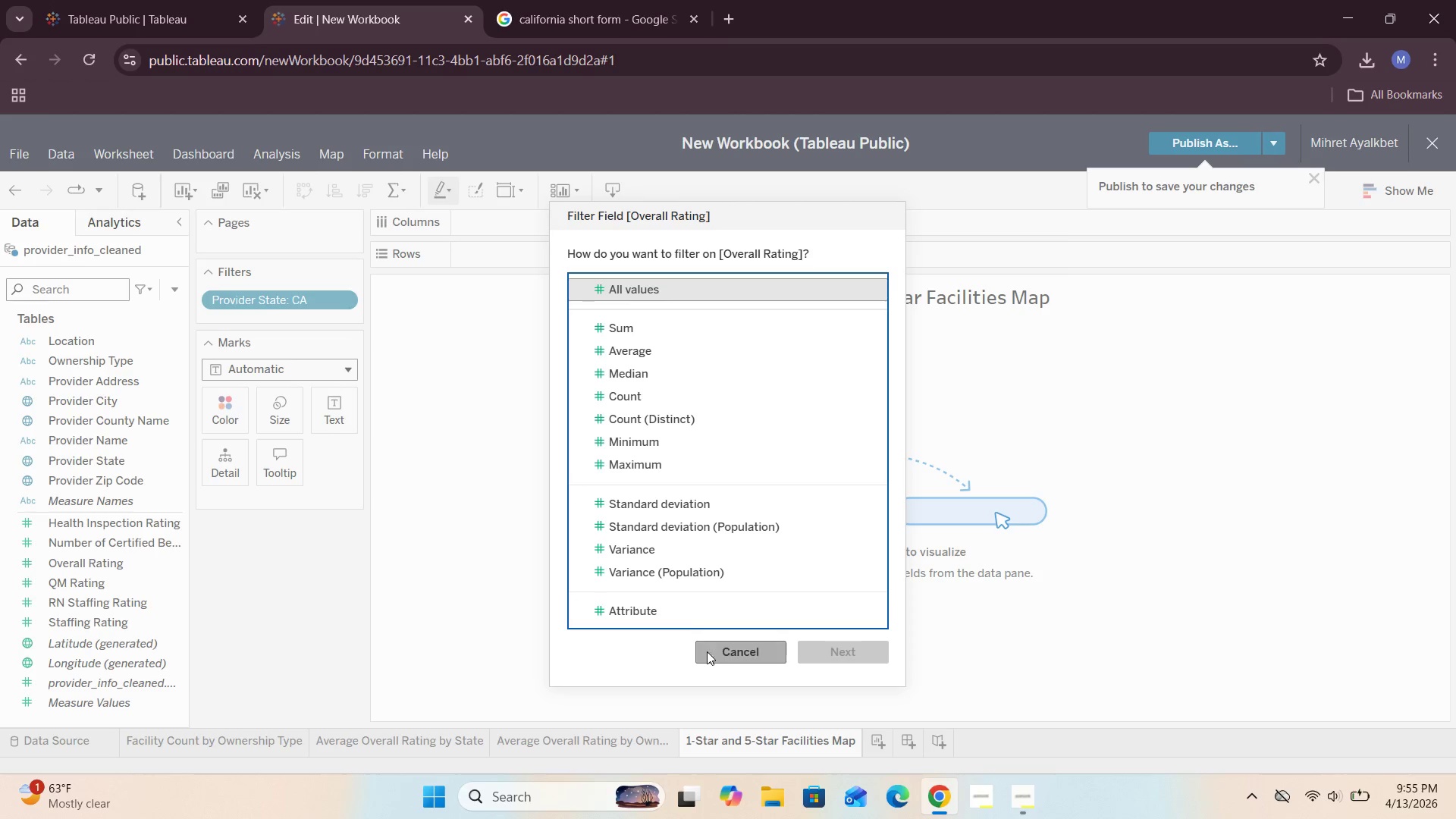 
left_click([717, 654])
 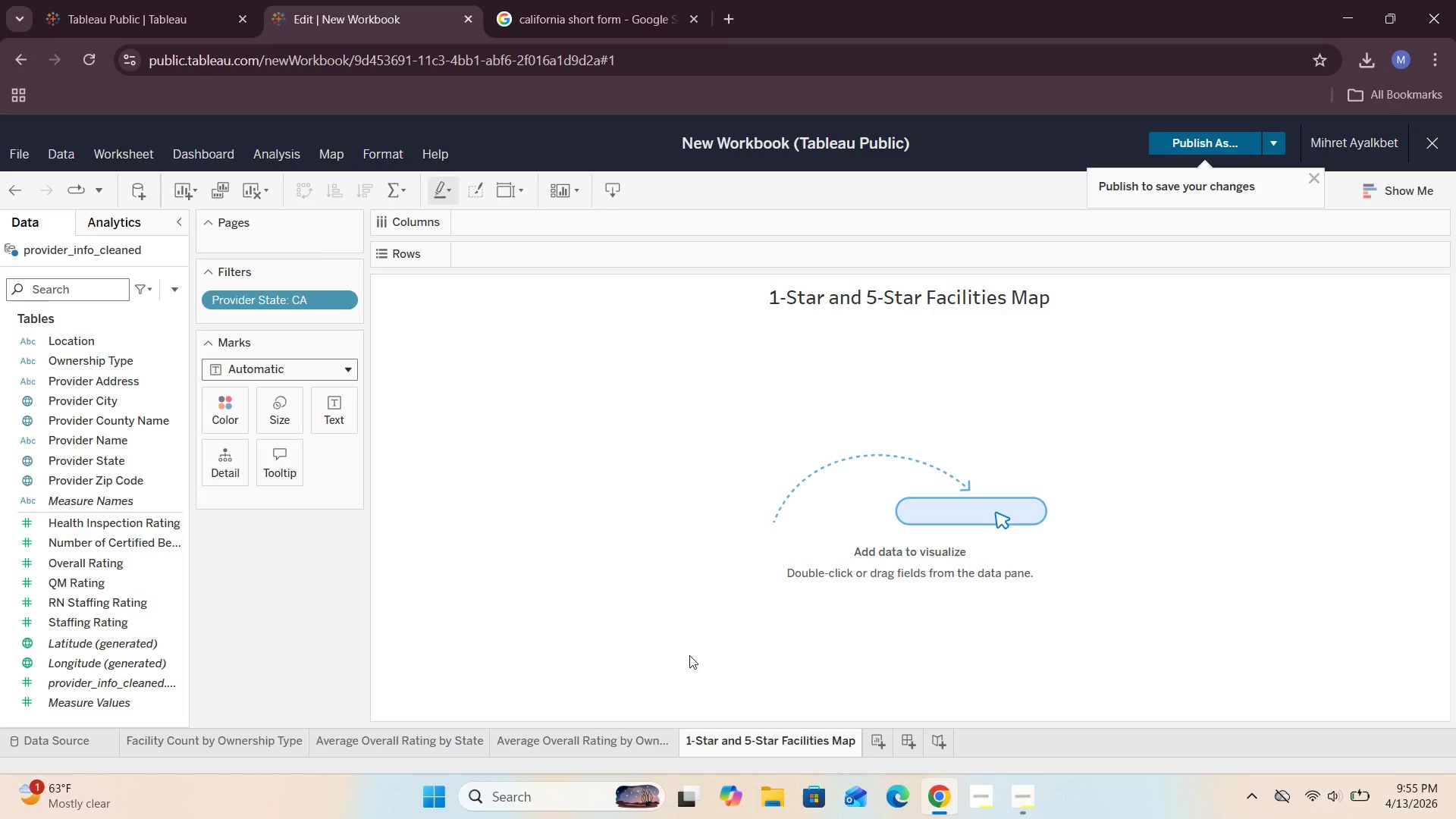 
wait(21.19)
 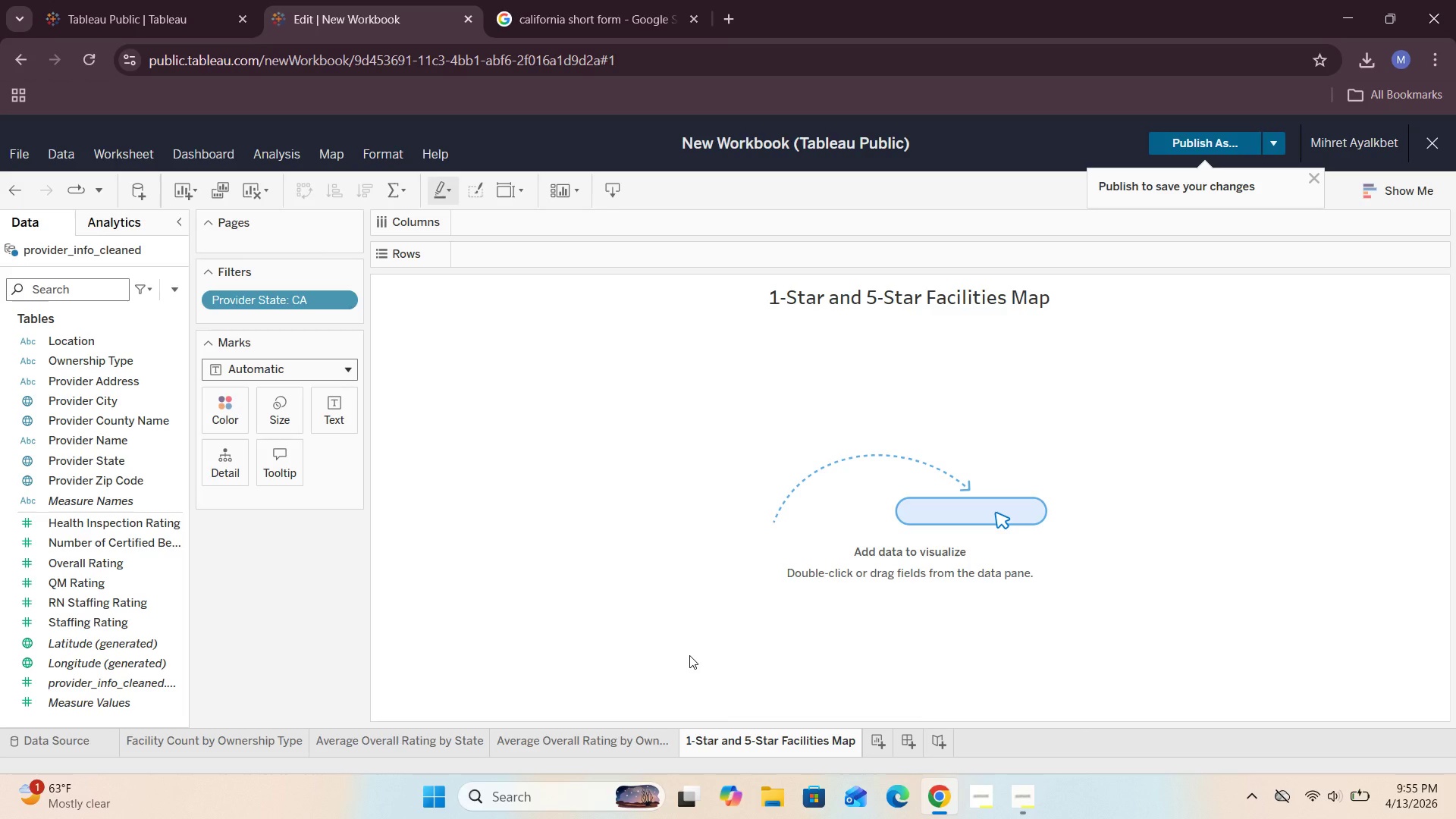 
left_click_drag(start_coordinate=[92, 560], to_coordinate=[264, 319])
 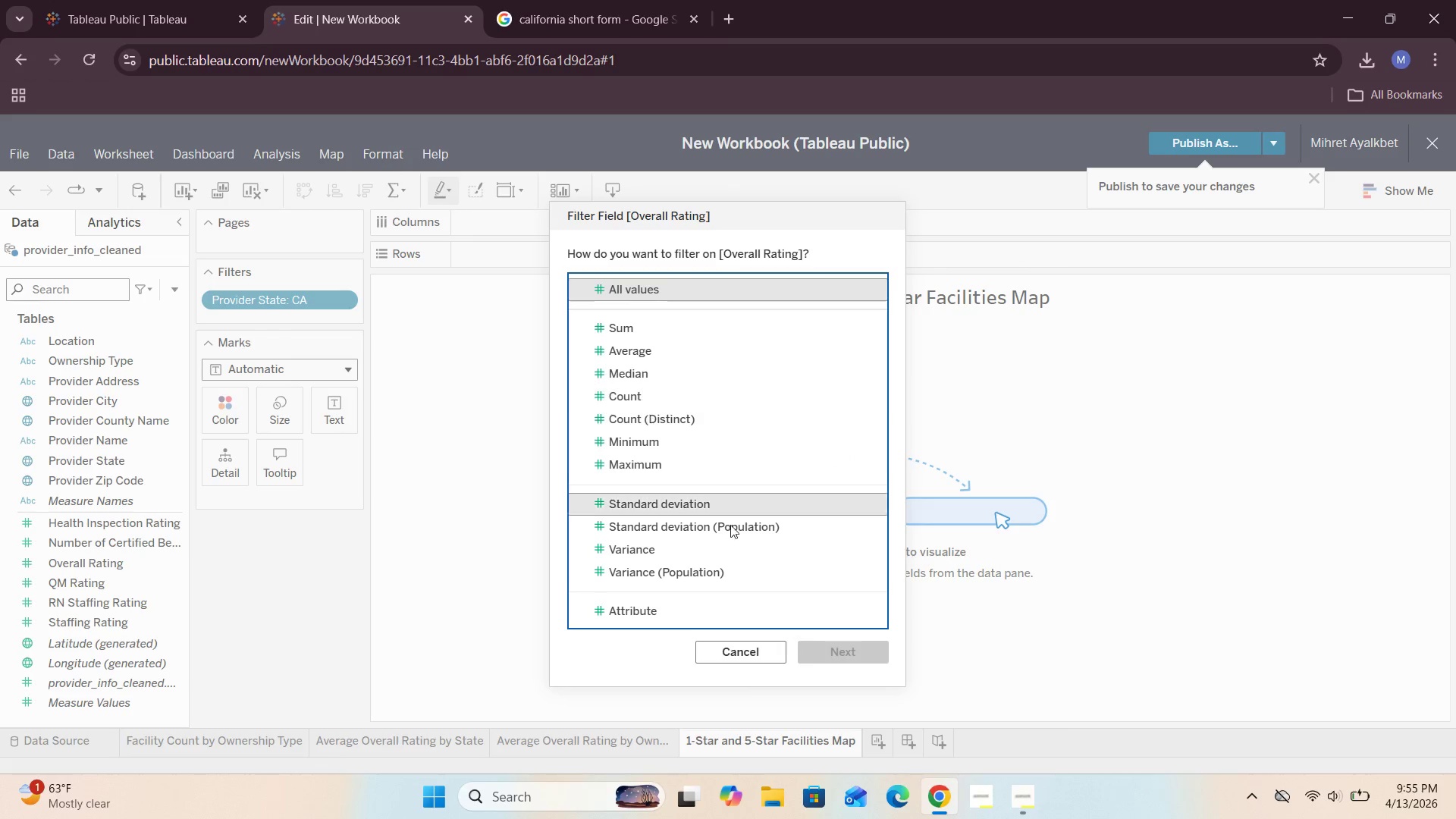 
left_click([738, 648])
 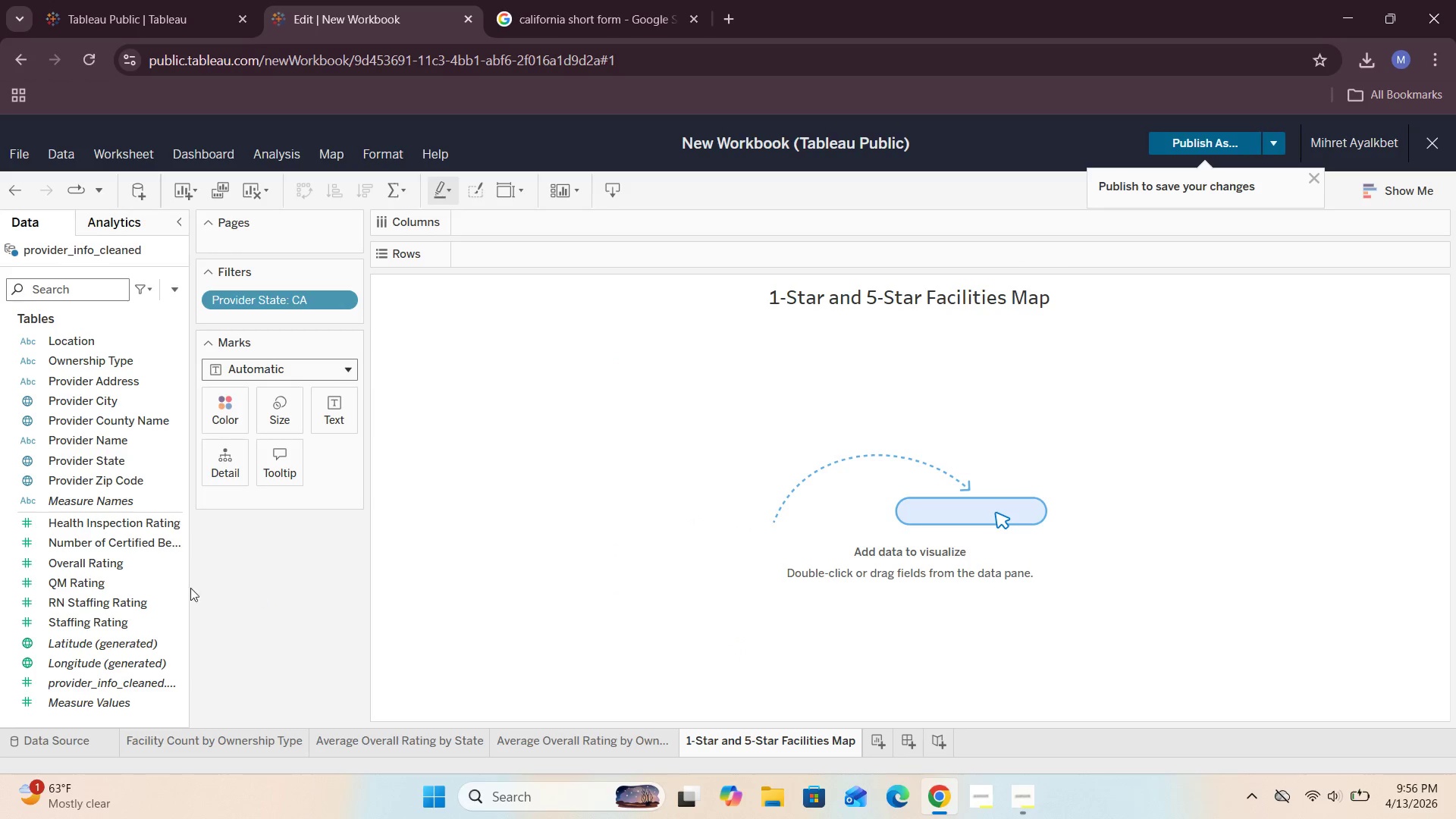 
mouse_move([197, 526])
 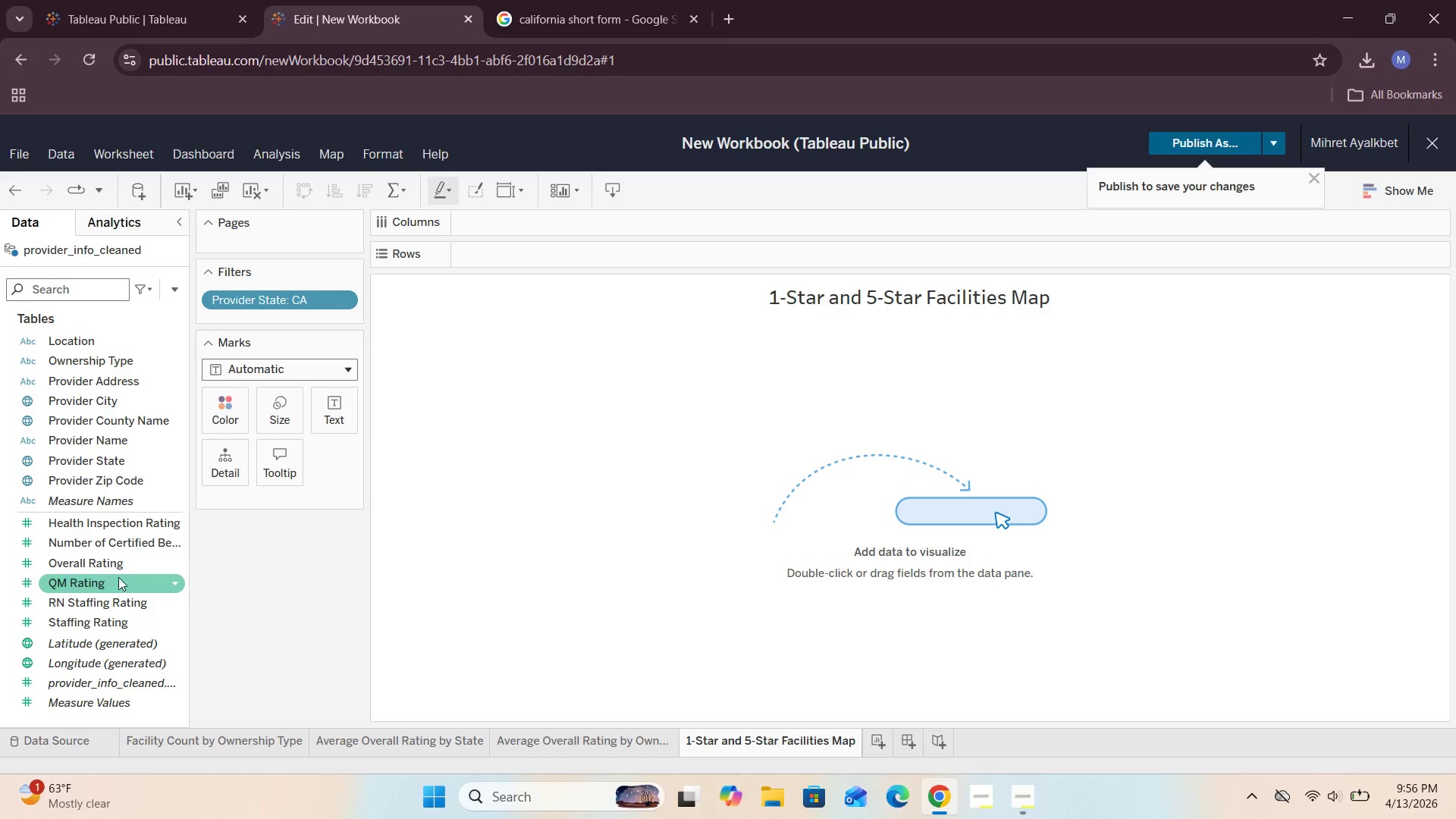 
left_click_drag(start_coordinate=[118, 565], to_coordinate=[514, 252])
 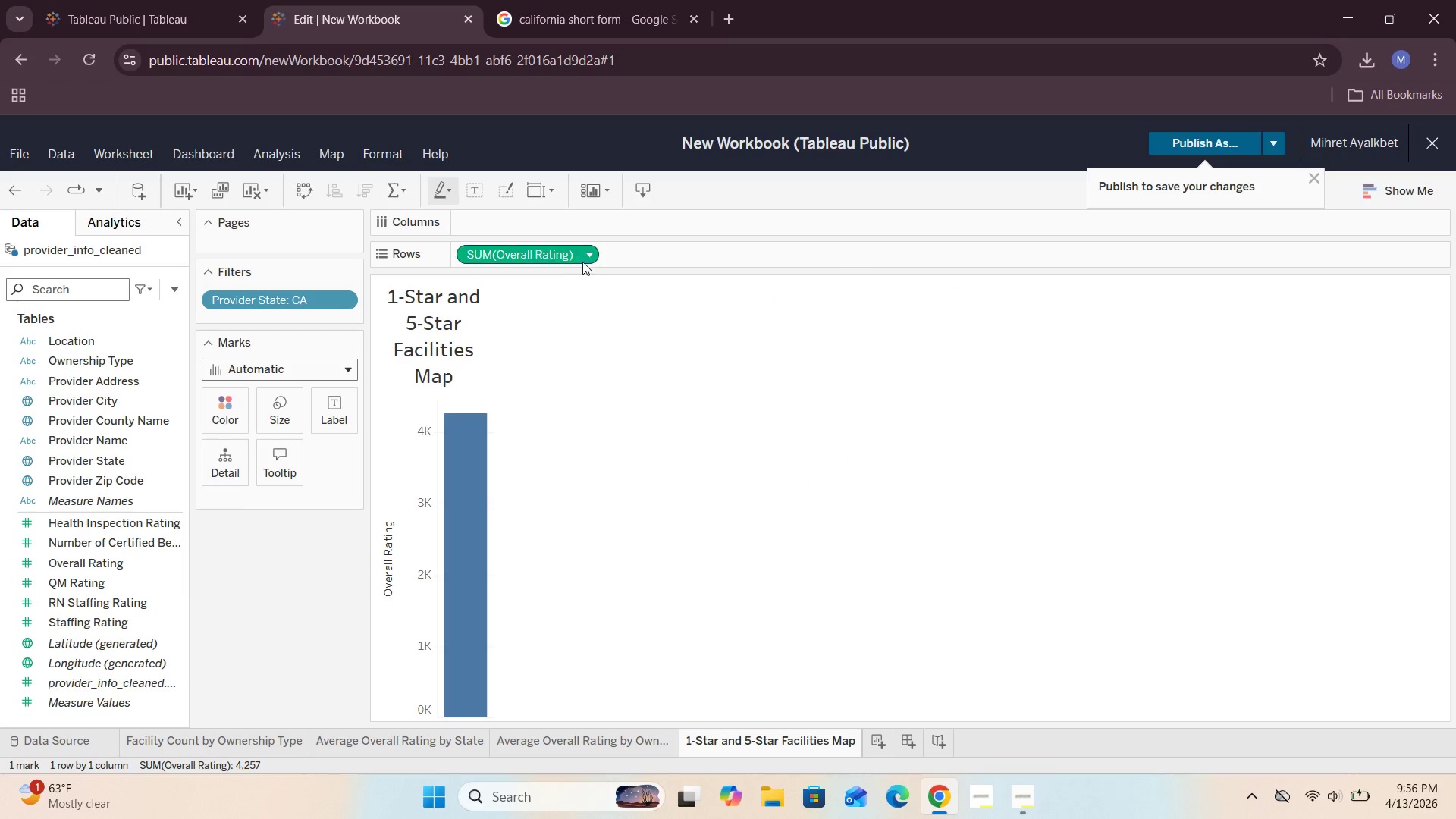 
left_click([590, 259])
 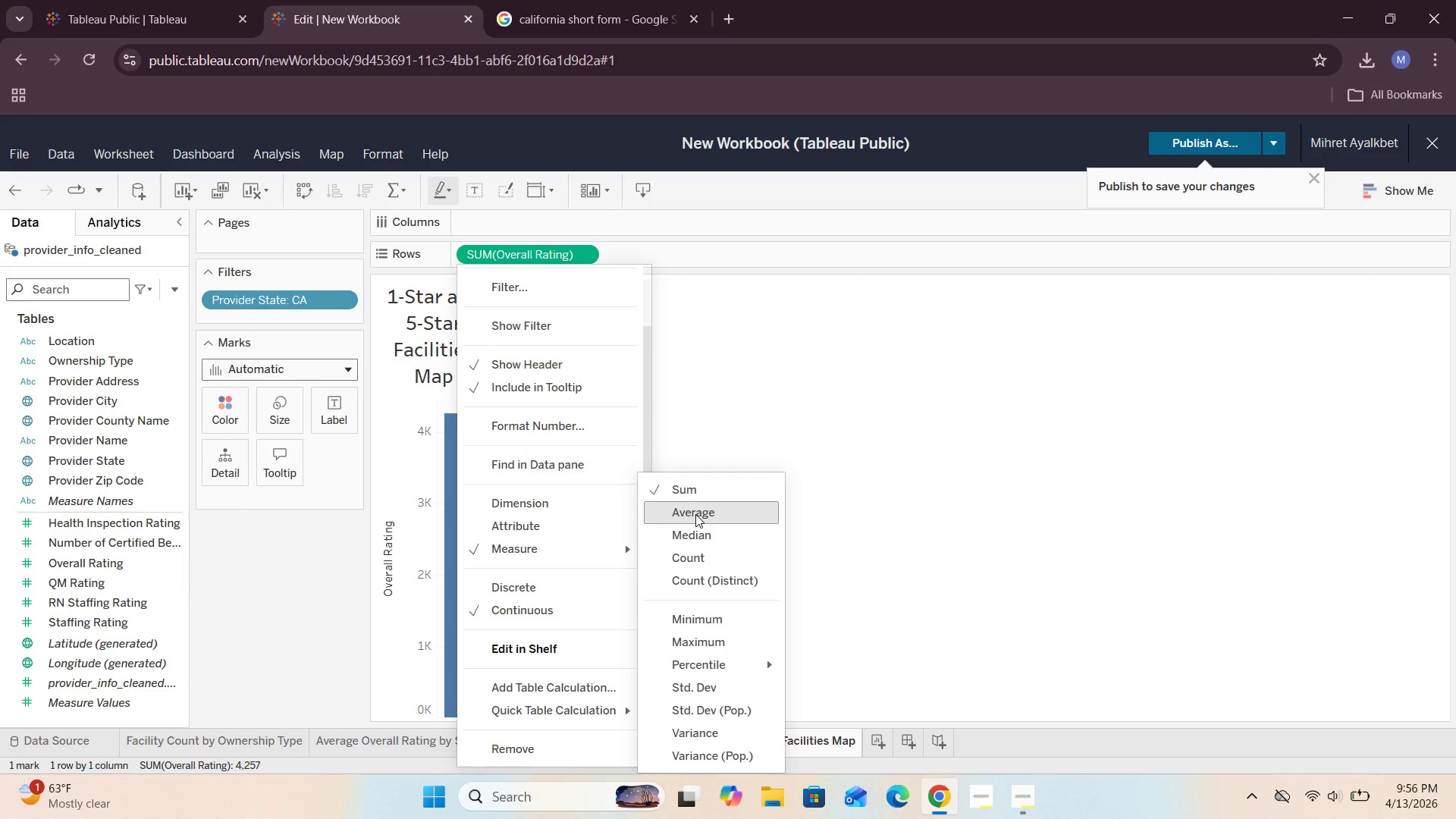 
wait(6.53)
 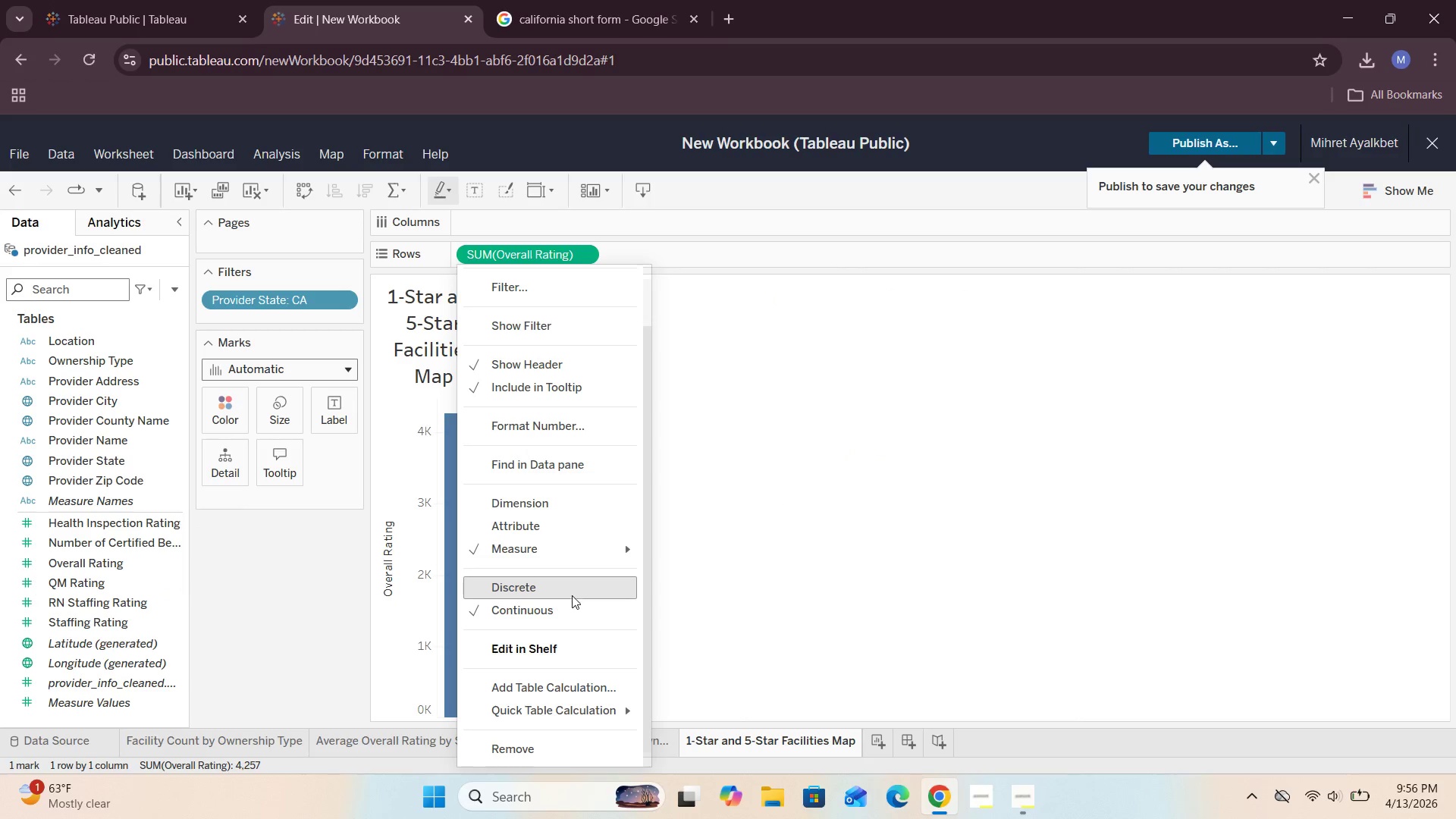 
left_click([526, 505])
 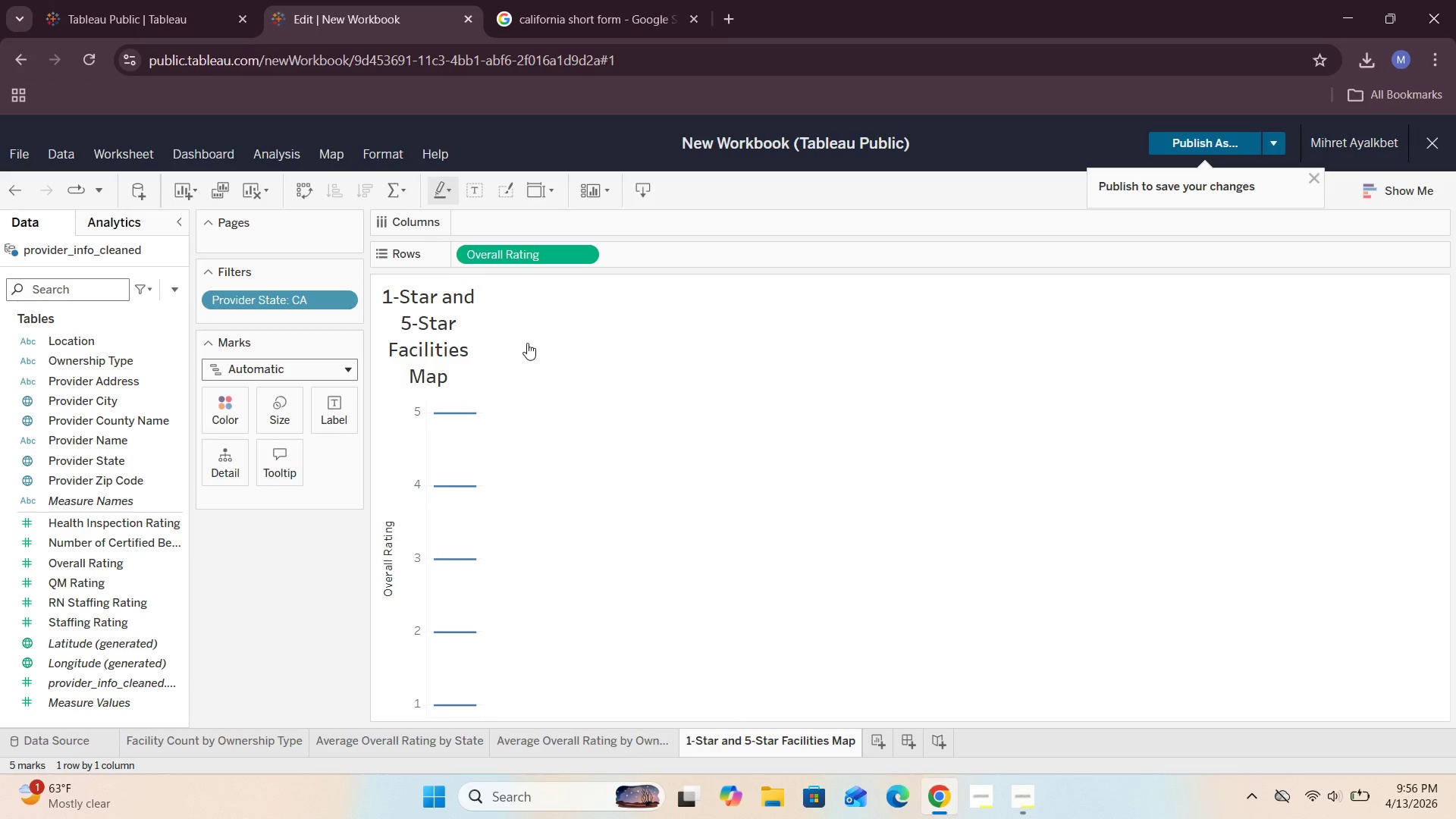 
left_click_drag(start_coordinate=[529, 254], to_coordinate=[262, 319])
 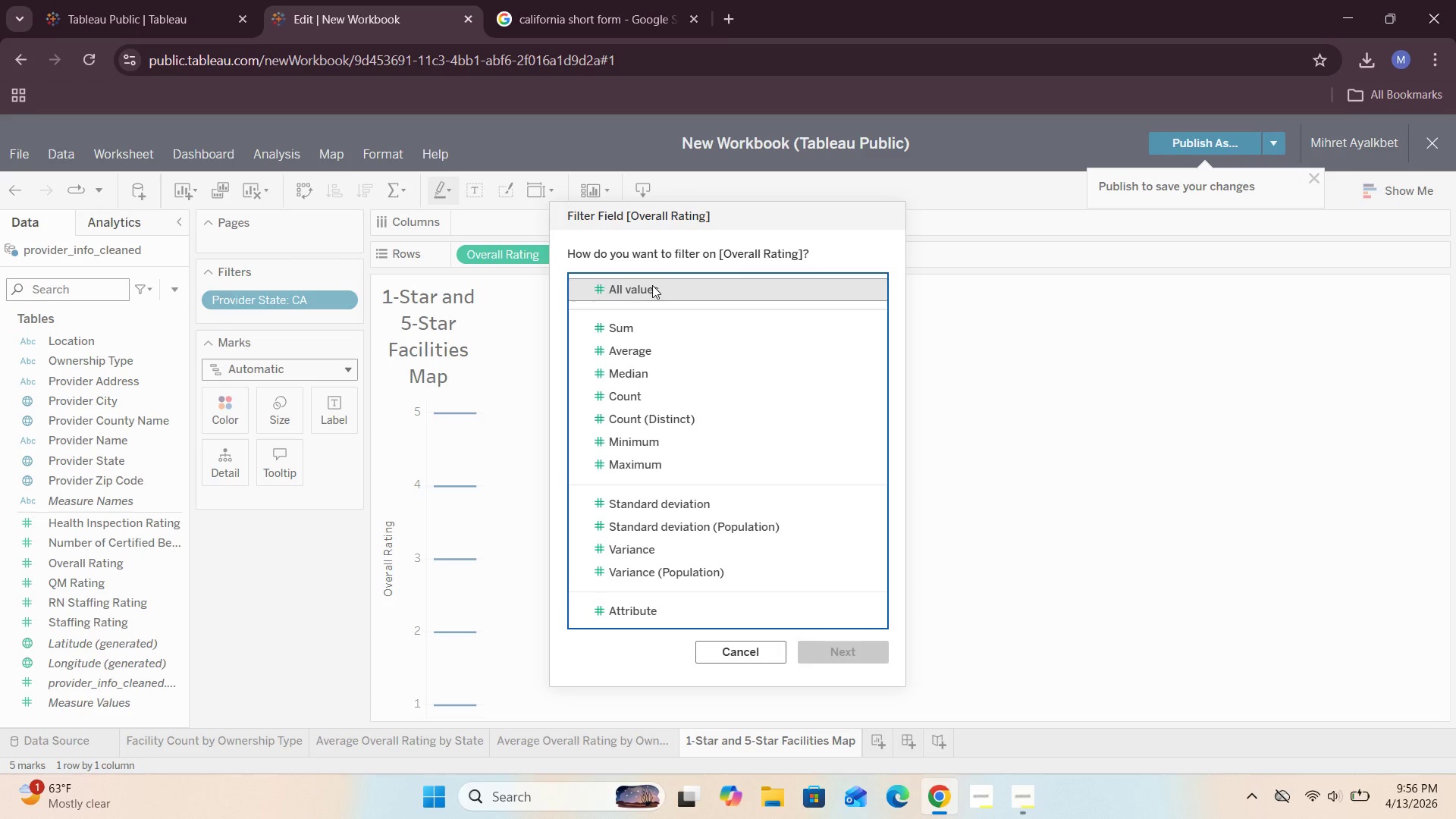 
scroll: coordinate [674, 347], scroll_direction: down, amount: 4.0
 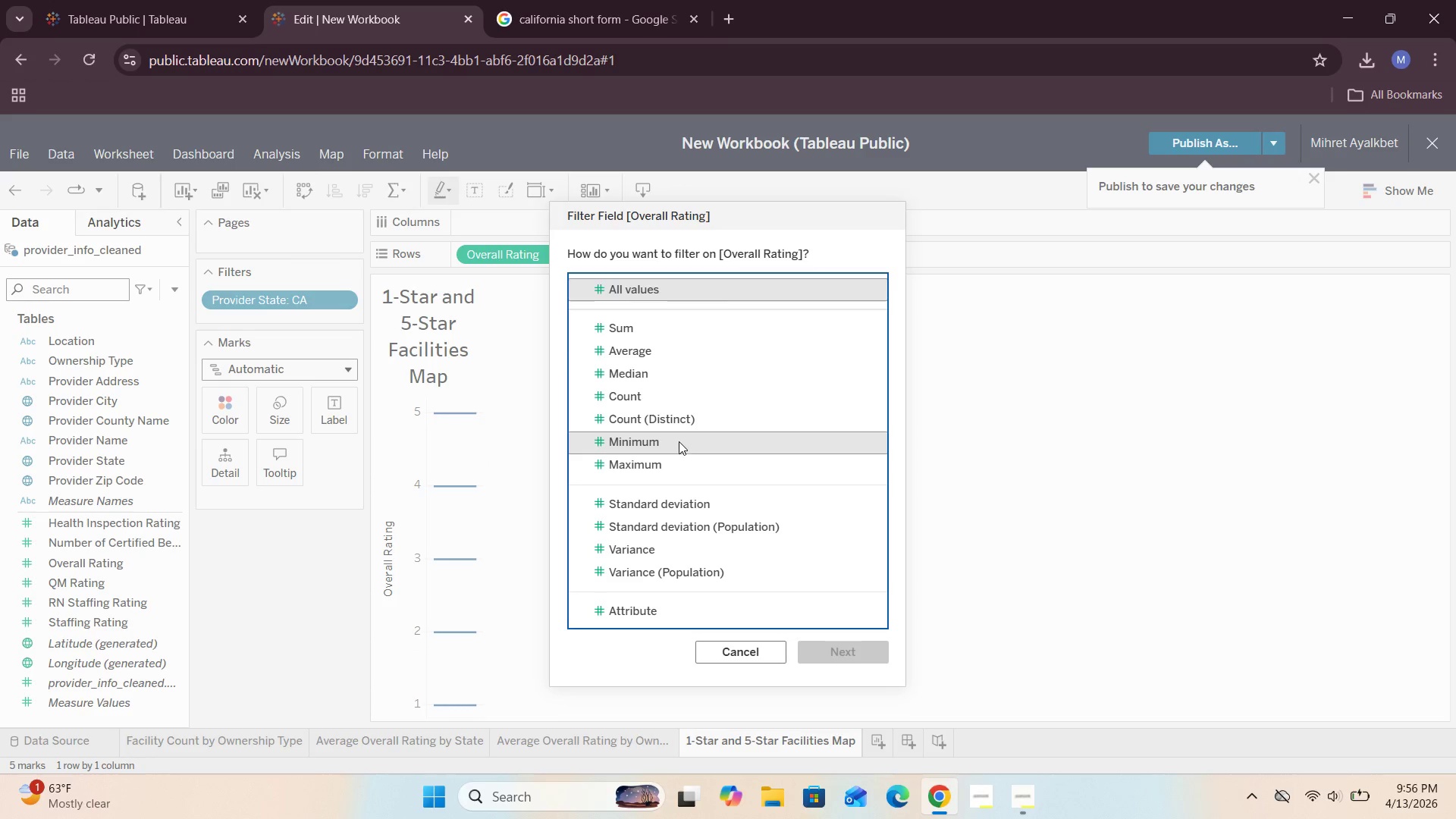 
scroll: coordinate [680, 442], scroll_direction: up, amount: 2.0
 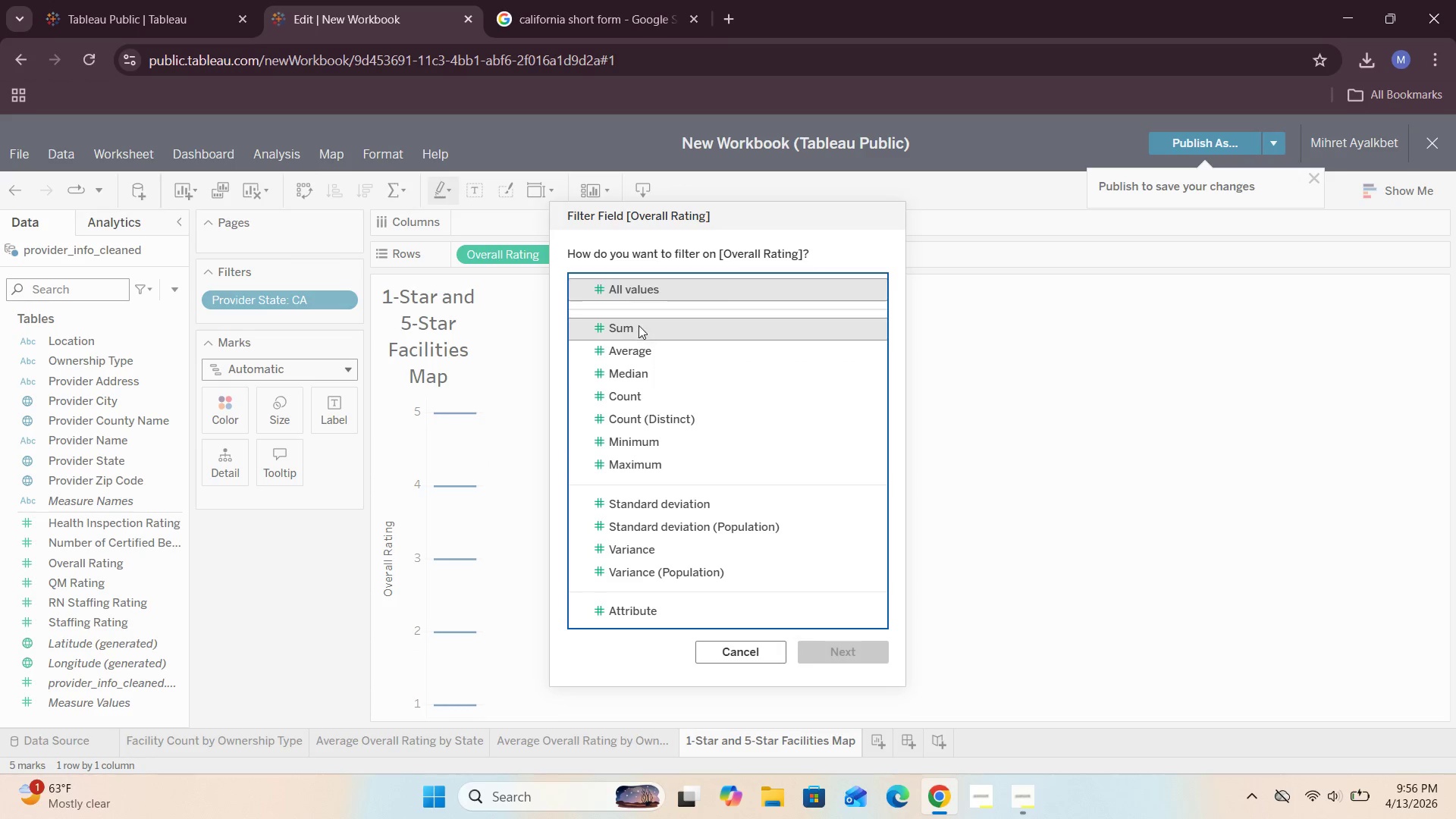 
left_click([654, 286])
 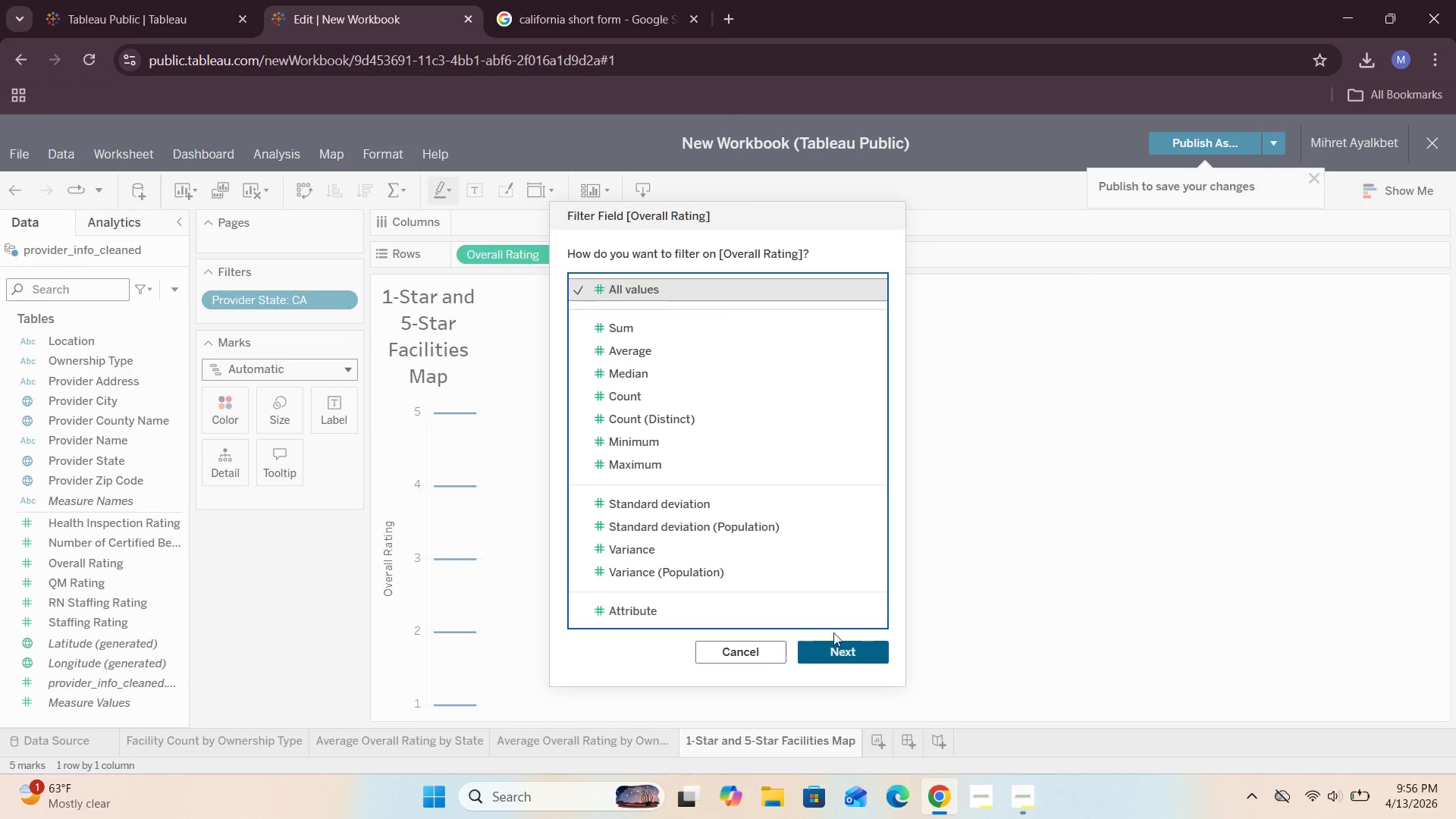 
left_click([836, 652])
 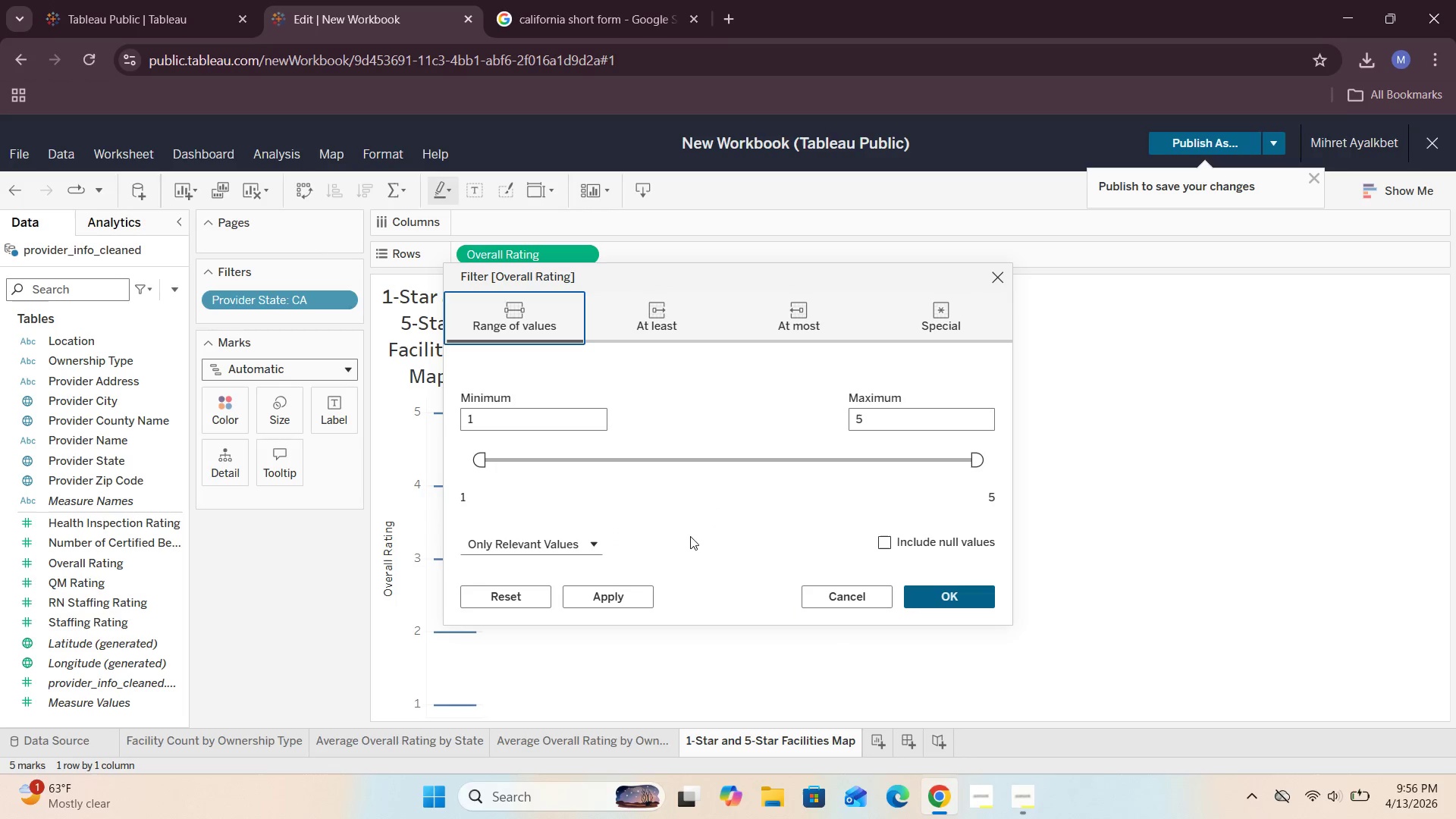 
left_click([541, 543])
 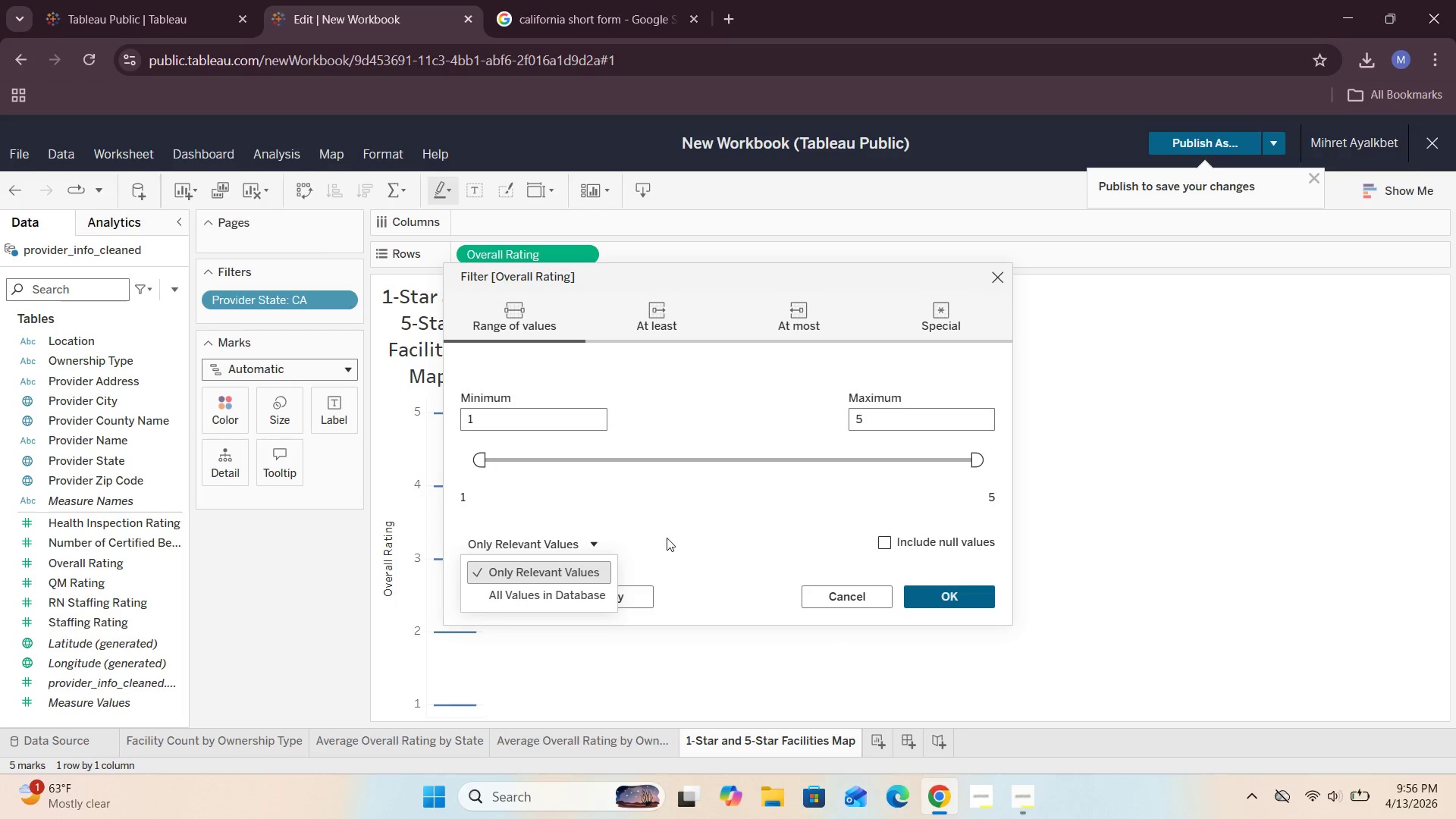 
left_click([674, 535])
 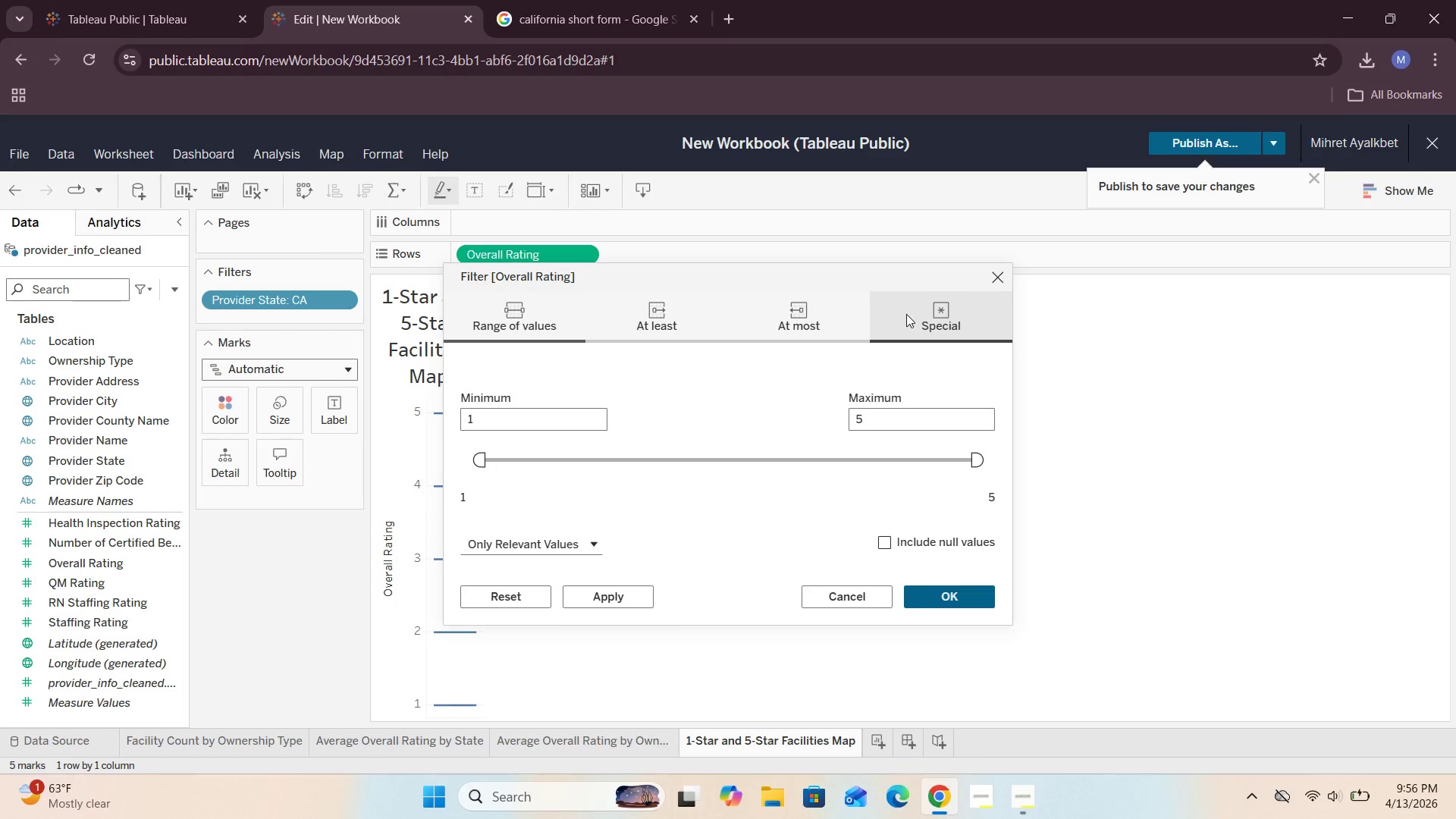 
left_click([907, 313])
 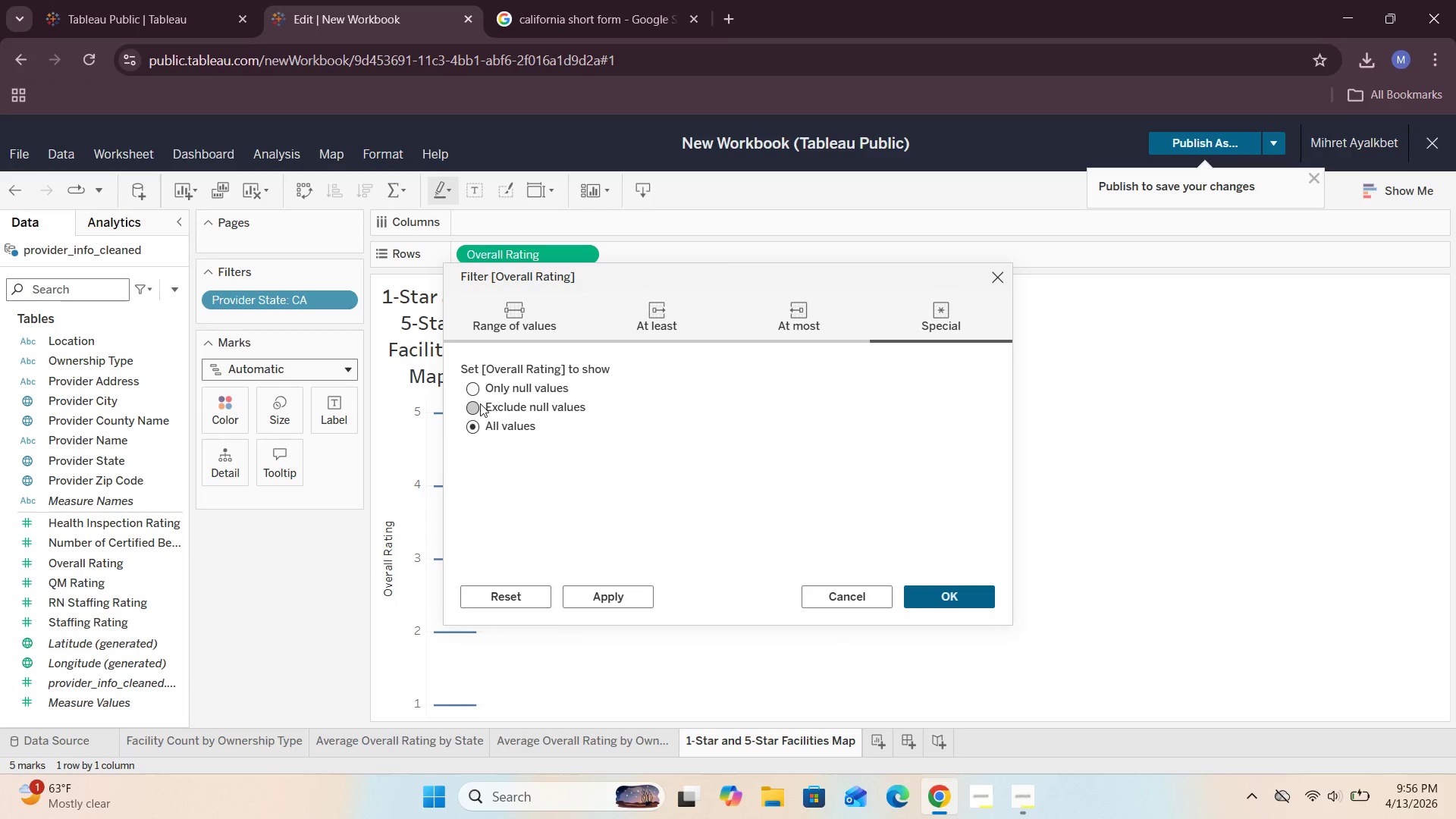 
wait(6.75)
 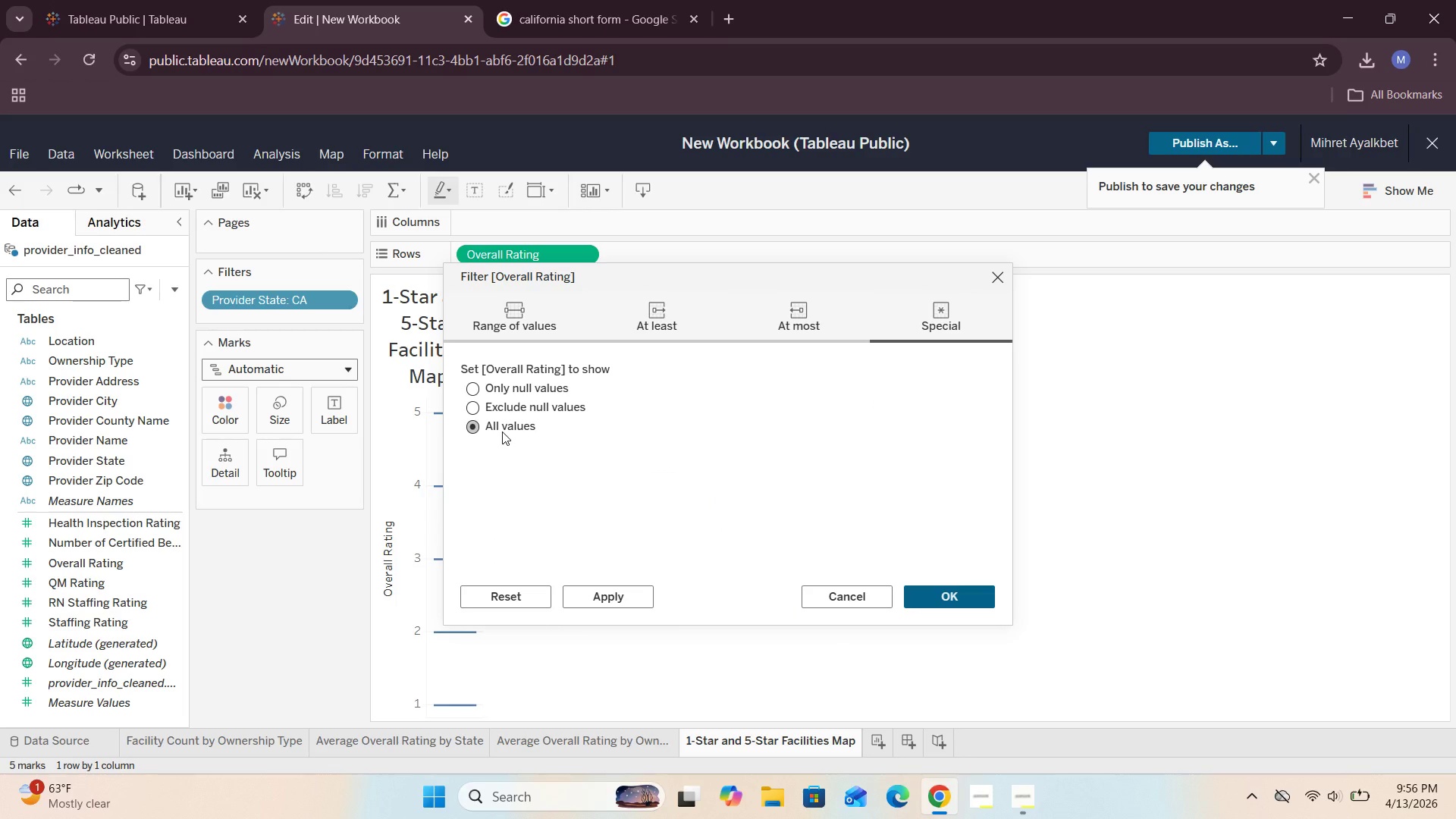 
left_click([537, 336])
 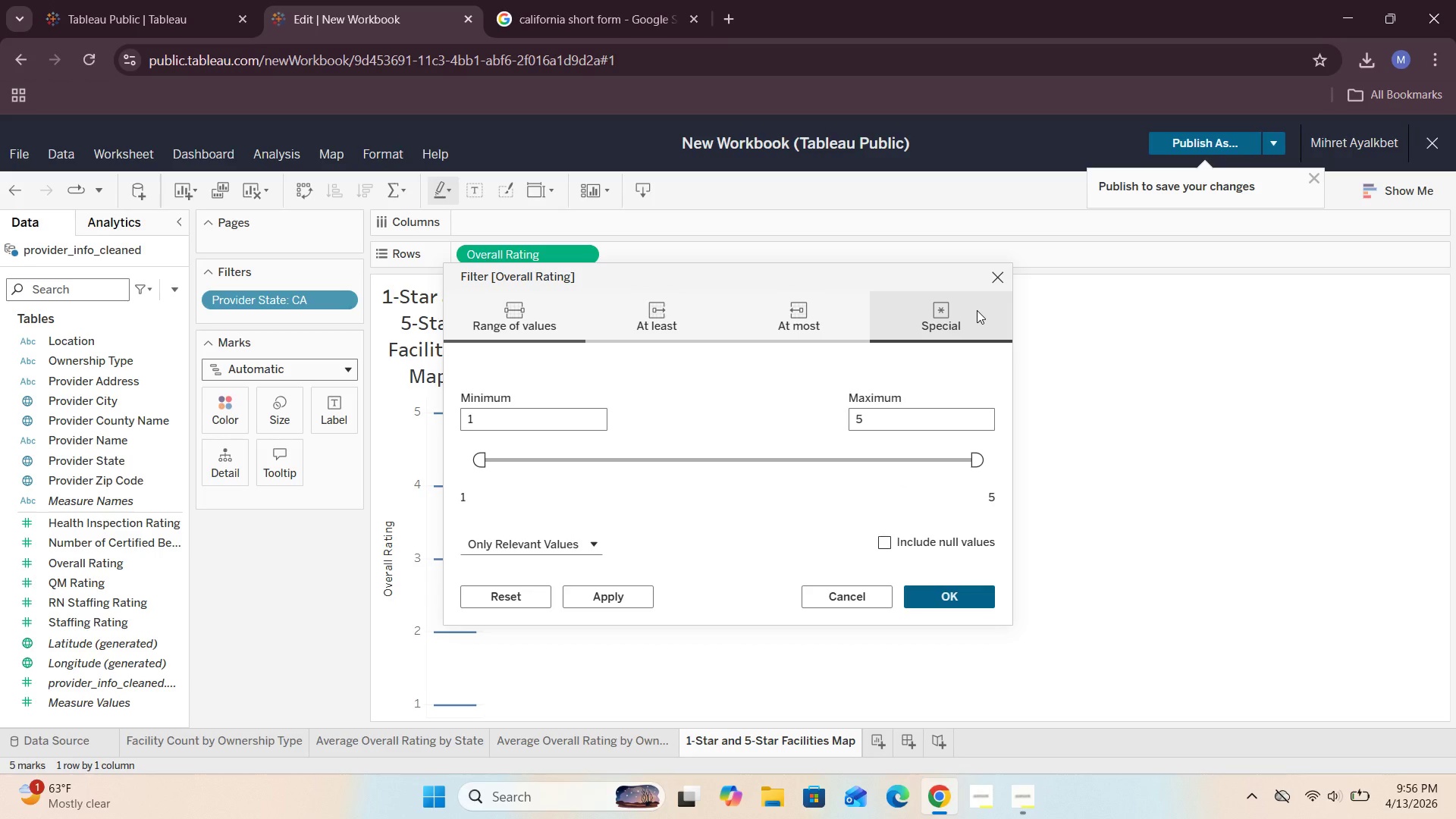 
wait(21.03)
 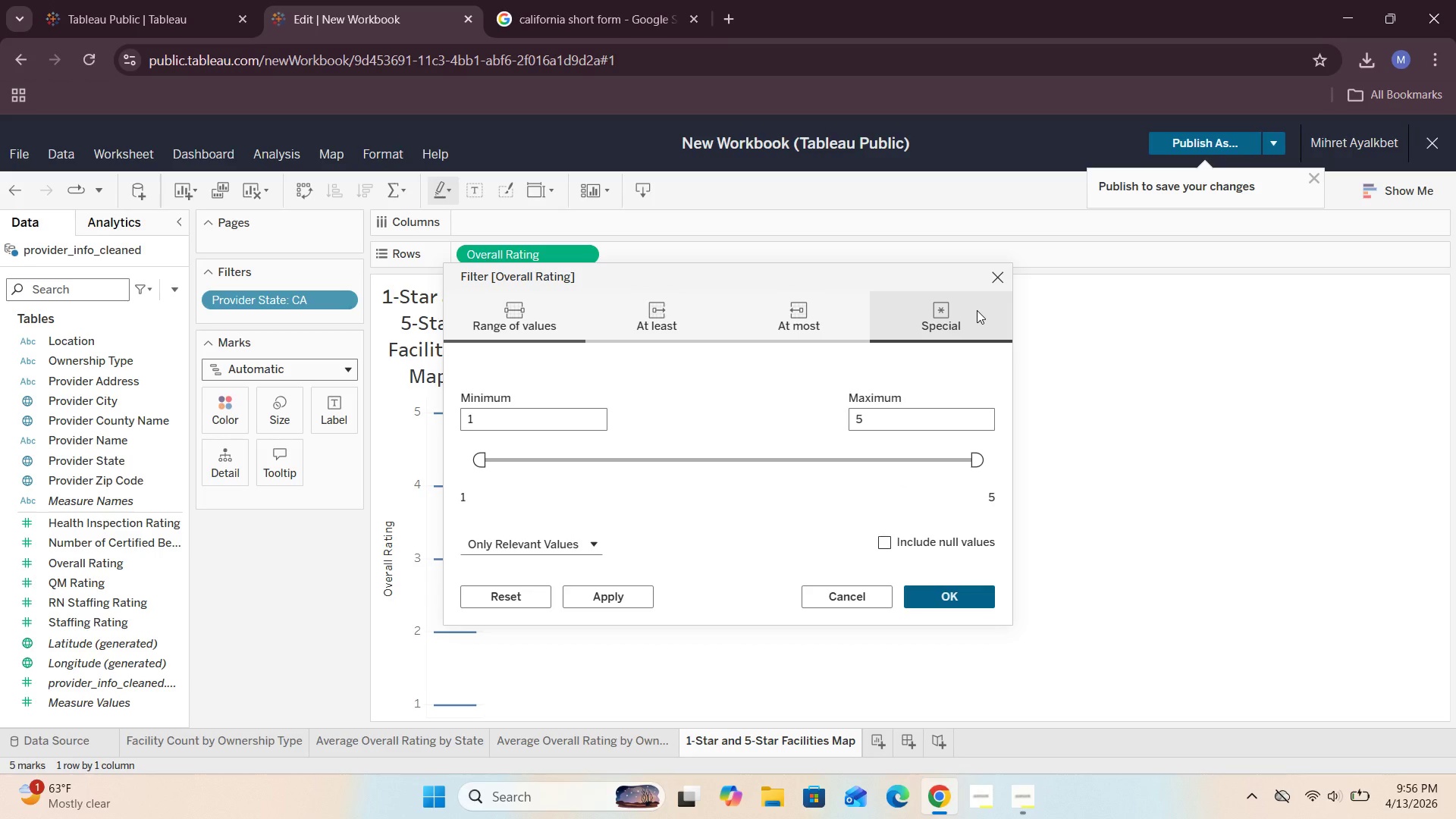 
left_click([998, 286])
 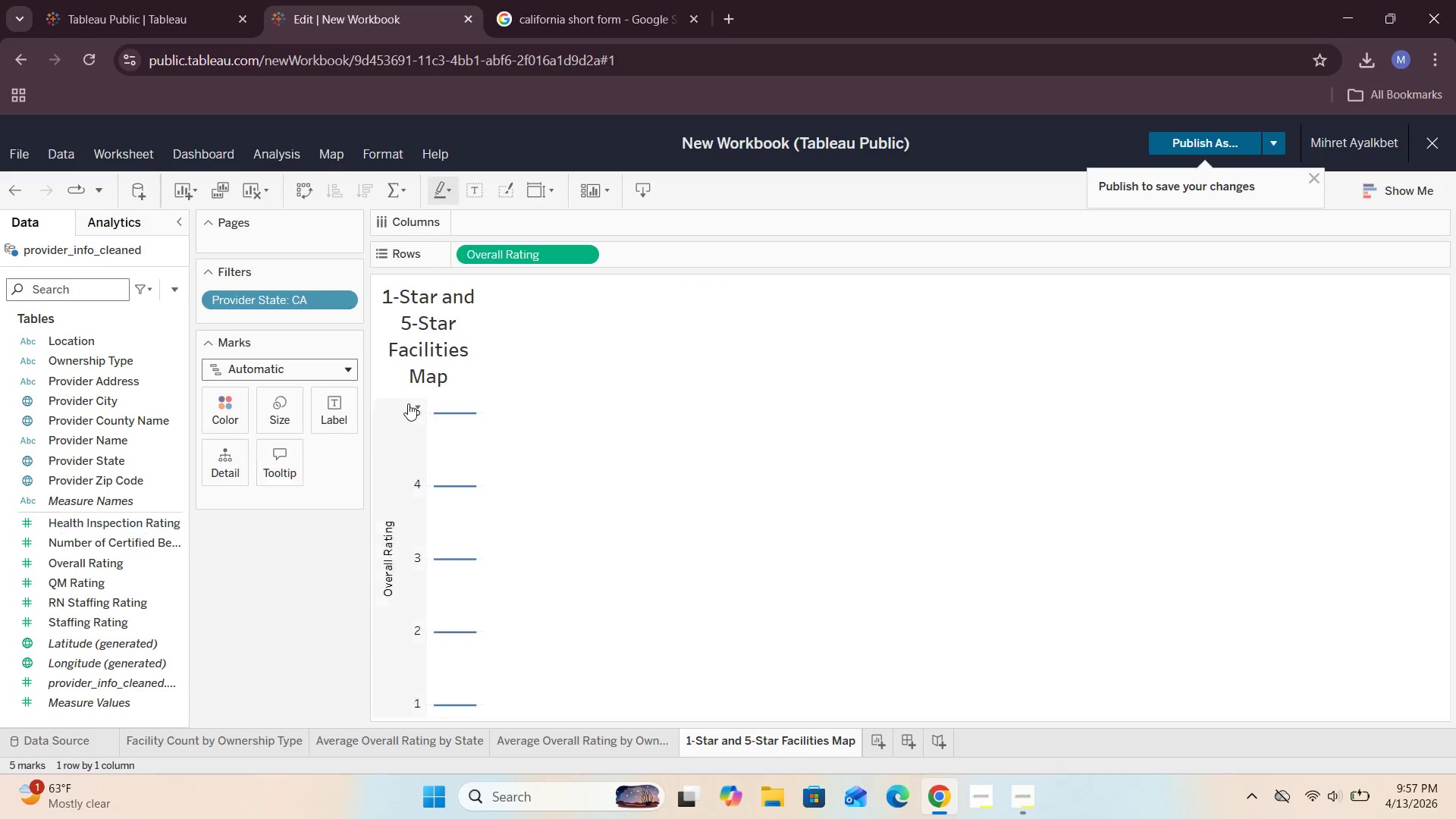 
left_click_drag(start_coordinate=[516, 247], to_coordinate=[290, 602])
 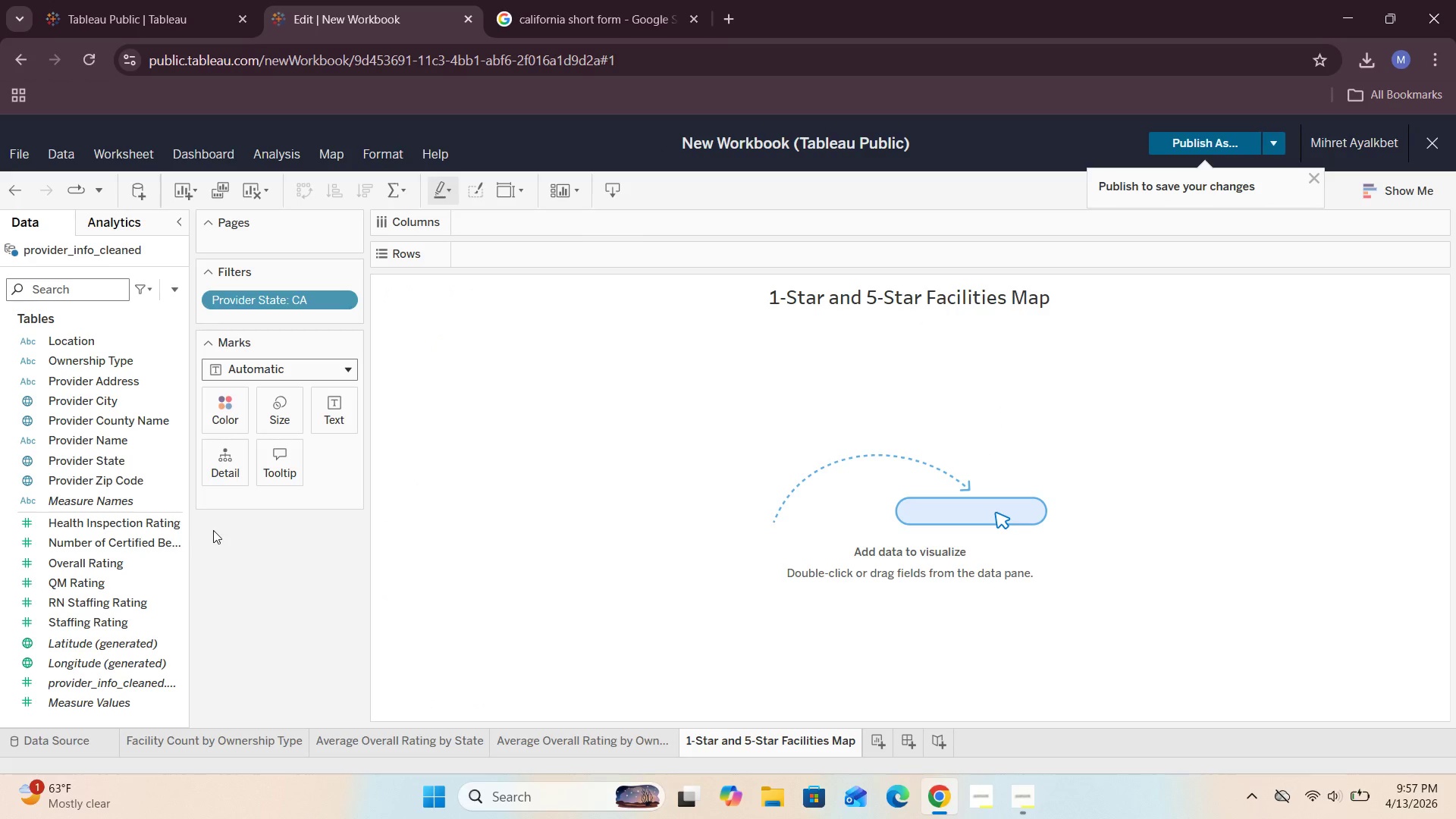 
wait(5.45)
 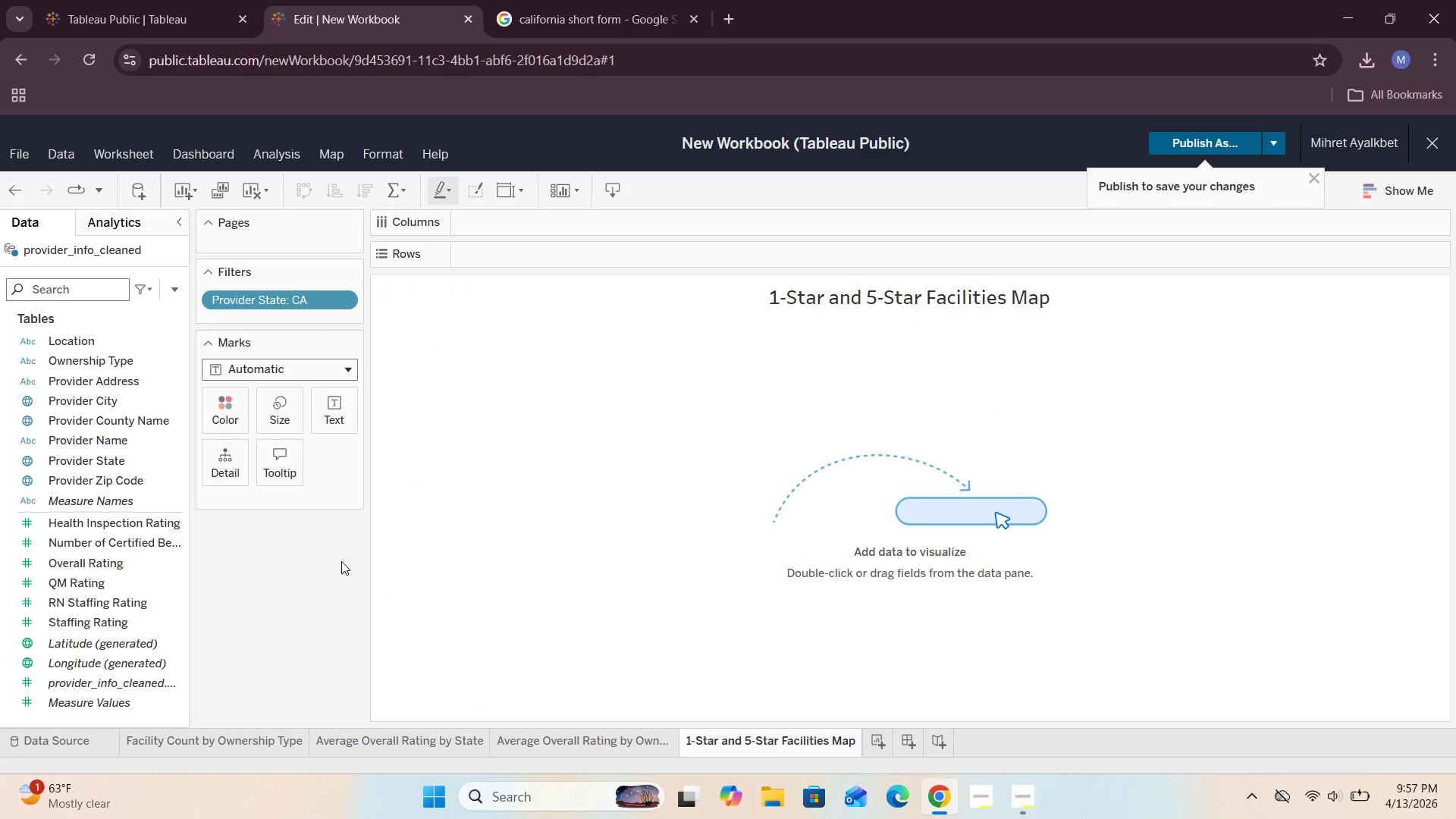 
left_click([176, 563])
 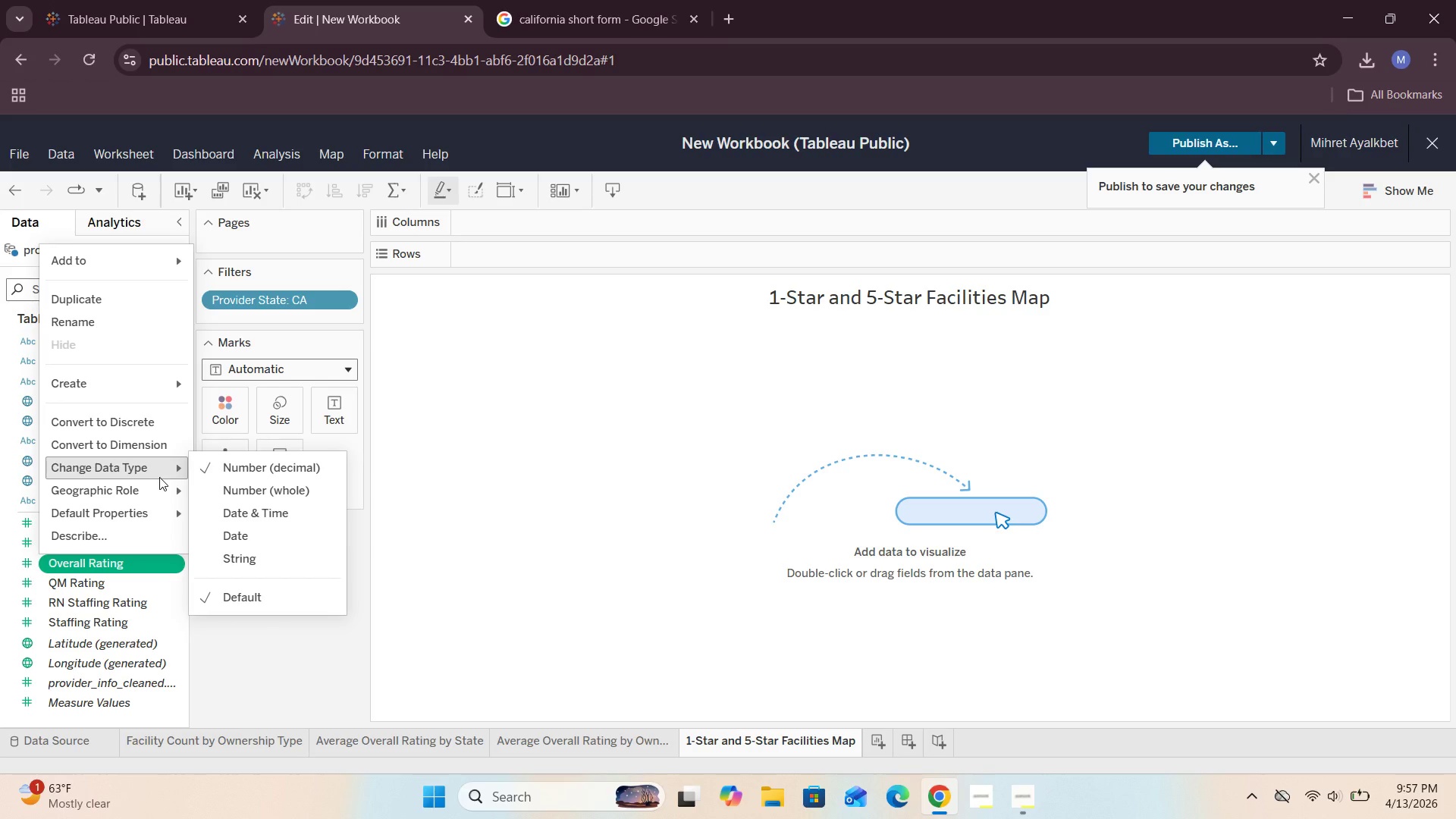 
wait(21.08)
 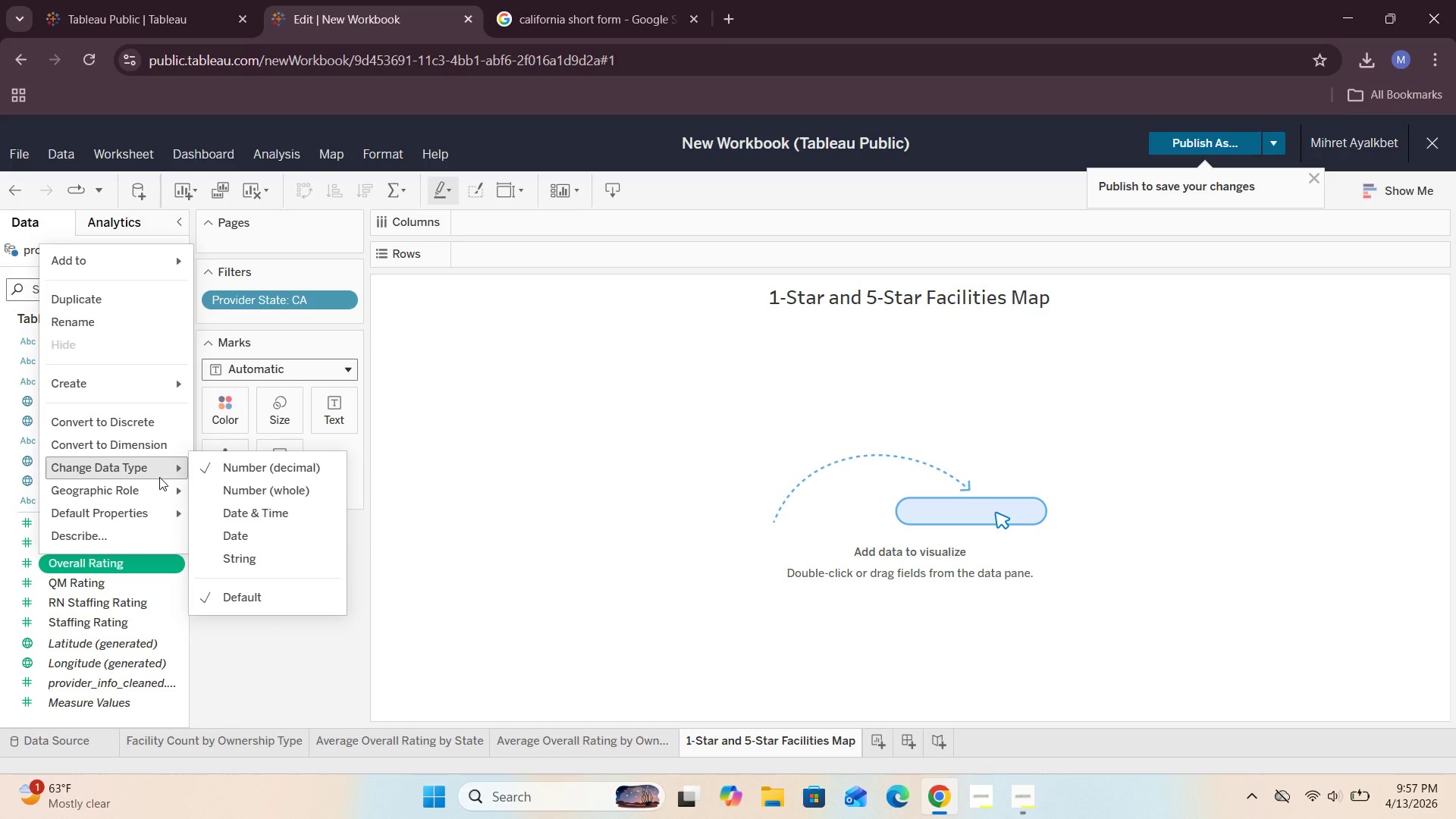 
mouse_move([169, 378])
 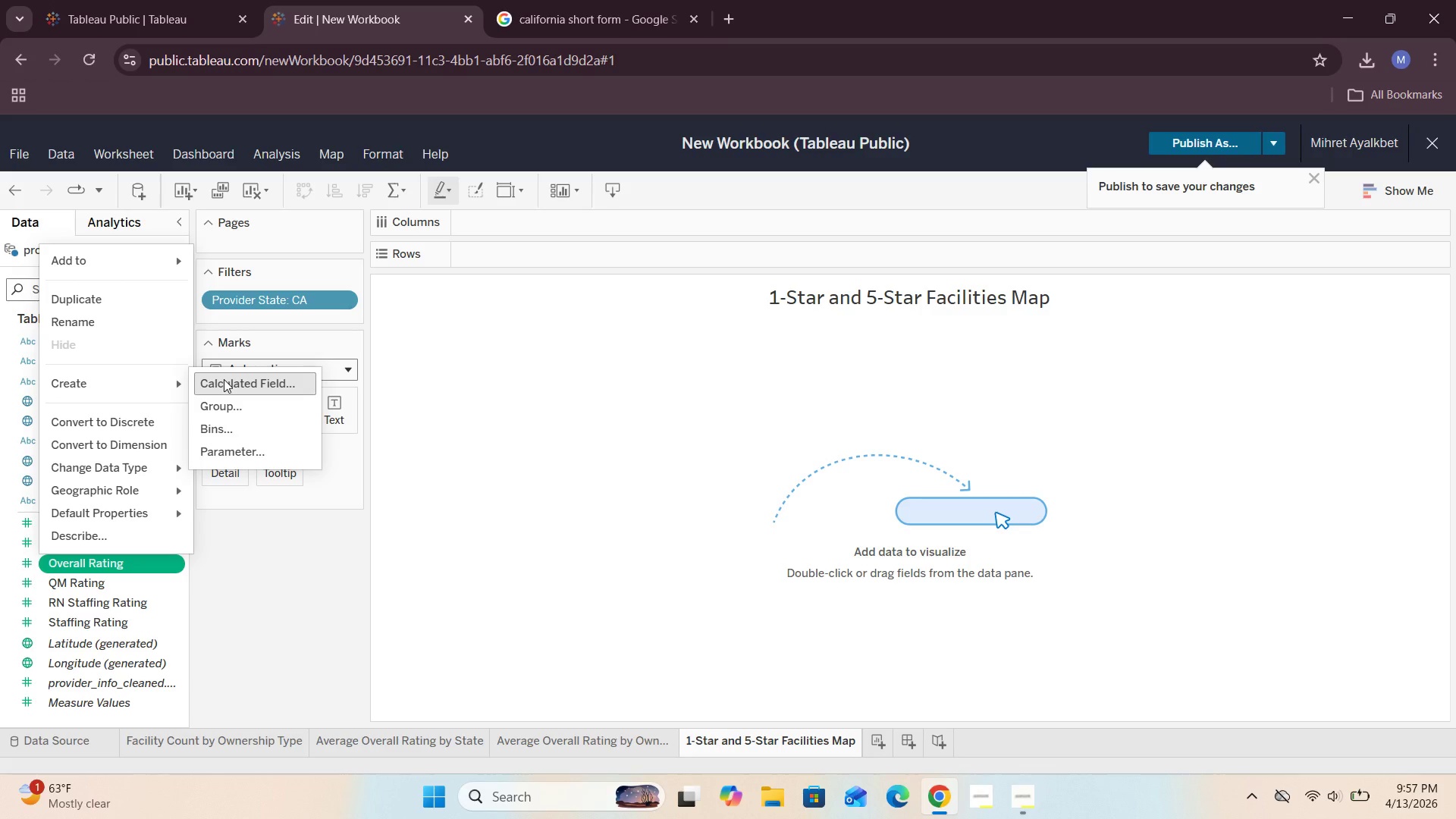 
left_click([224, 379])
 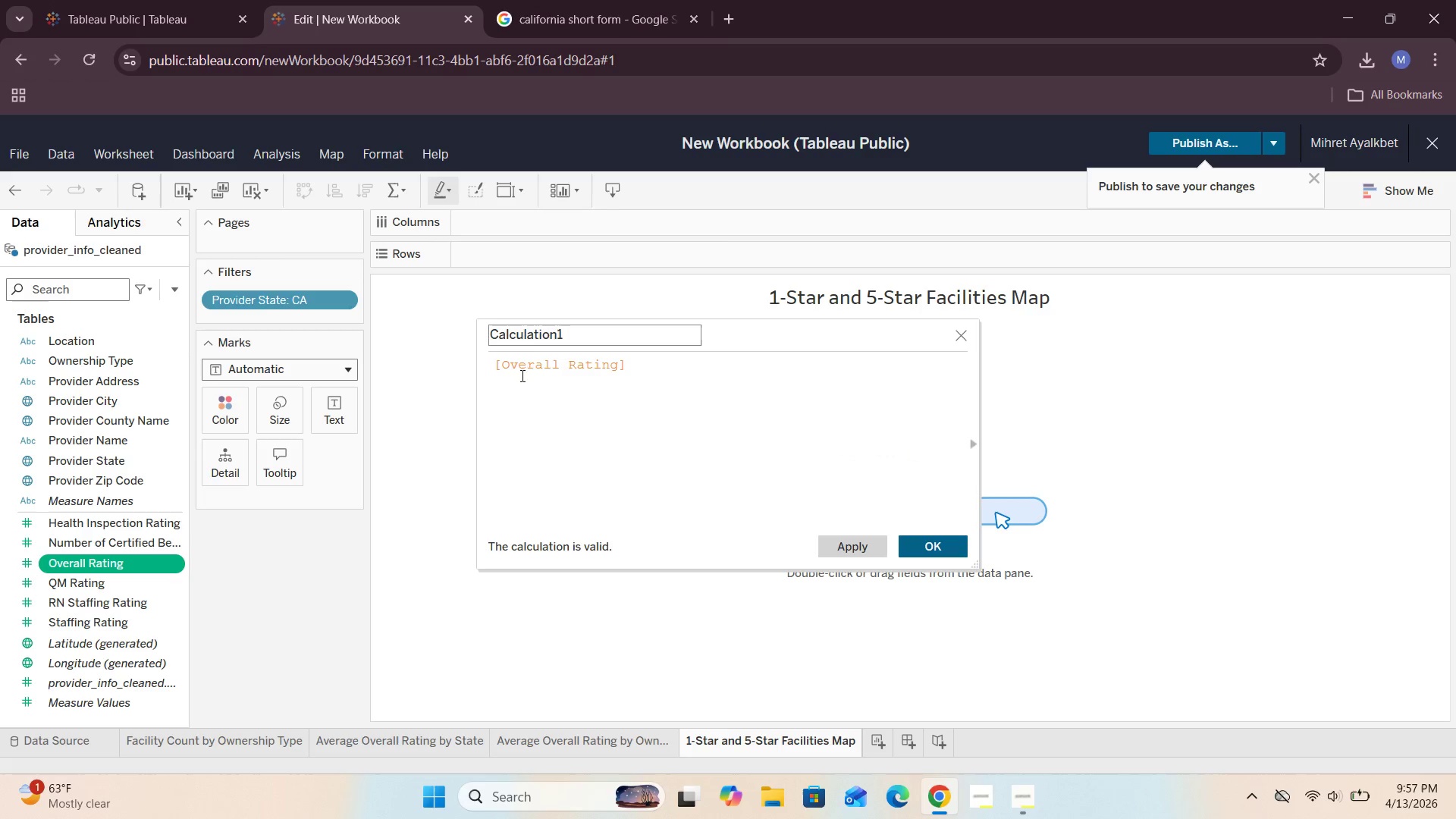 
left_click([584, 340])
 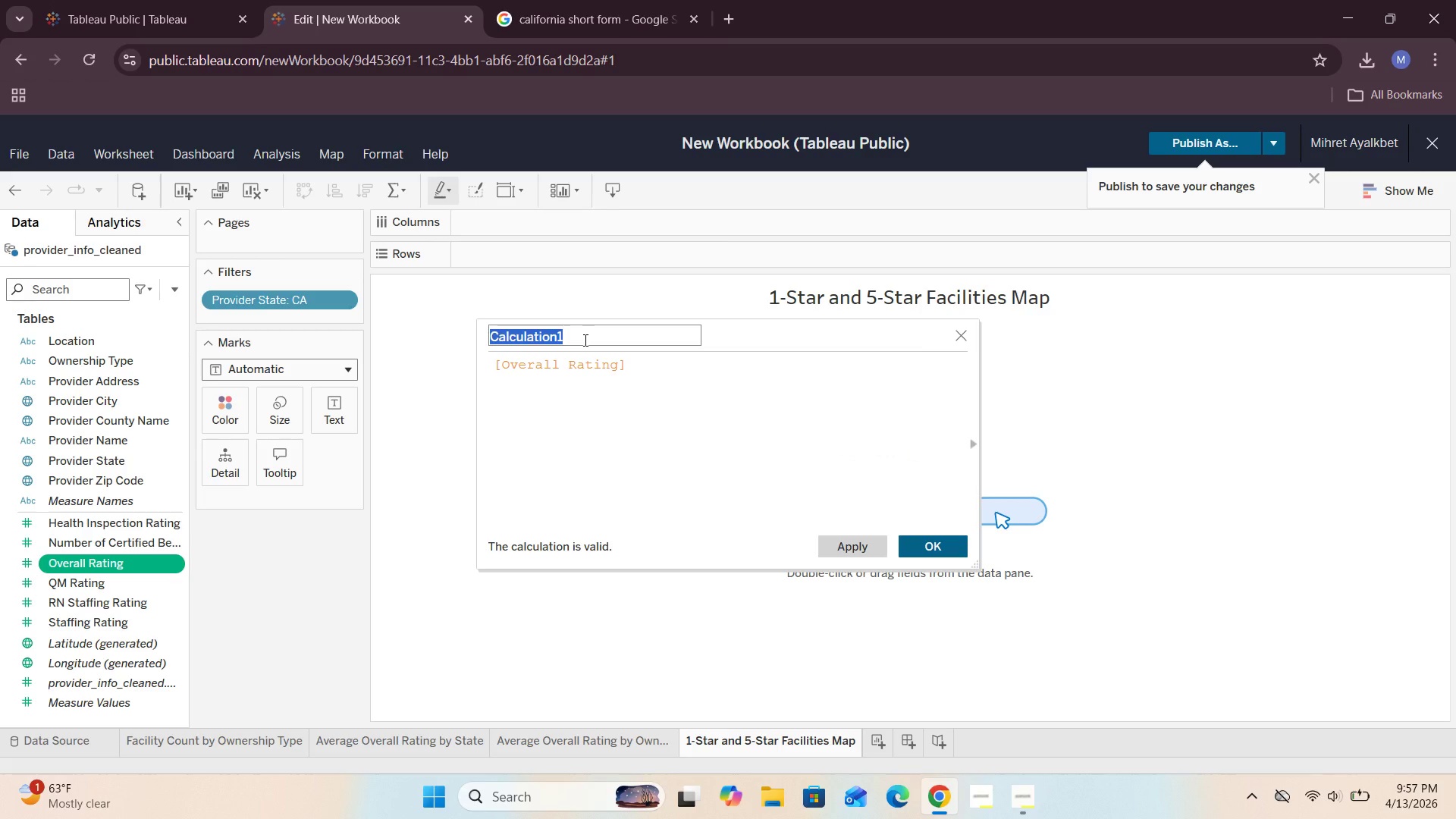 
key(Backspace)
type(Another Overall)
 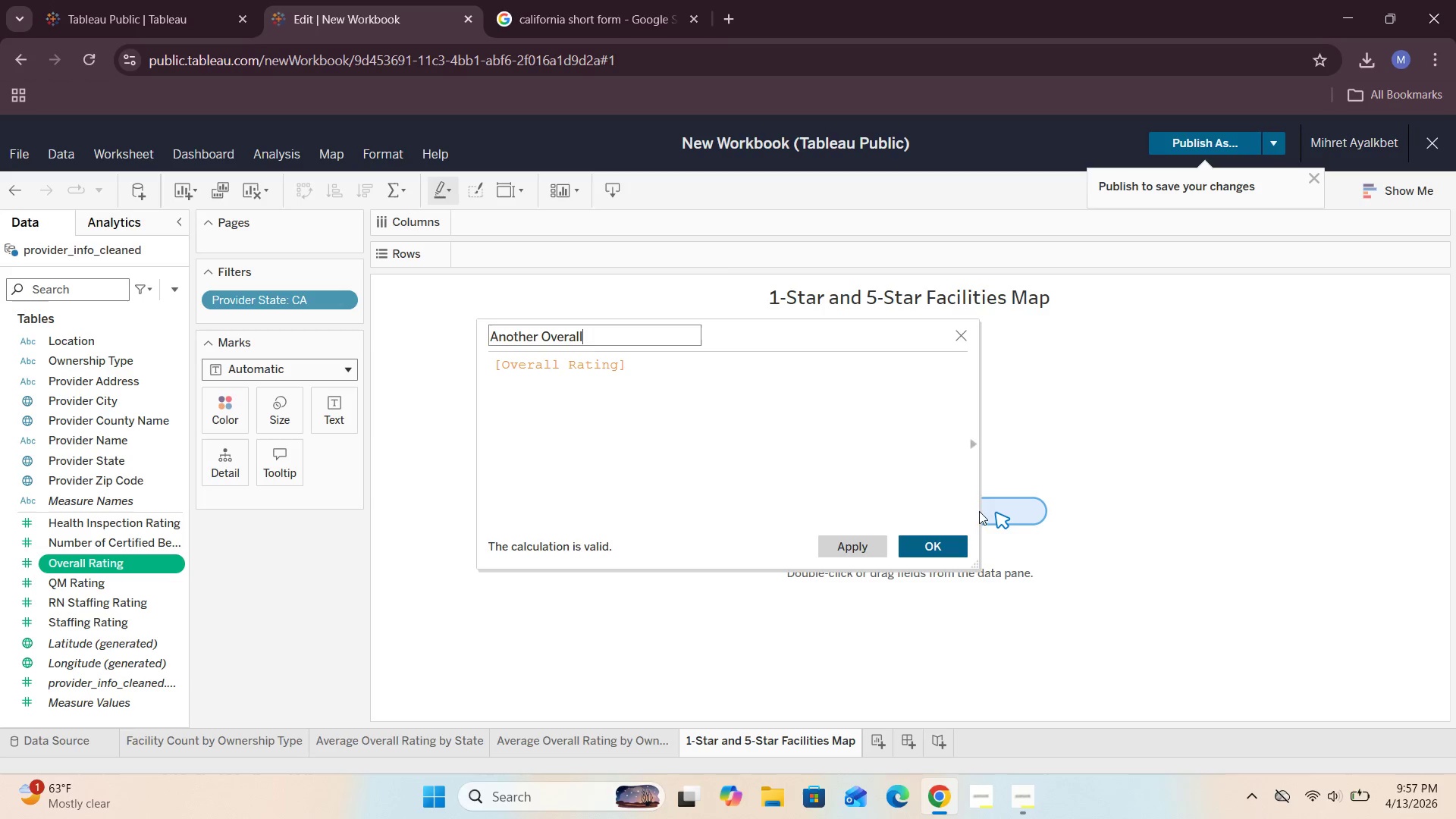 
type( Ray)
key(Backspace)
type(ting)
 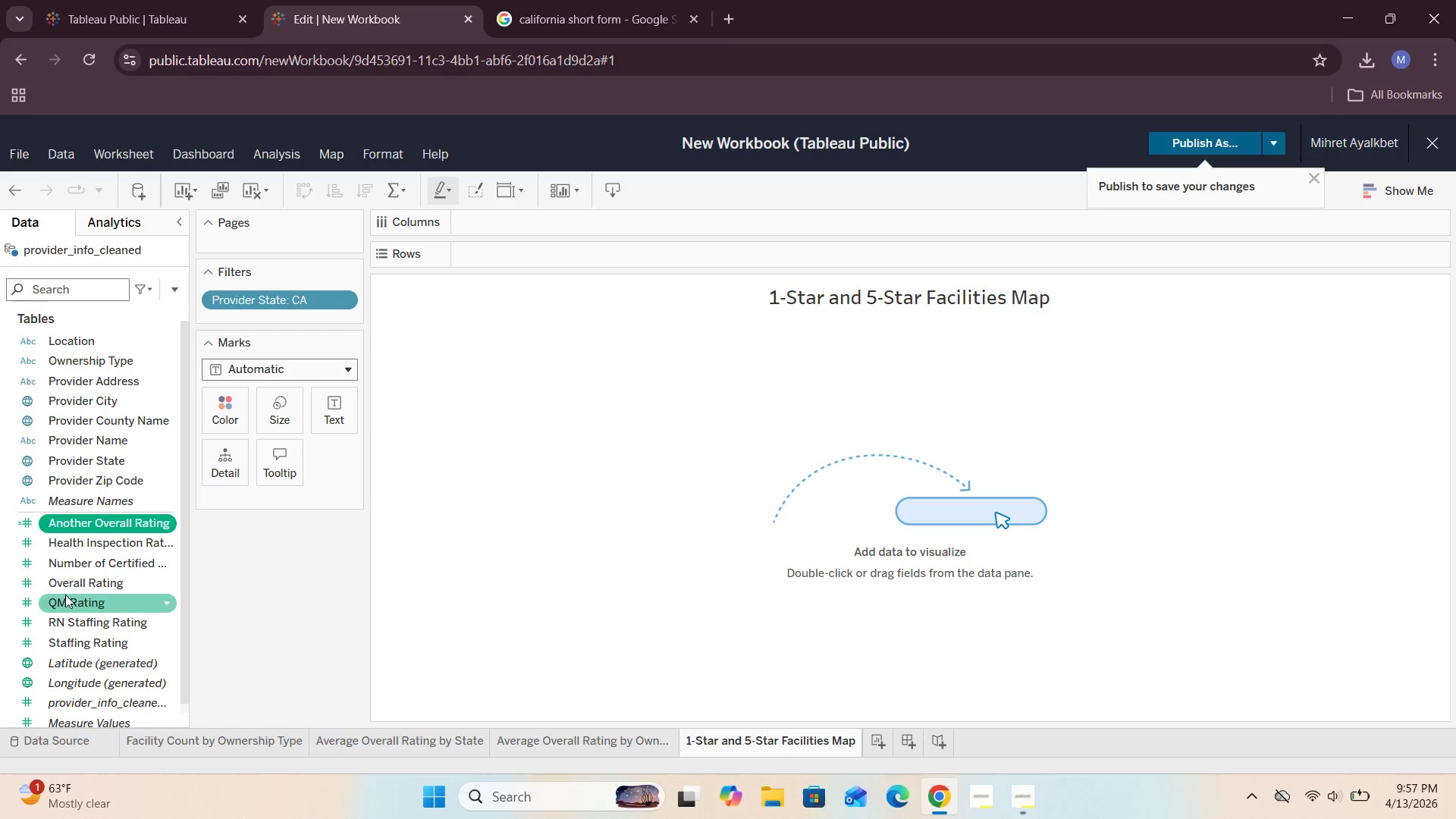 
wait(6.38)
 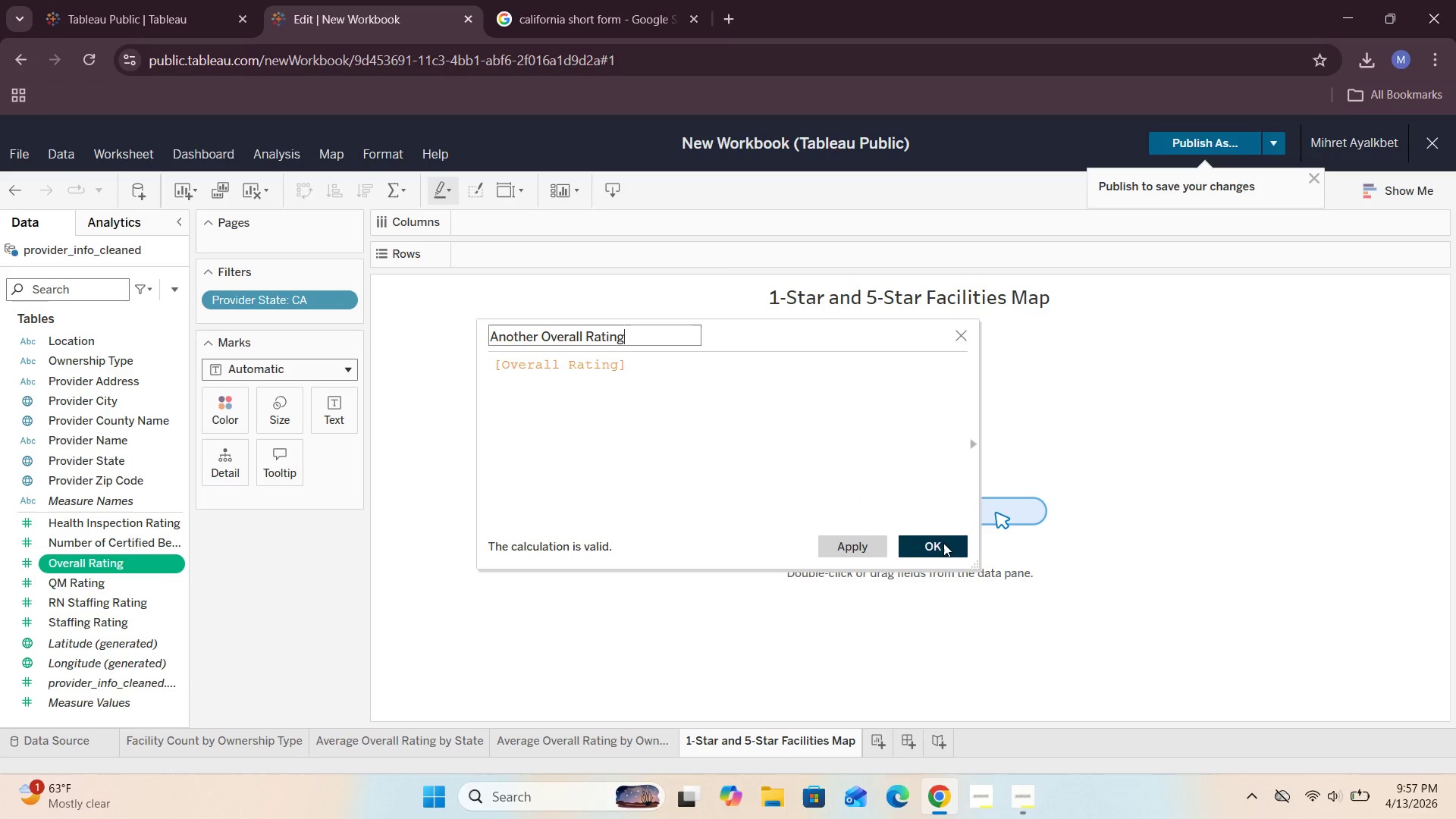 
left_click([172, 522])
 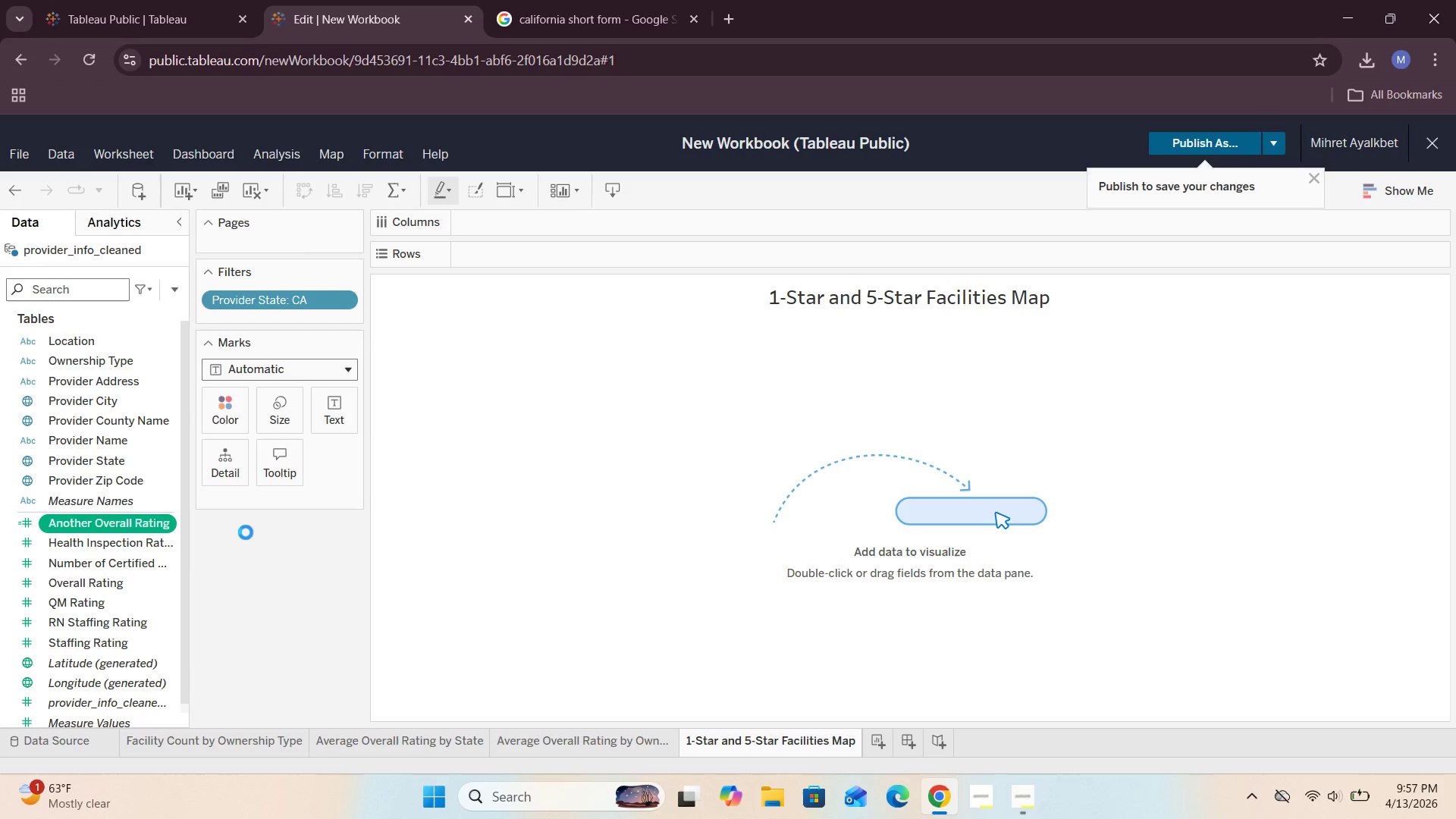 
wait(5.84)
 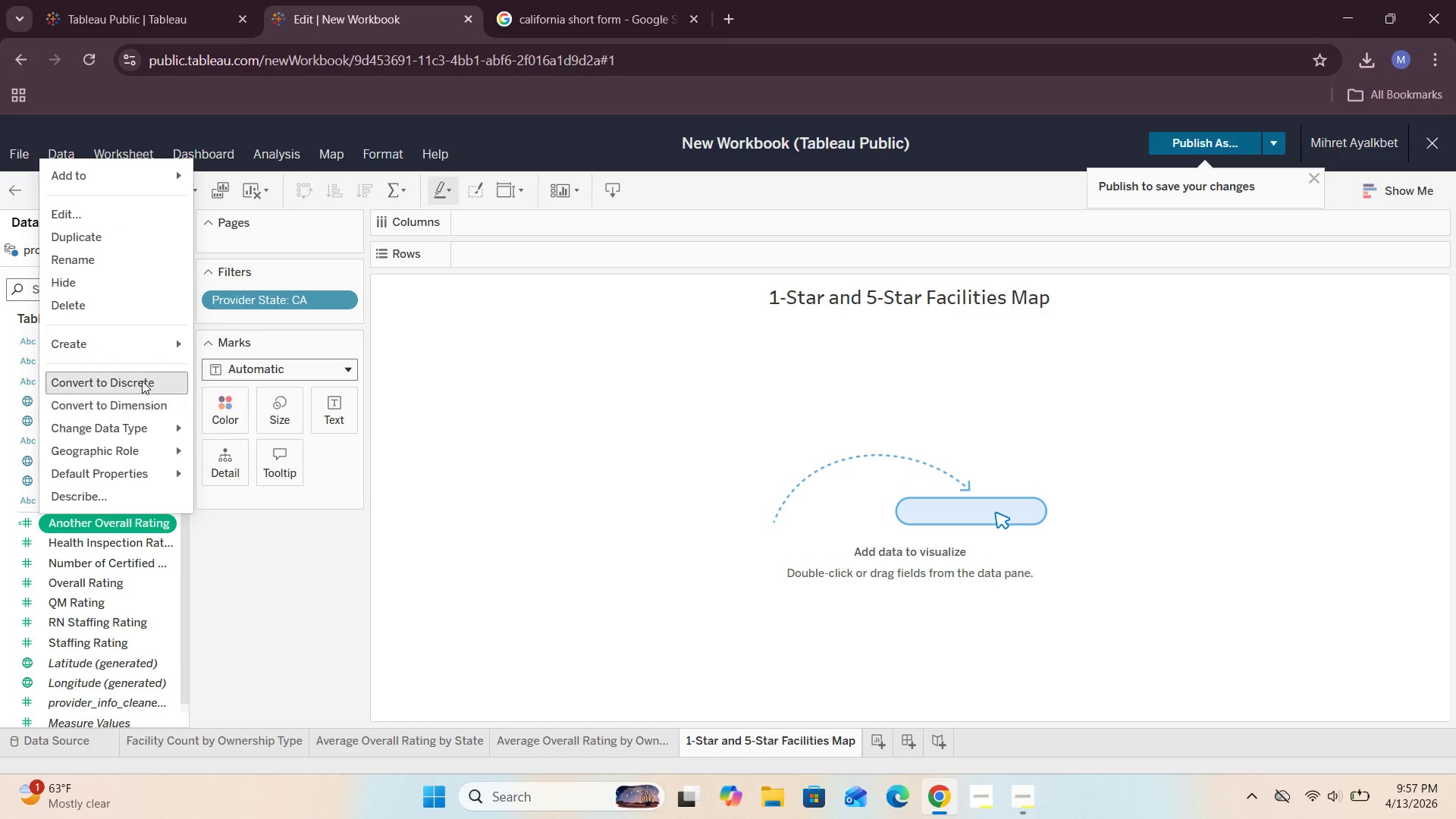 
left_click([568, 742])
 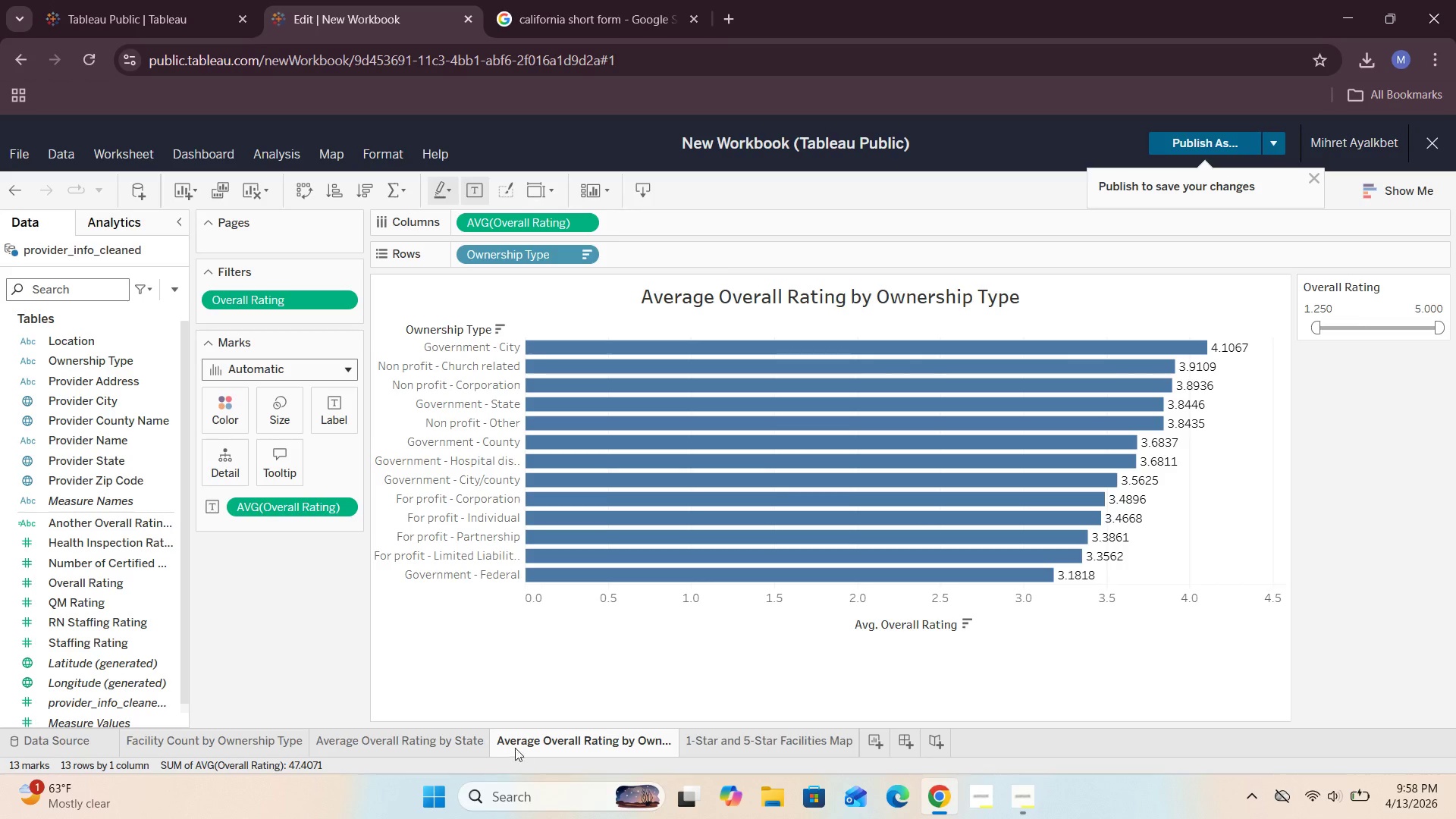 
left_click([707, 748])
 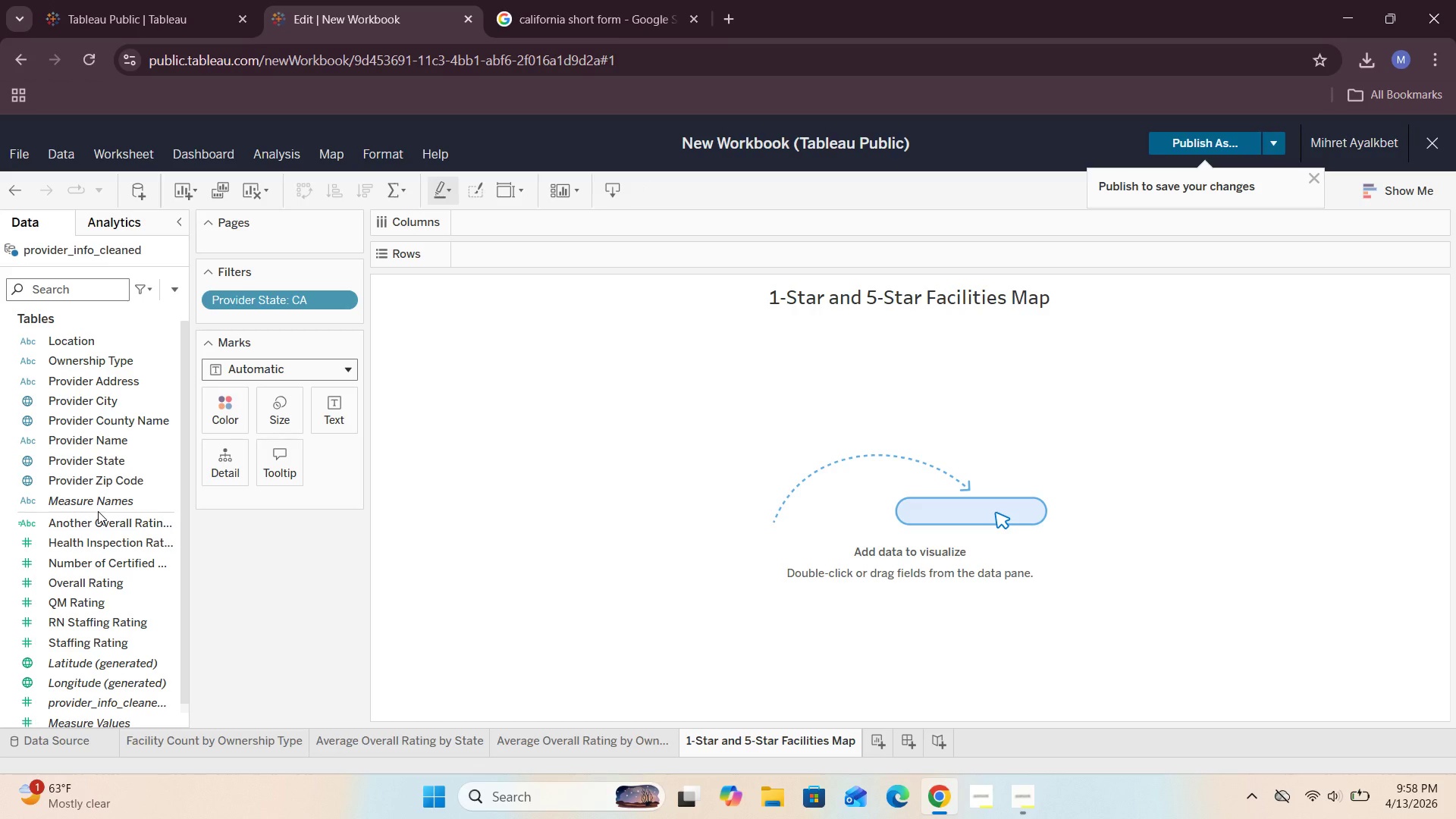 
scroll: coordinate [89, 426], scroll_direction: up, amount: 5.0
 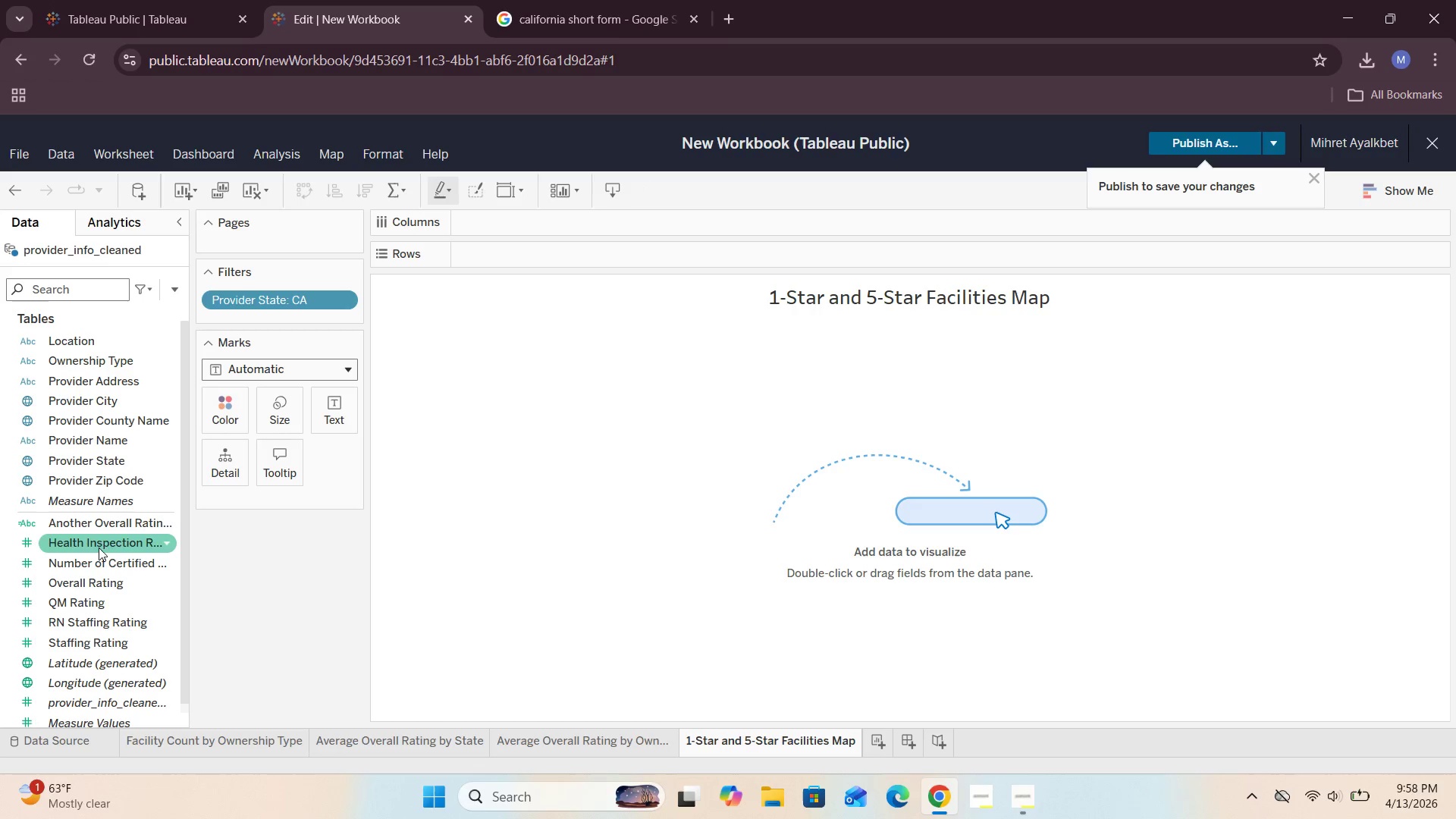 
left_click_drag(start_coordinate=[108, 526], to_coordinate=[265, 318])
 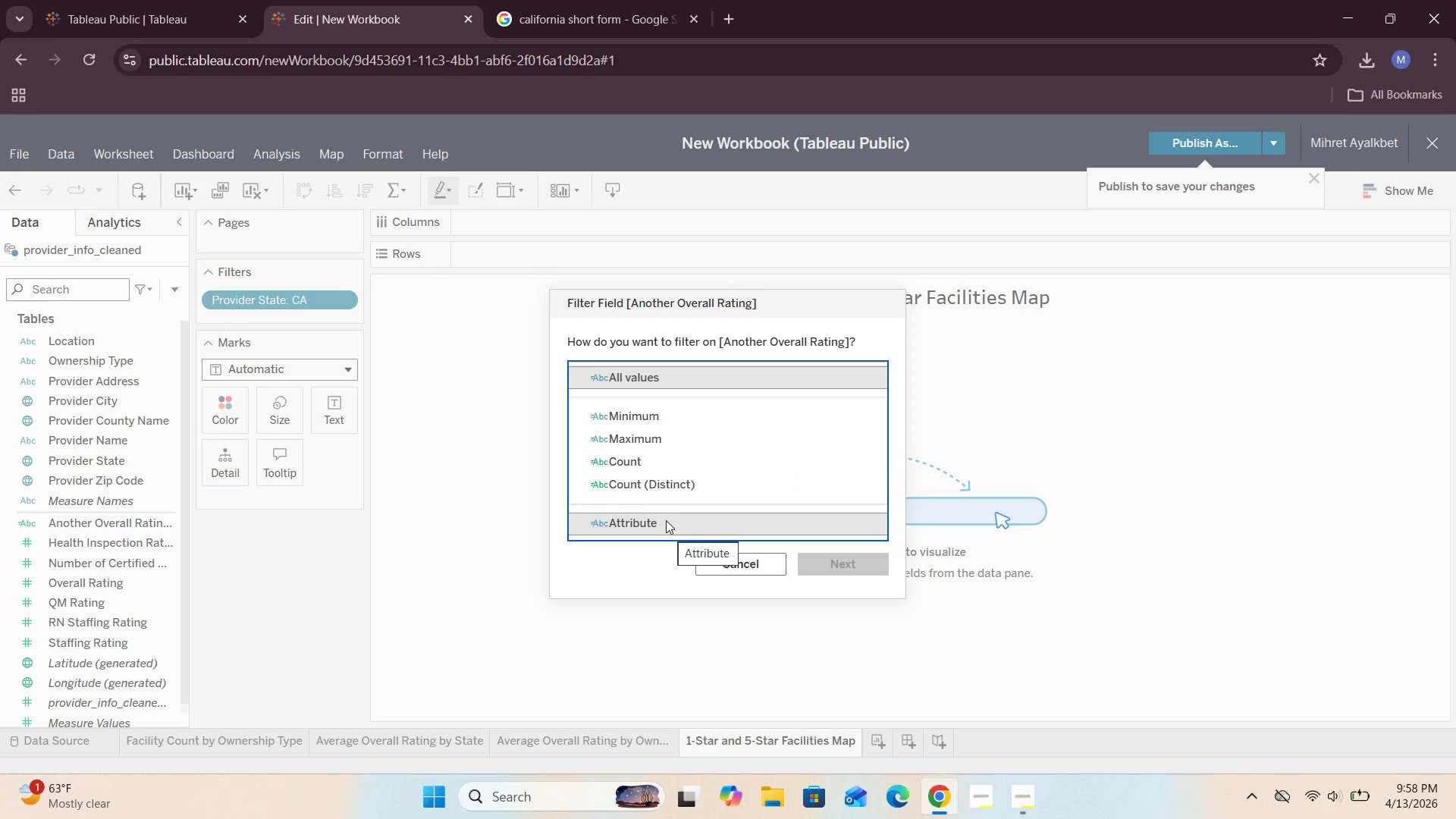 
left_click([673, 379])
 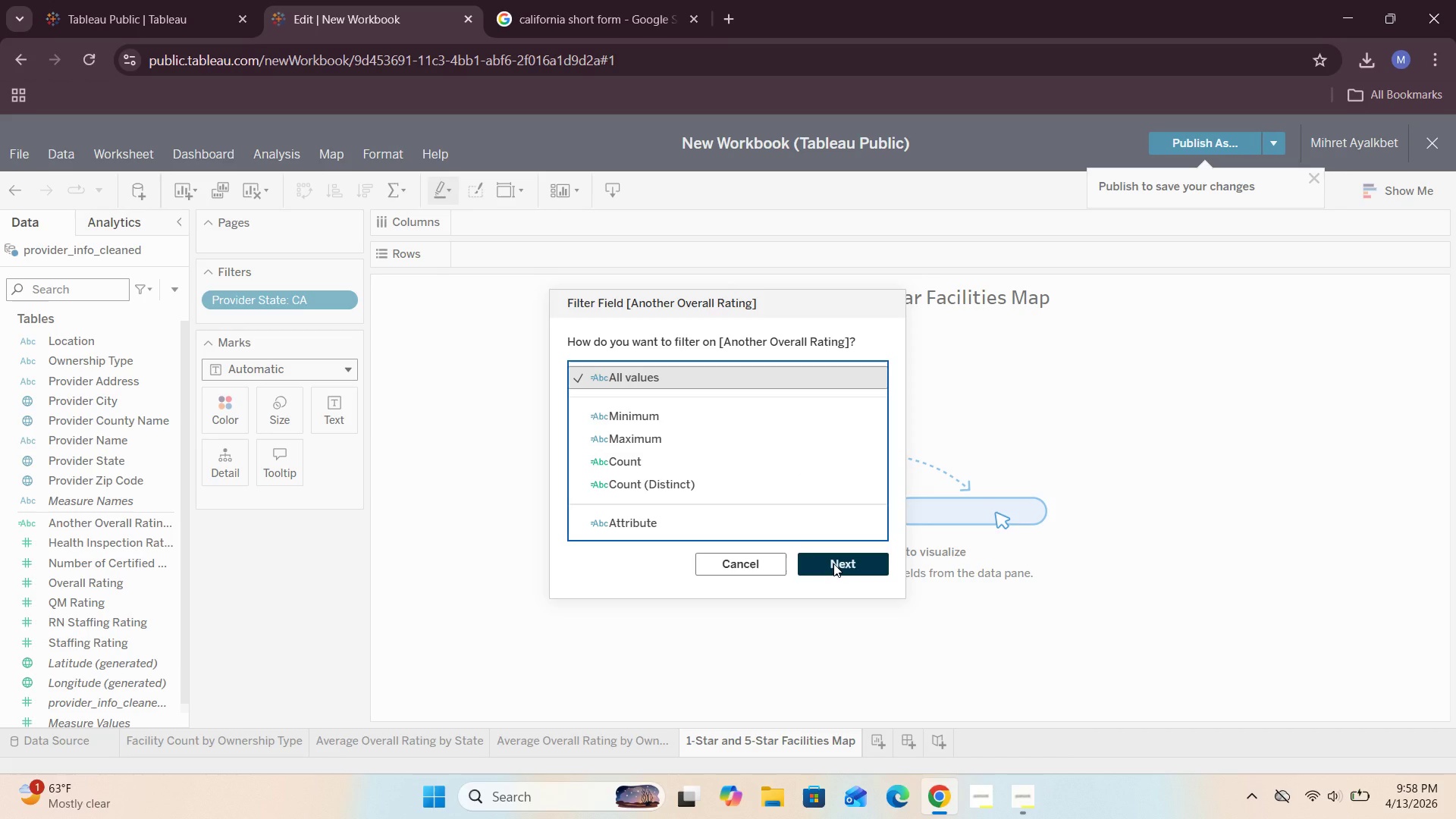 
left_click([833, 563])
 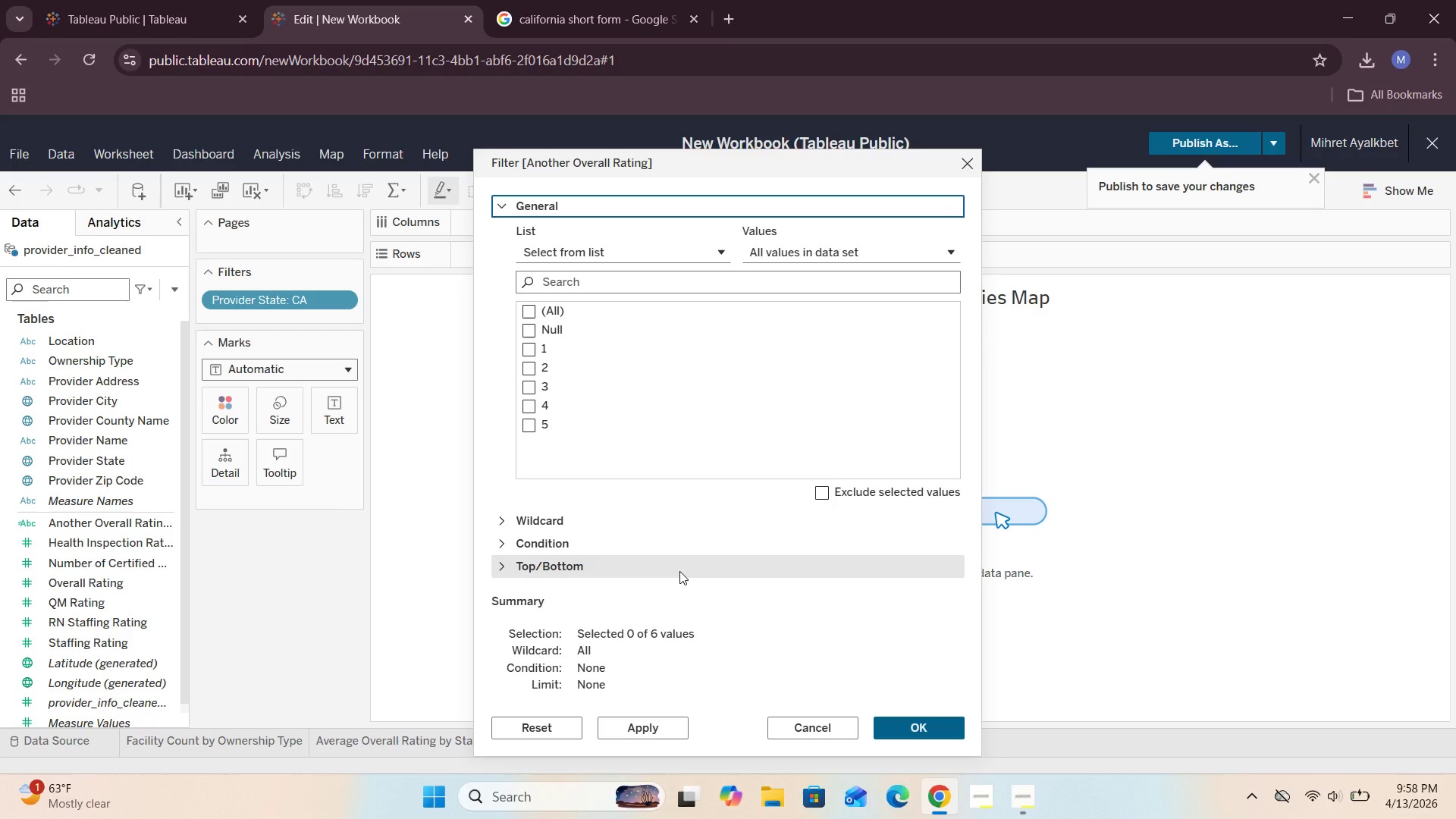 
wait(21.55)
 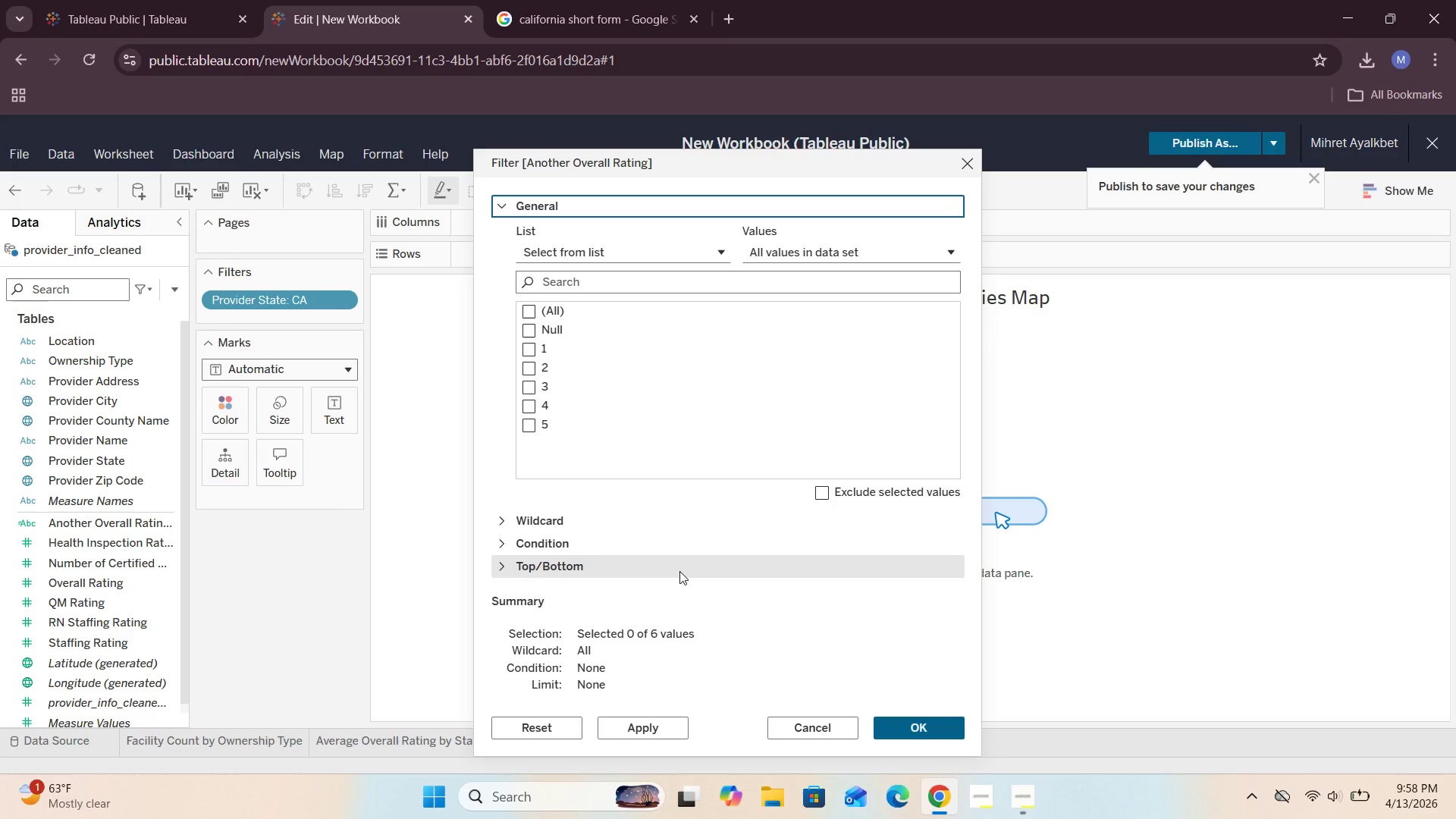 
left_click([532, 349])
 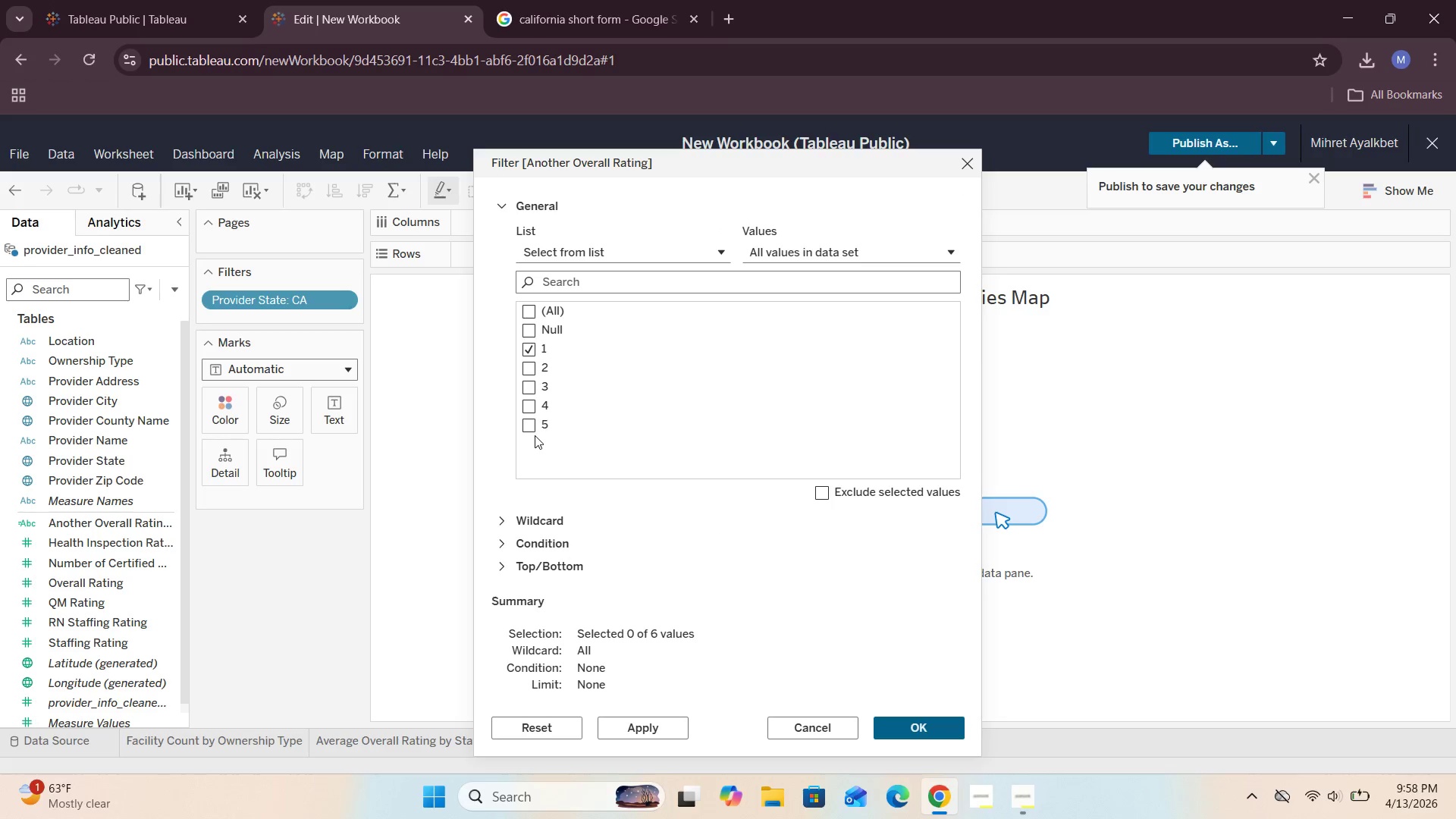 
left_click([529, 432])
 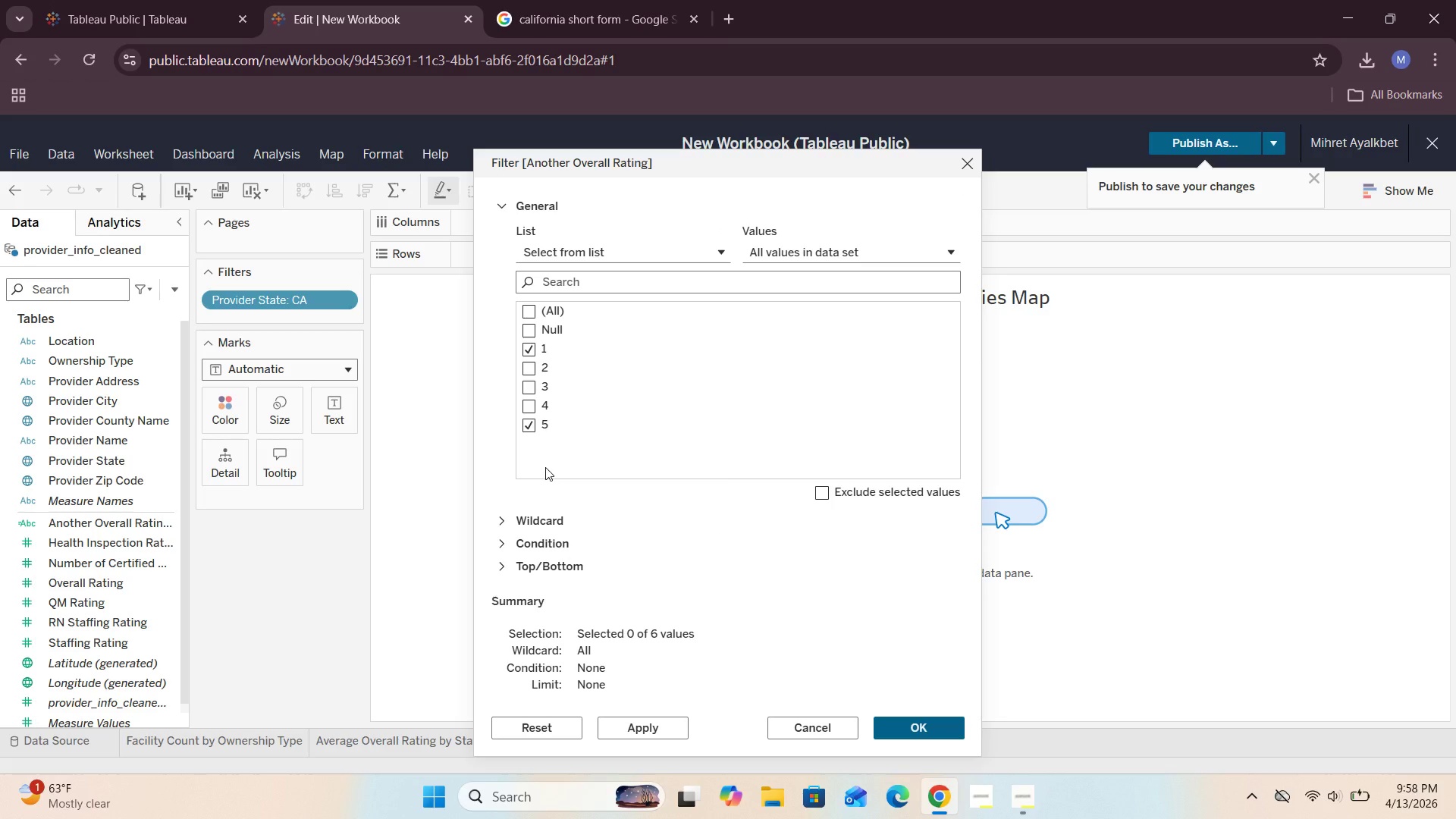 
wait(9.84)
 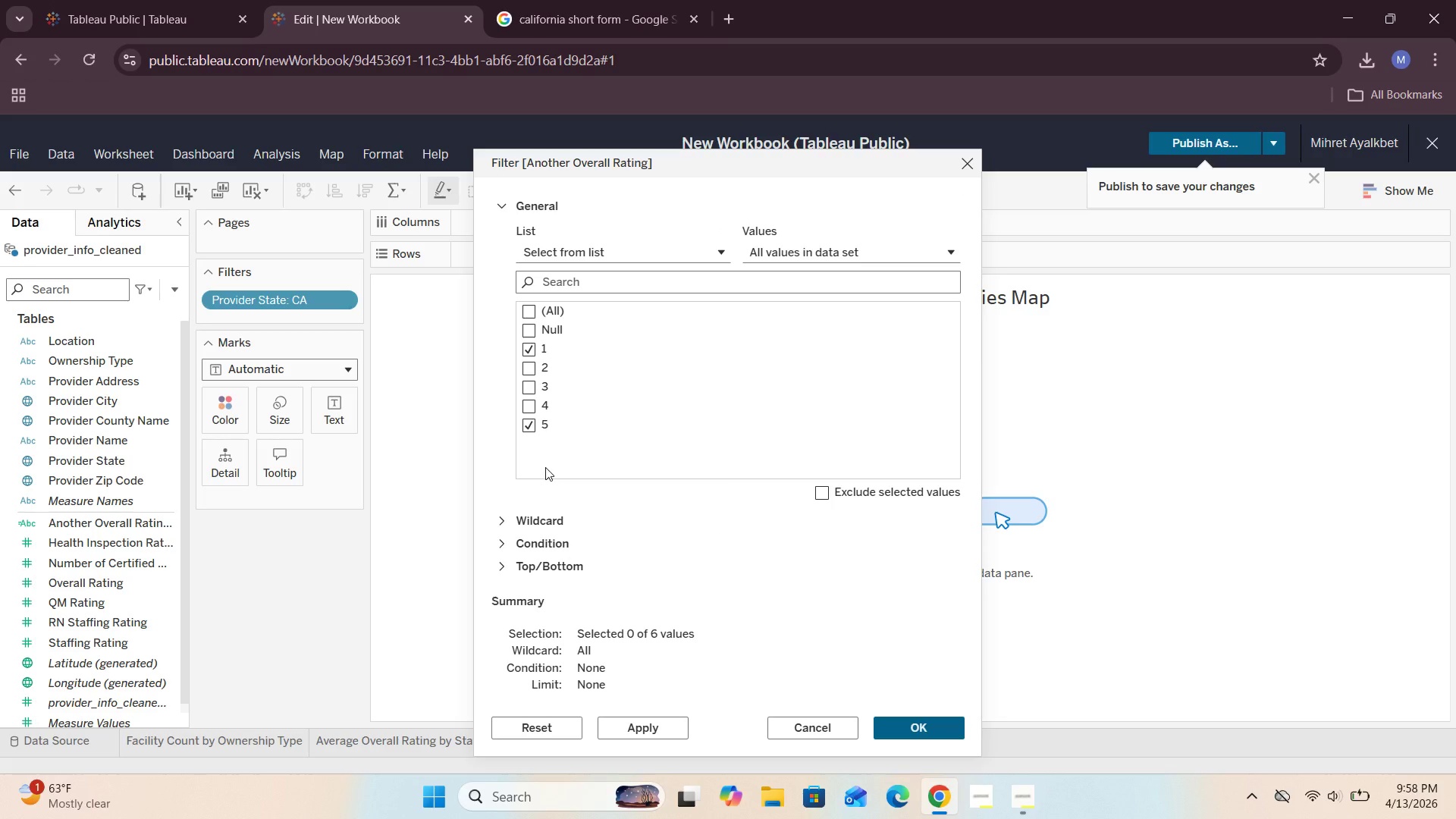 
left_click([937, 725])
 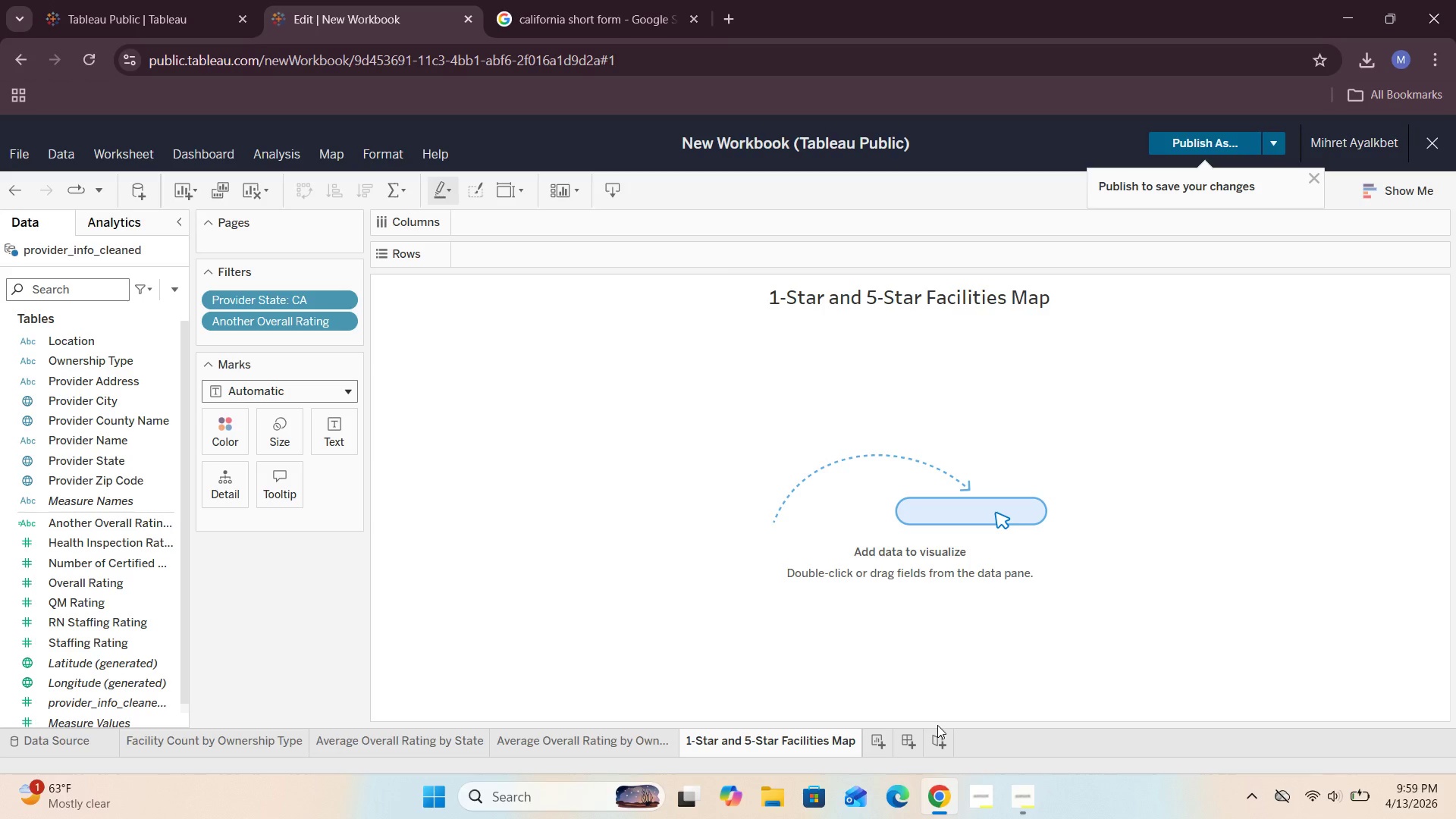 
wait(22.09)
 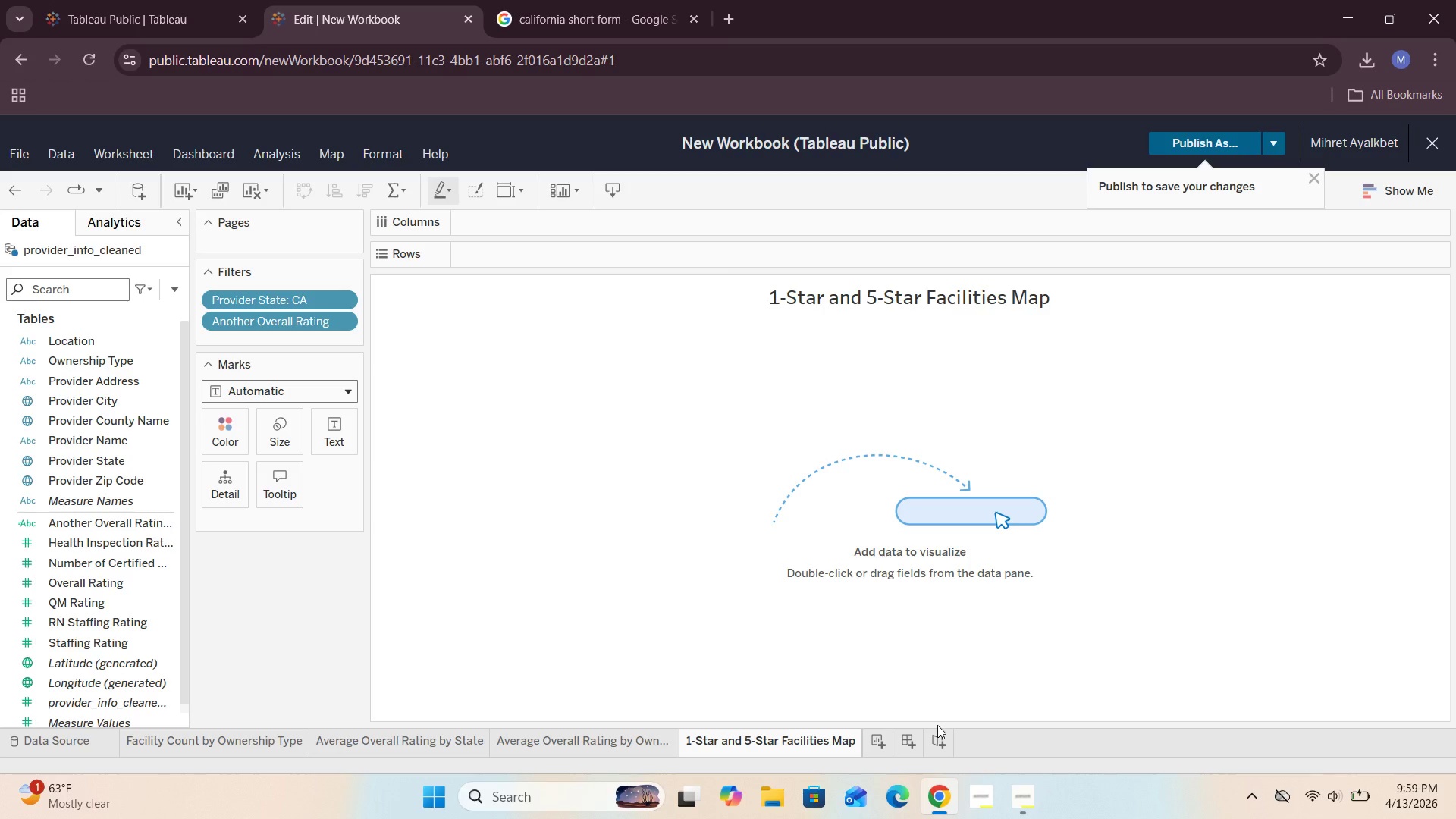 
mouse_move([109, 406])
 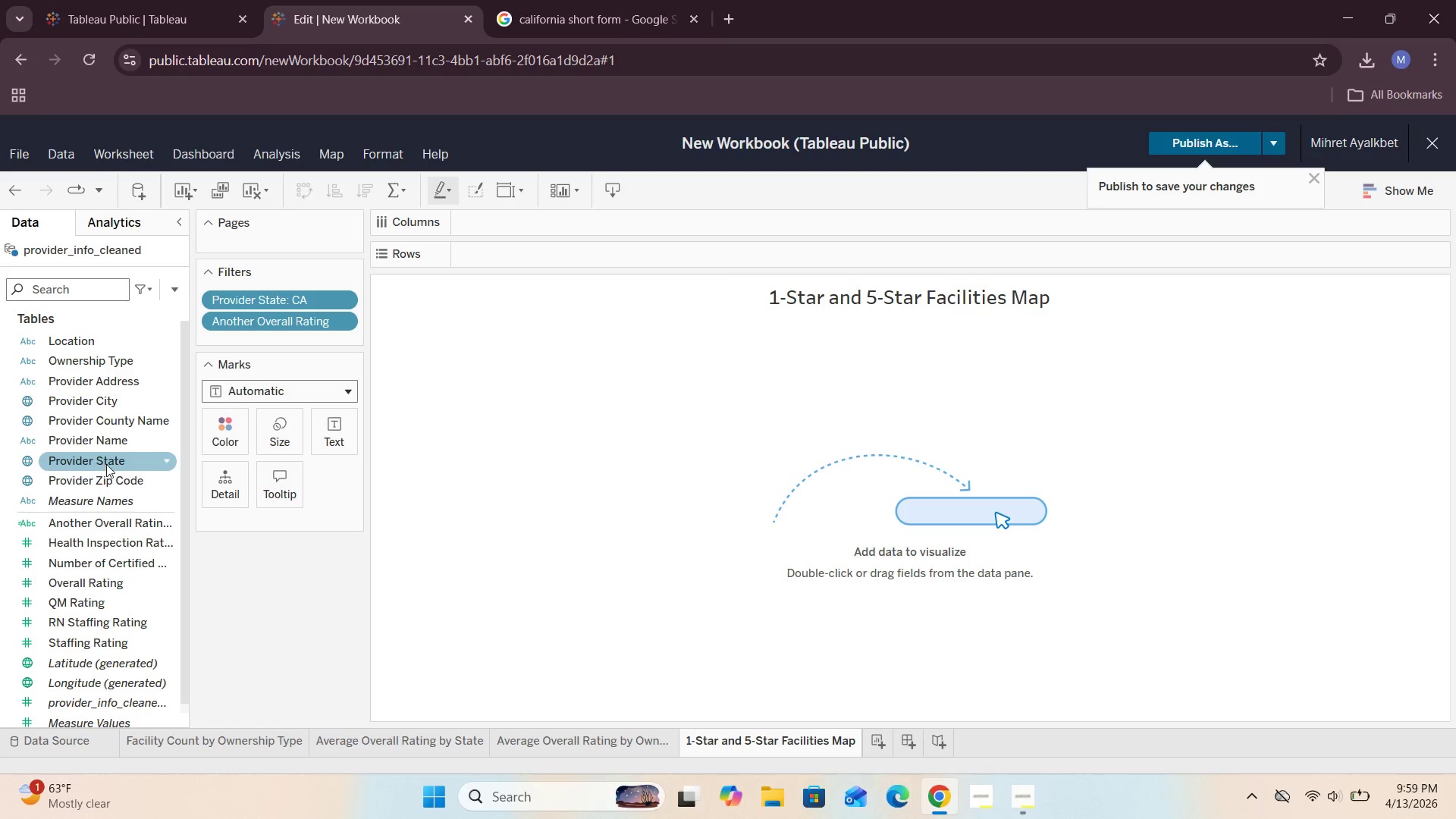 
mouse_move([134, 460])
 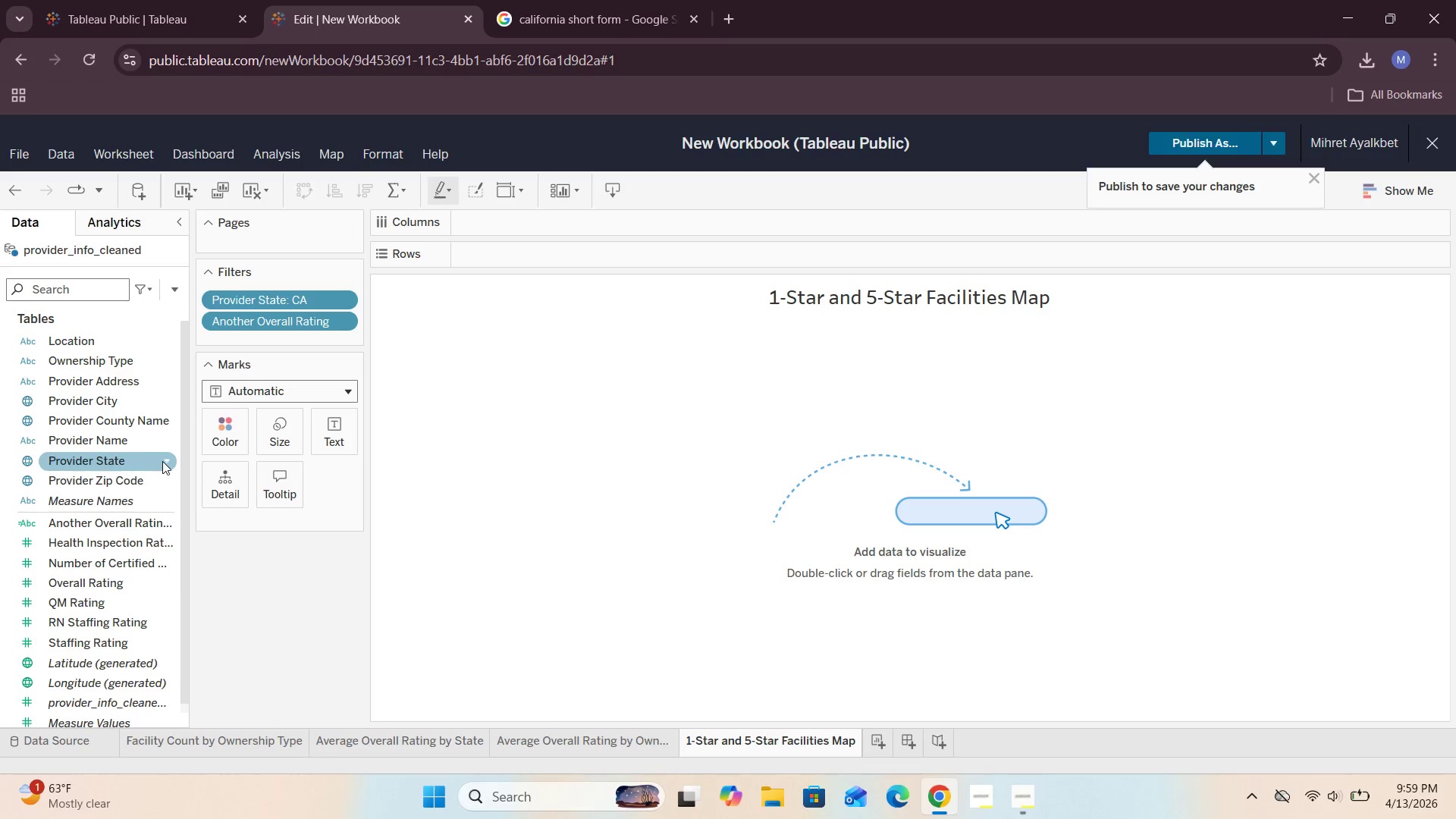 
left_click([162, 461])
 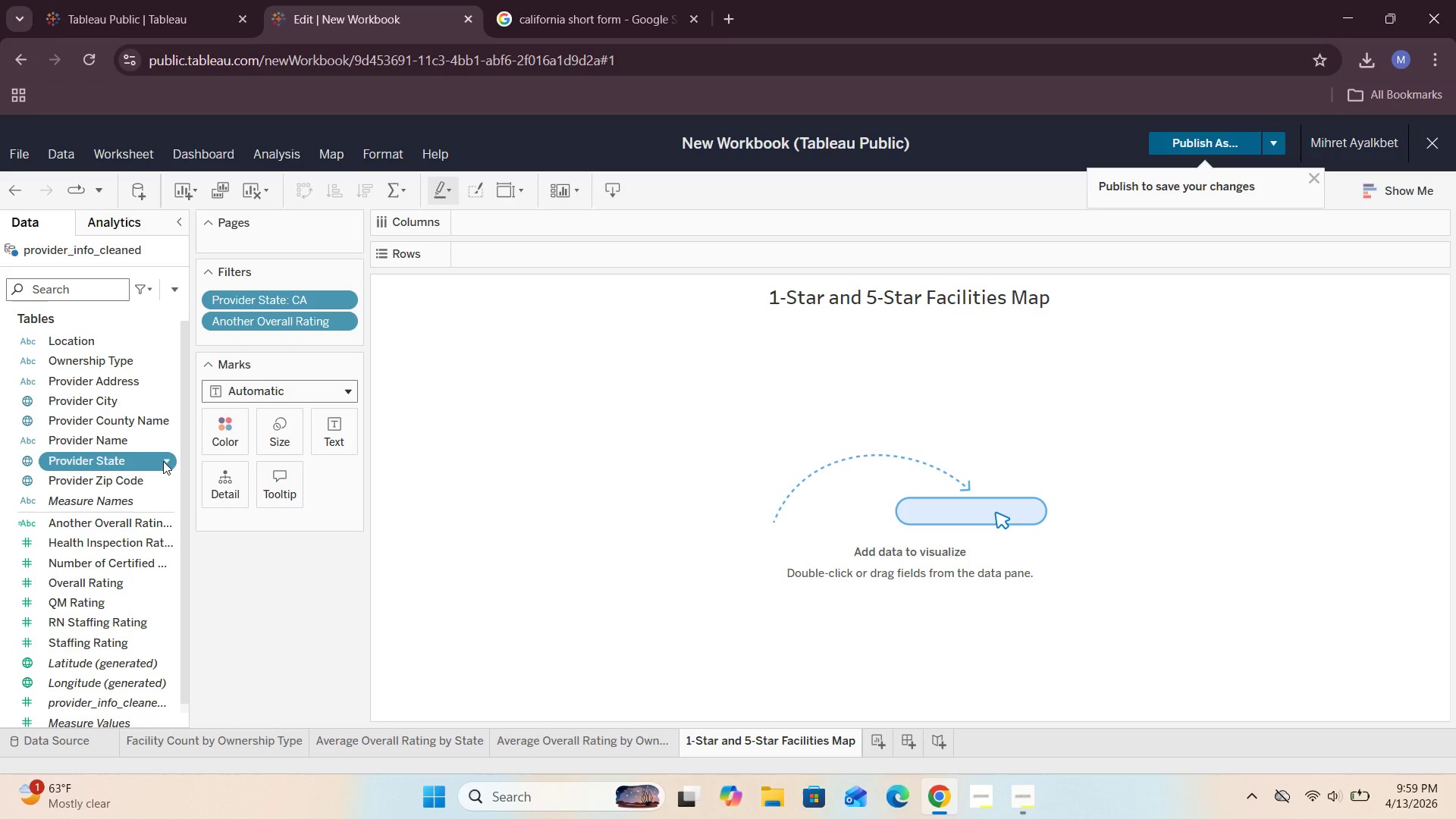 
double_click([163, 461])
 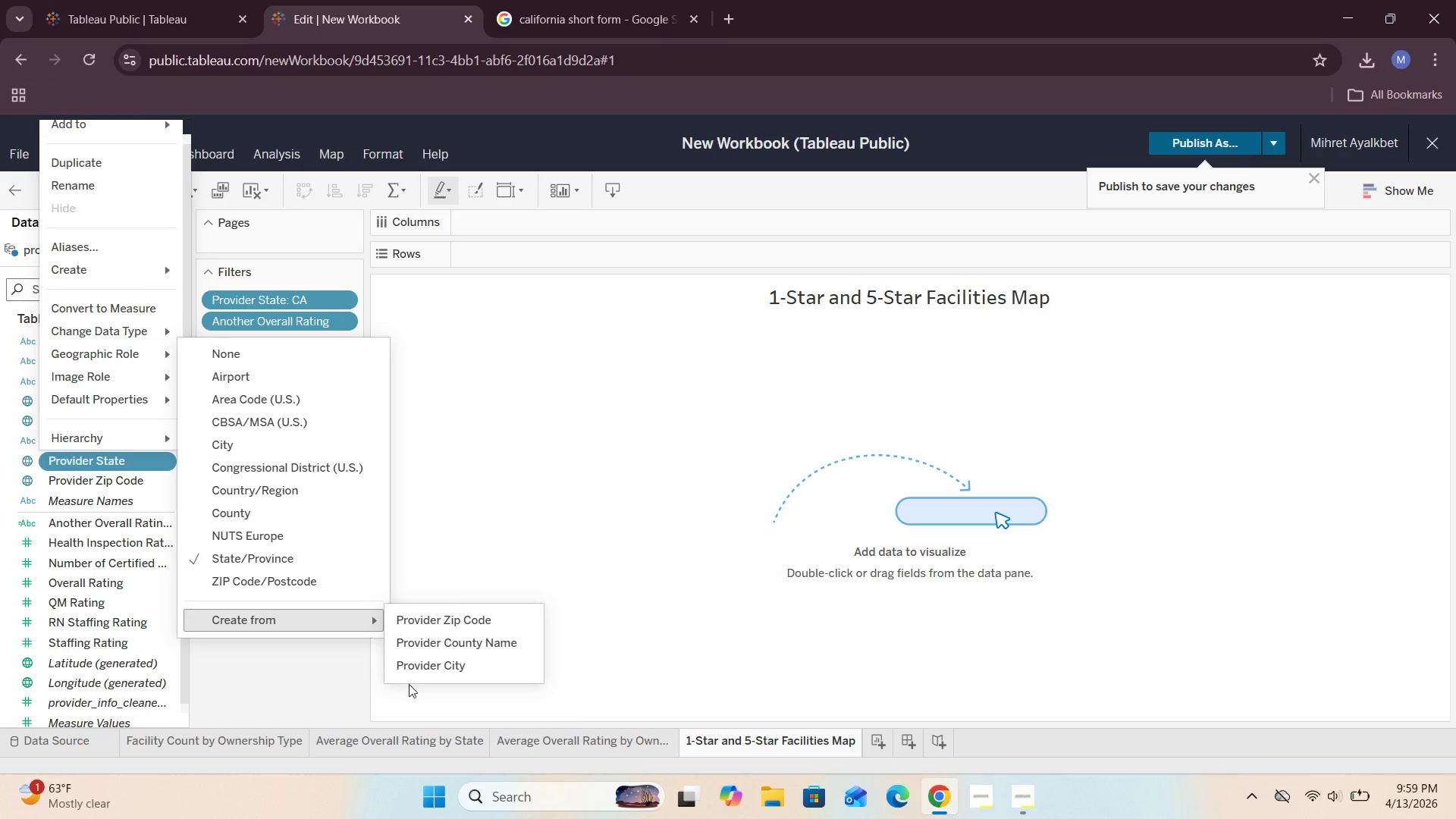 
wait(6.2)
 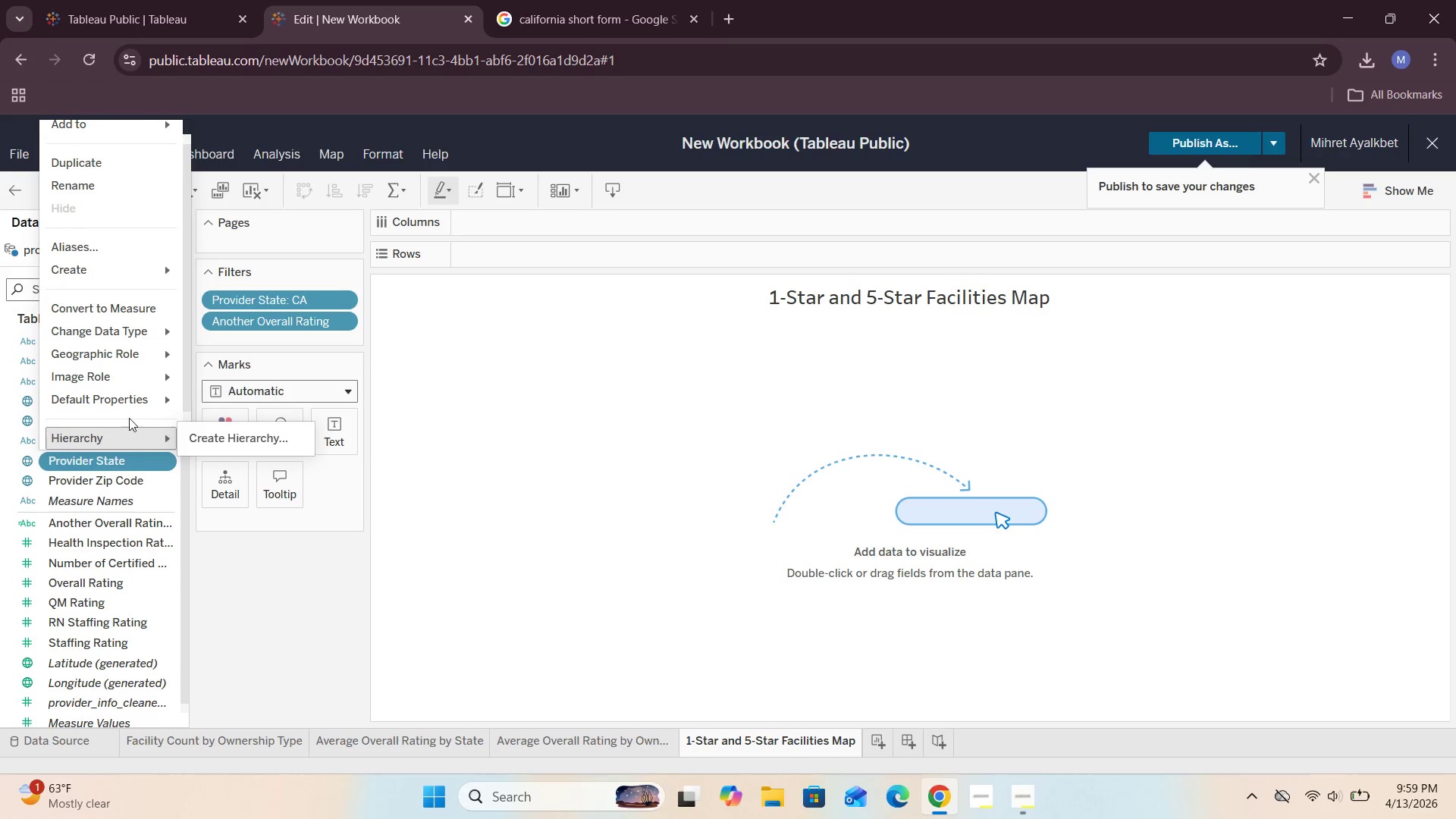 
left_click([242, 559])
 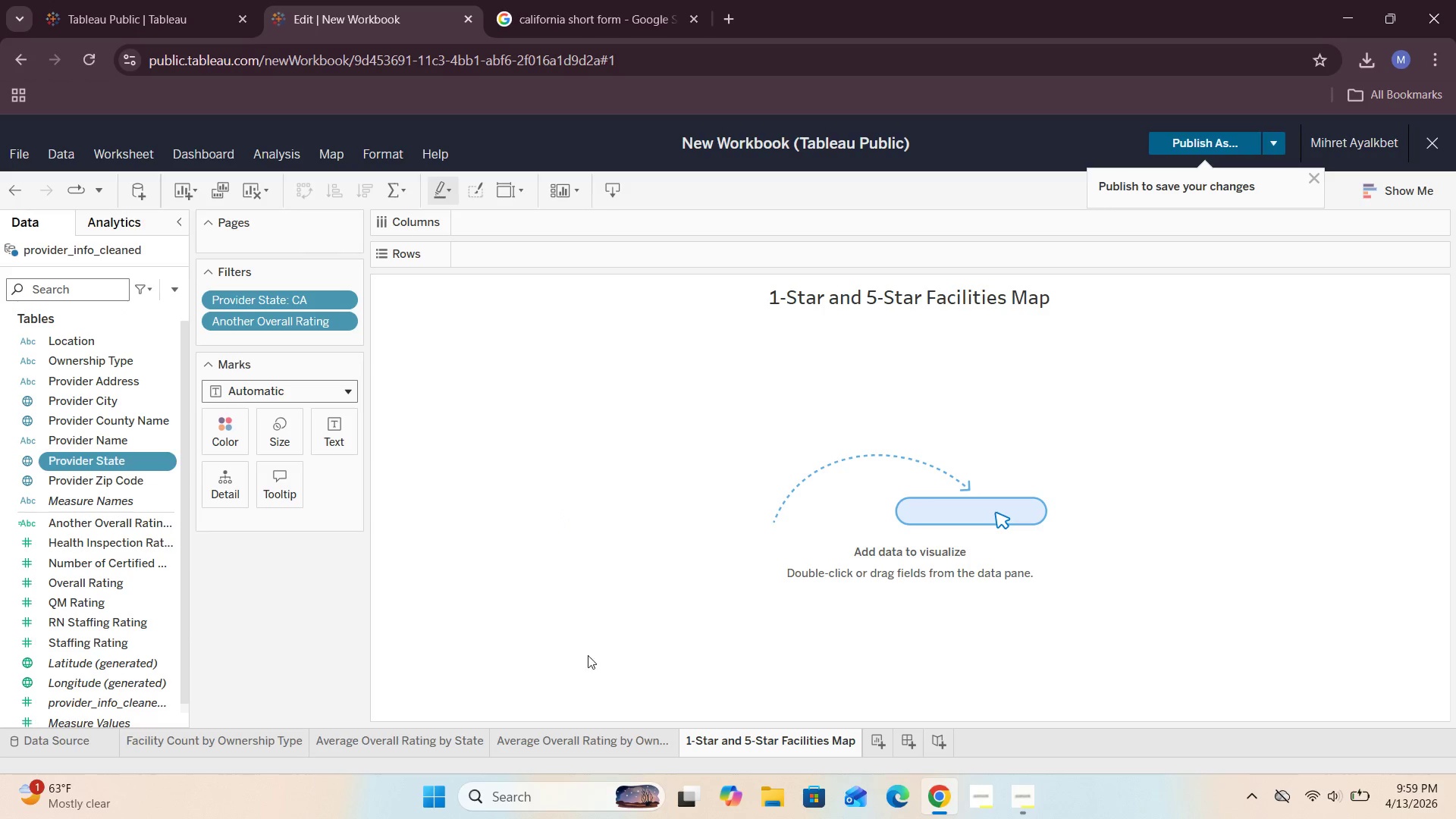 
left_click([592, 736])
 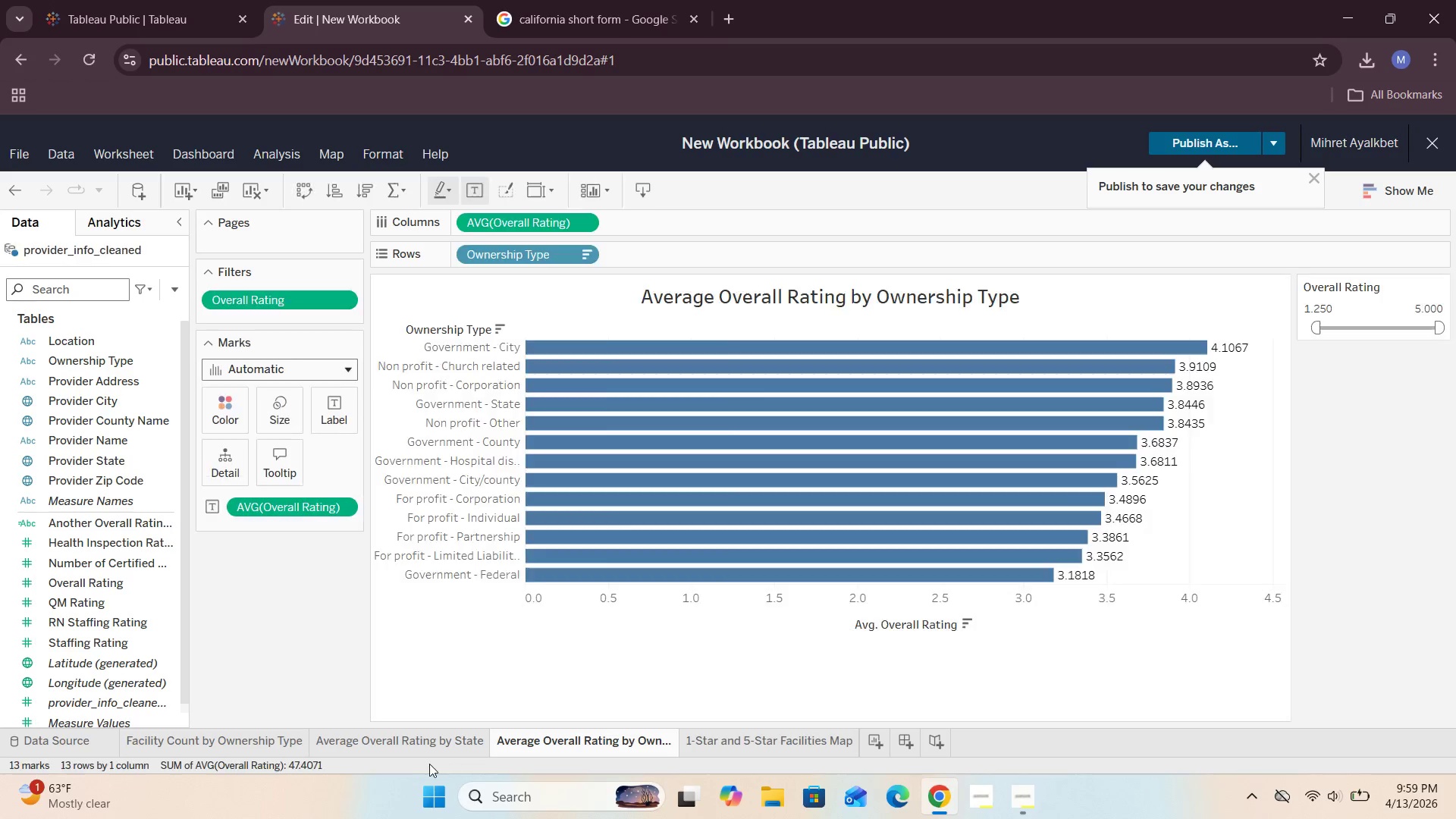 
left_click([431, 742])
 